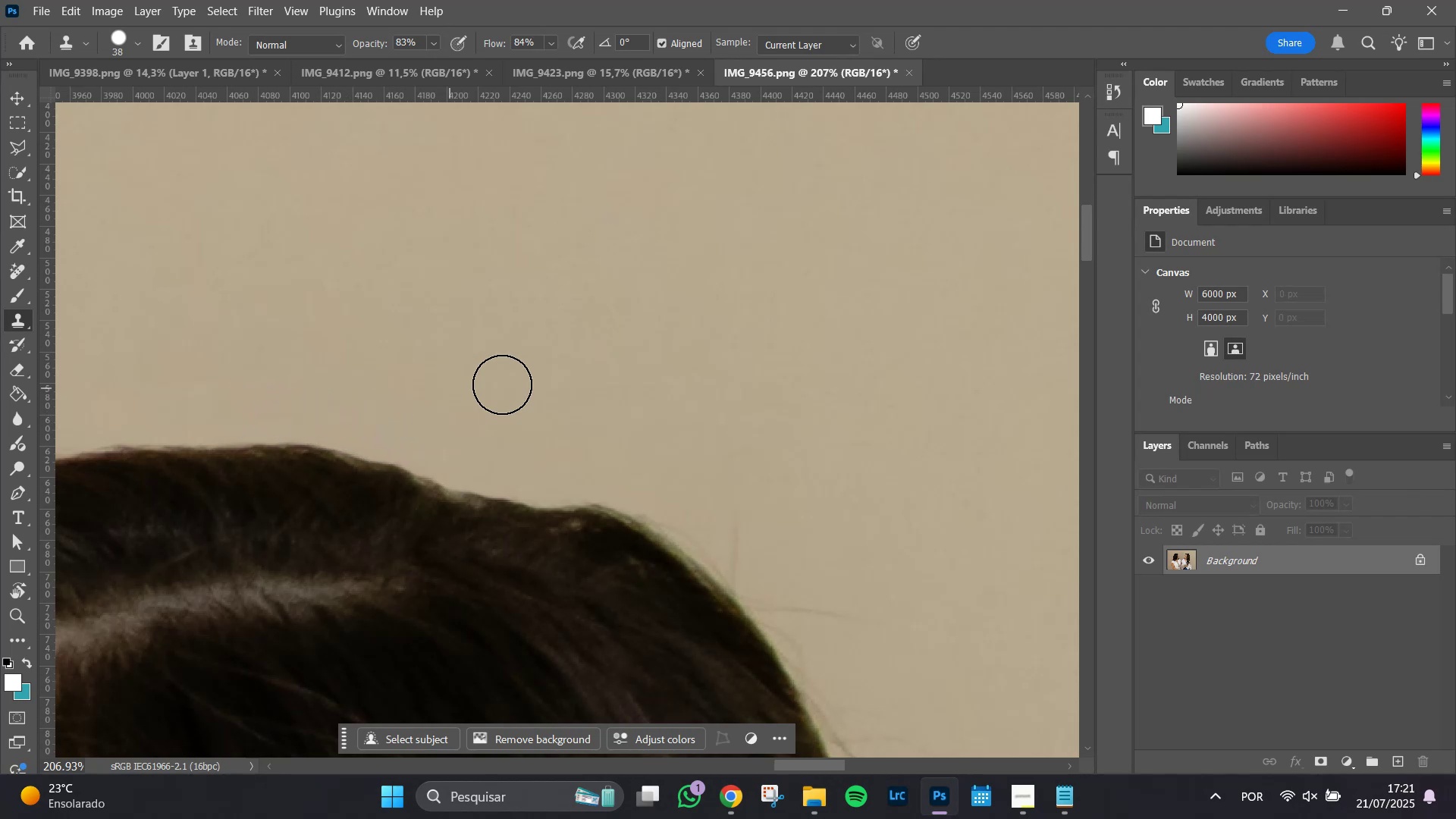 
hold_key(key=Space, duration=0.74)
 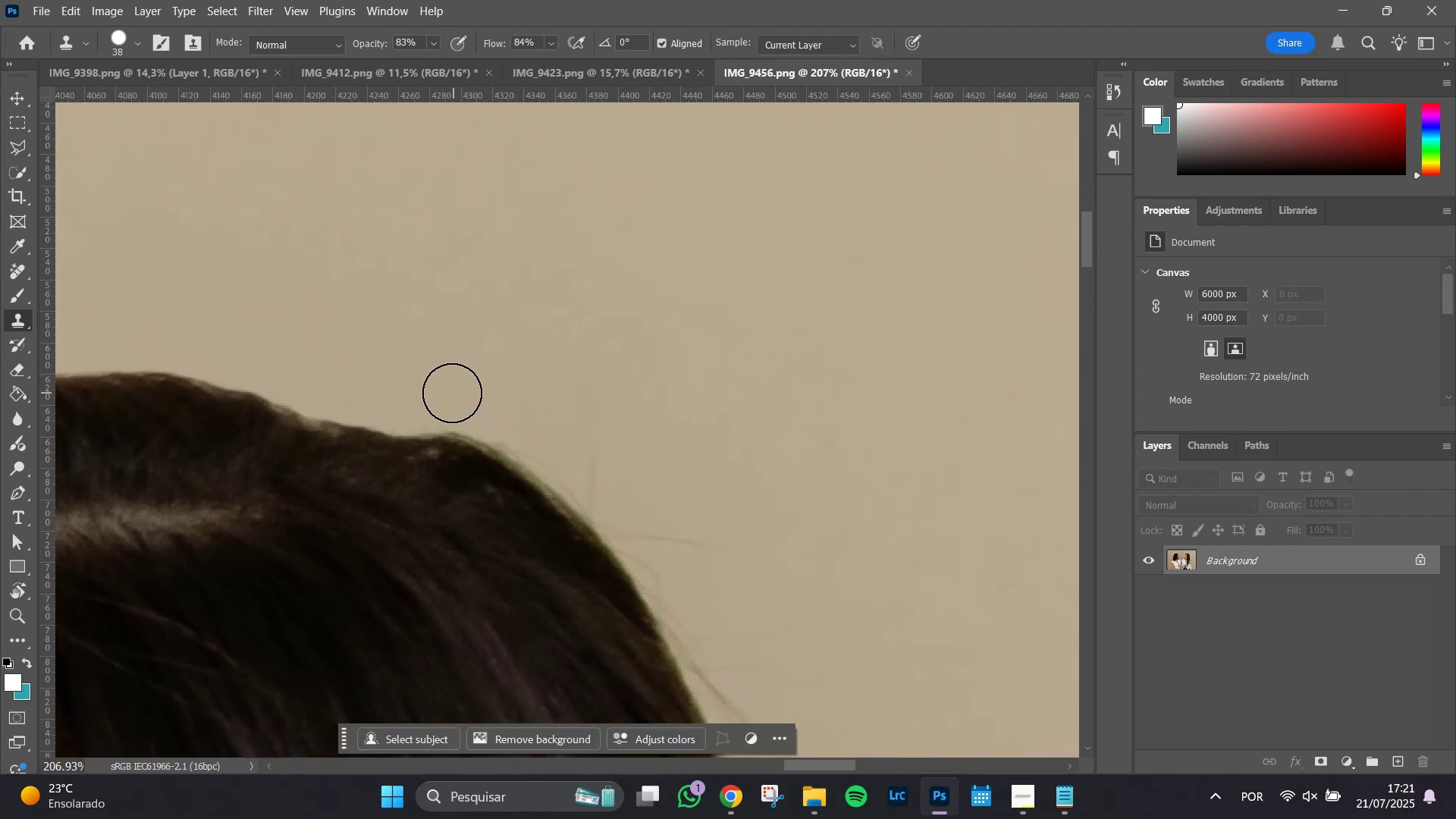 
left_click_drag(start_coordinate=[651, 414], to_coordinate=[508, 342])
 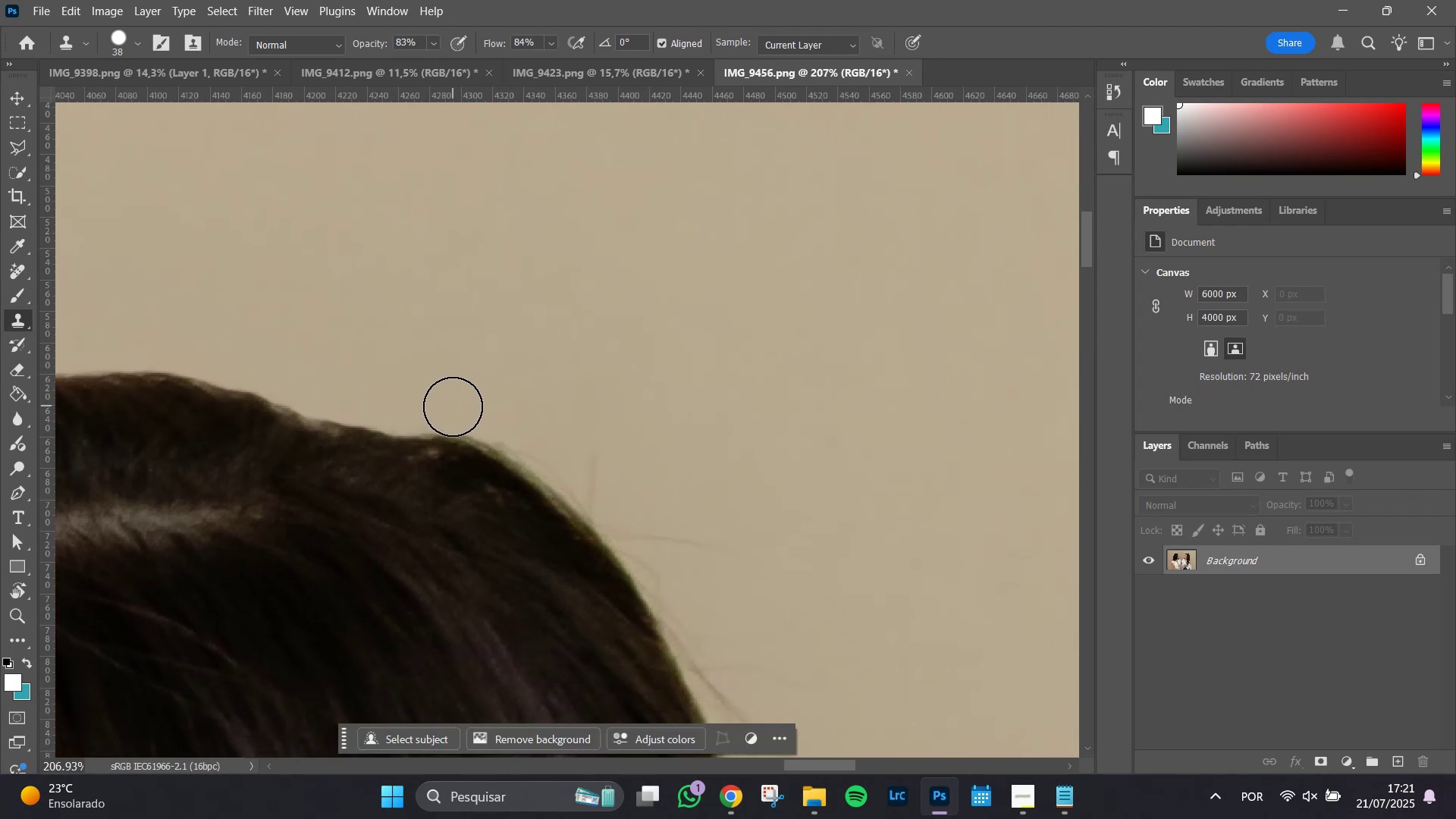 
left_click_drag(start_coordinate=[456, 406], to_coordinate=[463, 410])
 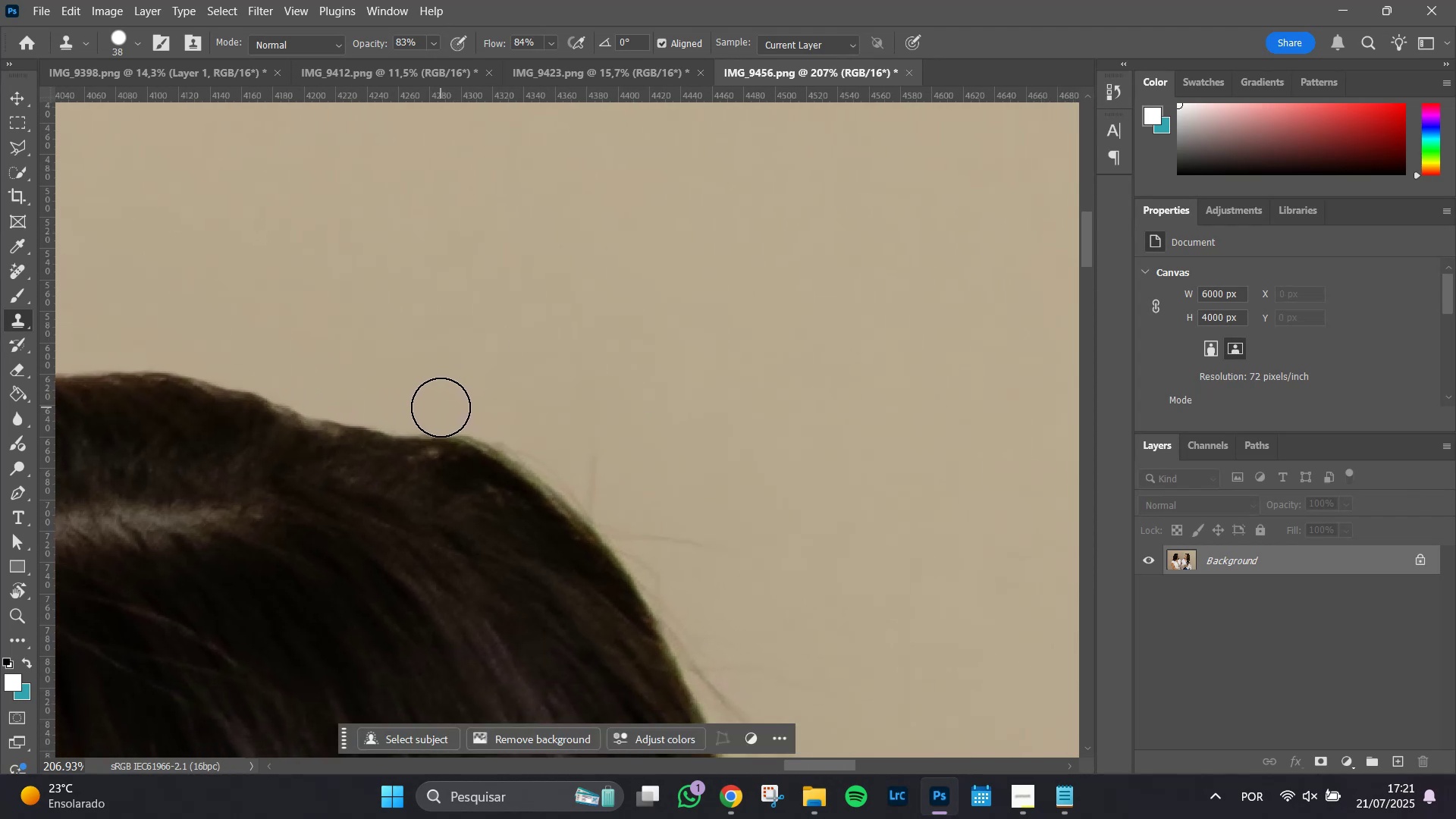 
left_click_drag(start_coordinate=[441, 407], to_coordinate=[529, 438])
 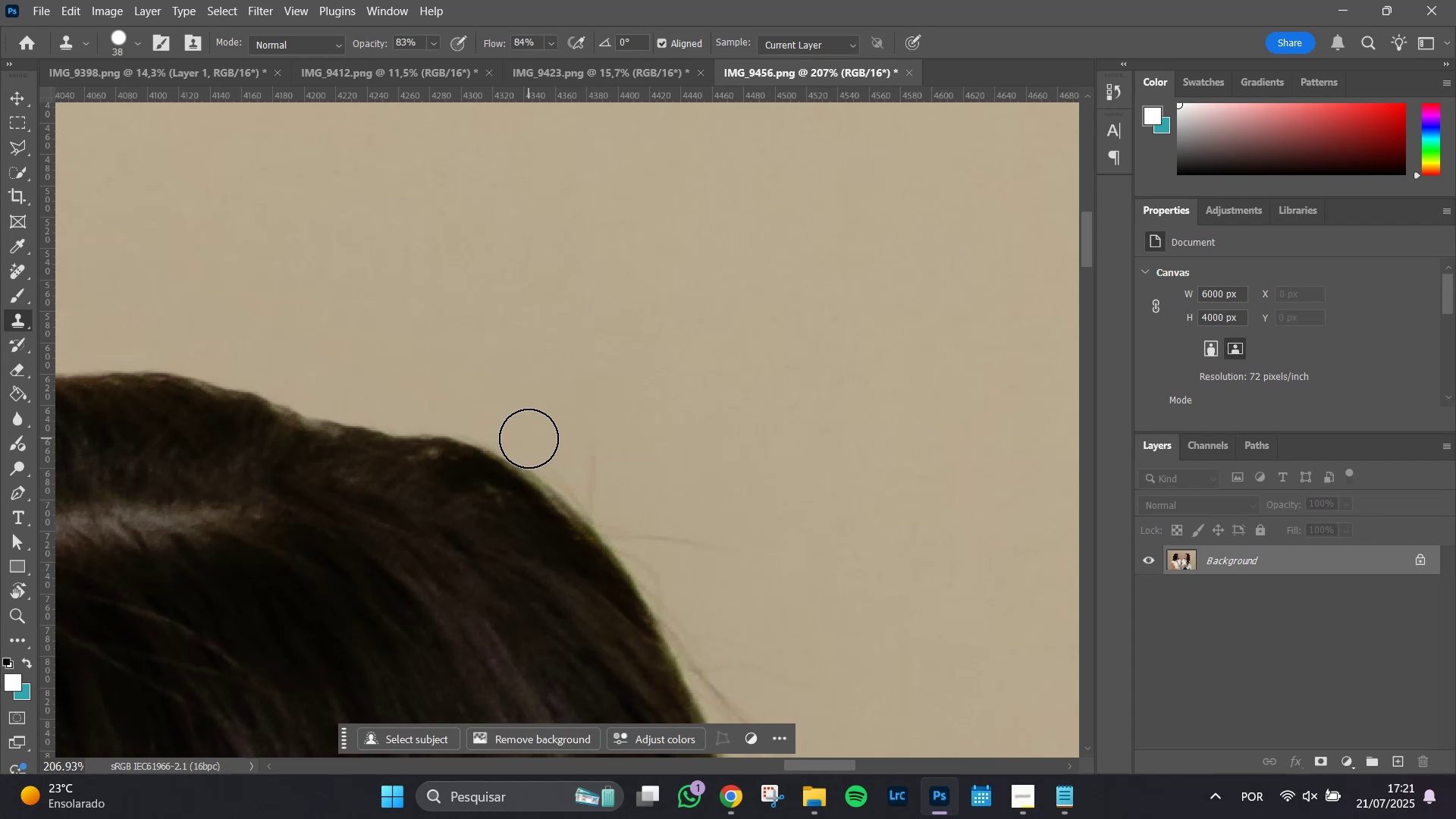 
left_click_drag(start_coordinate=[529, 439], to_coordinate=[549, 454])
 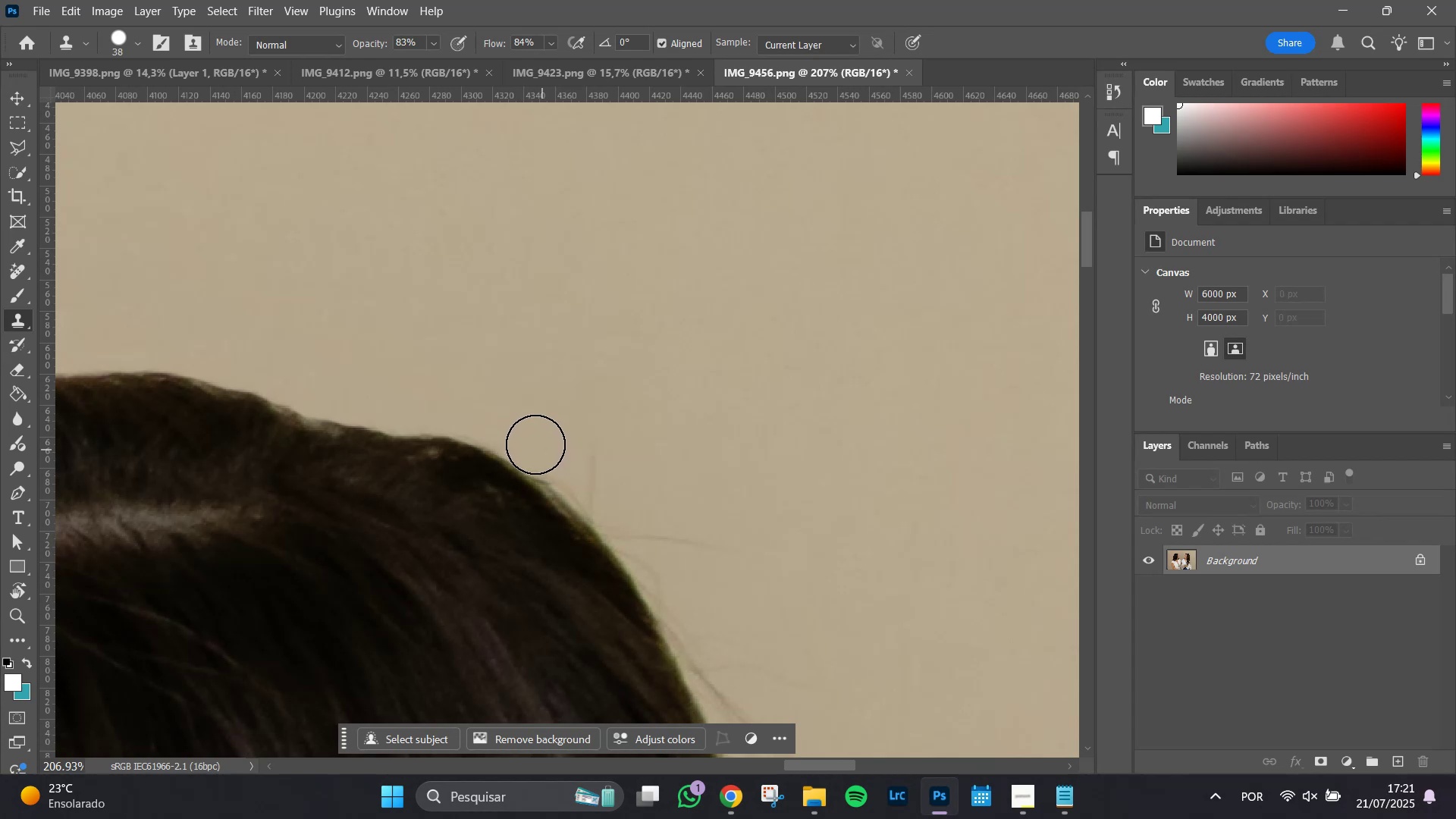 
hold_key(key=AltLeft, duration=0.31)
left_click([524, 422])
 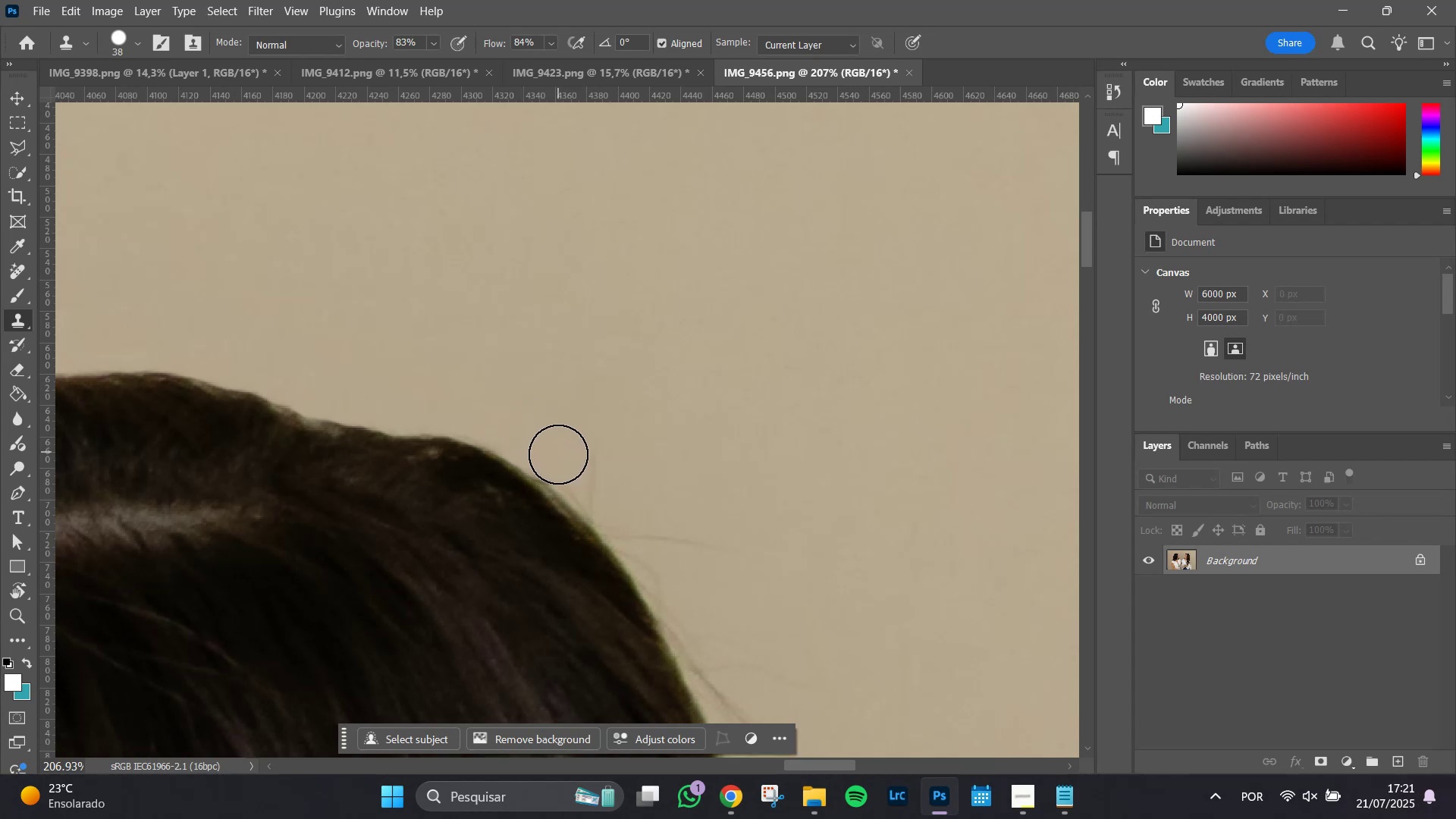 
left_click_drag(start_coordinate=[558, 456], to_coordinate=[562, 460])
 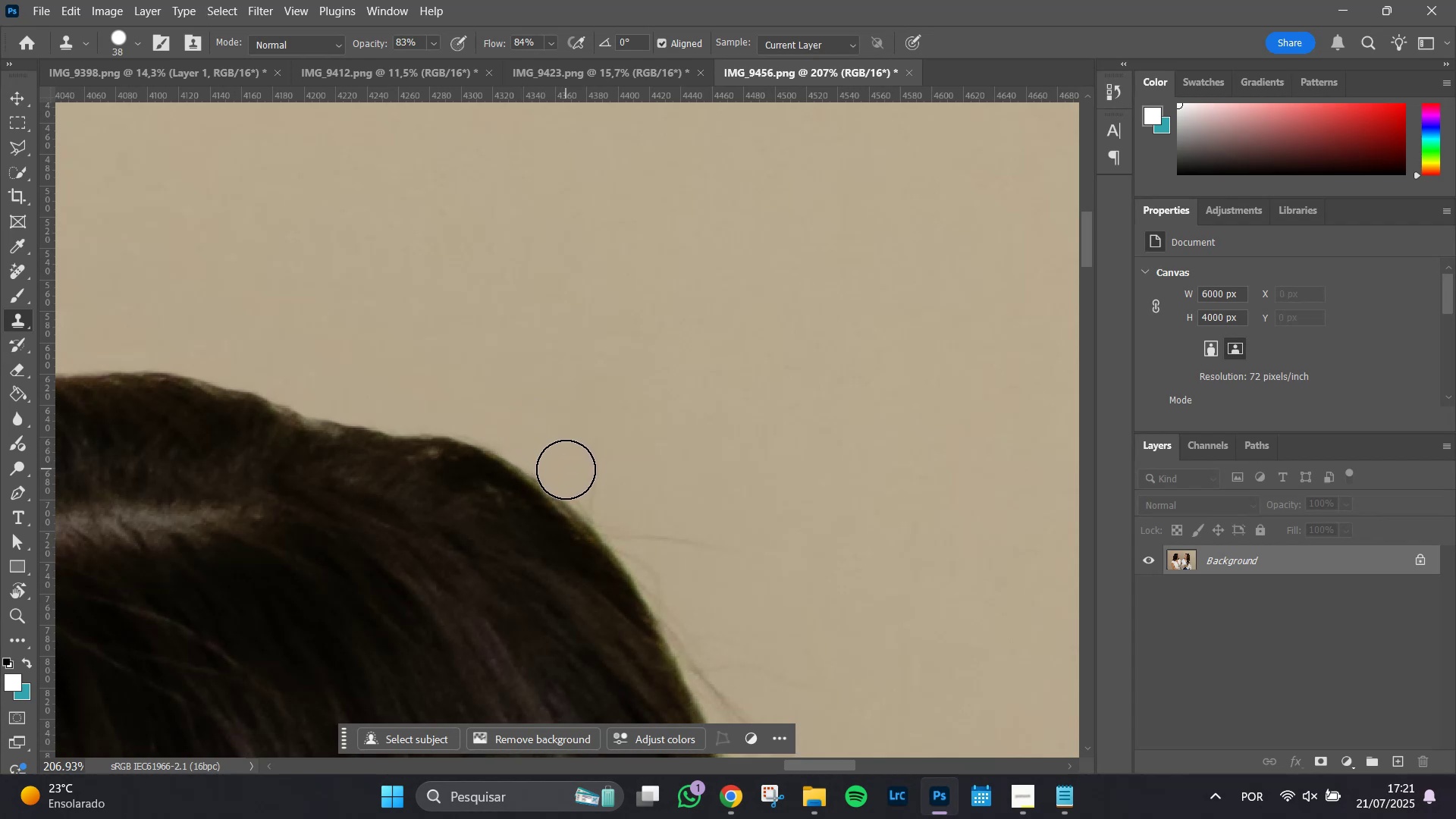 
left_click([566, 469])
 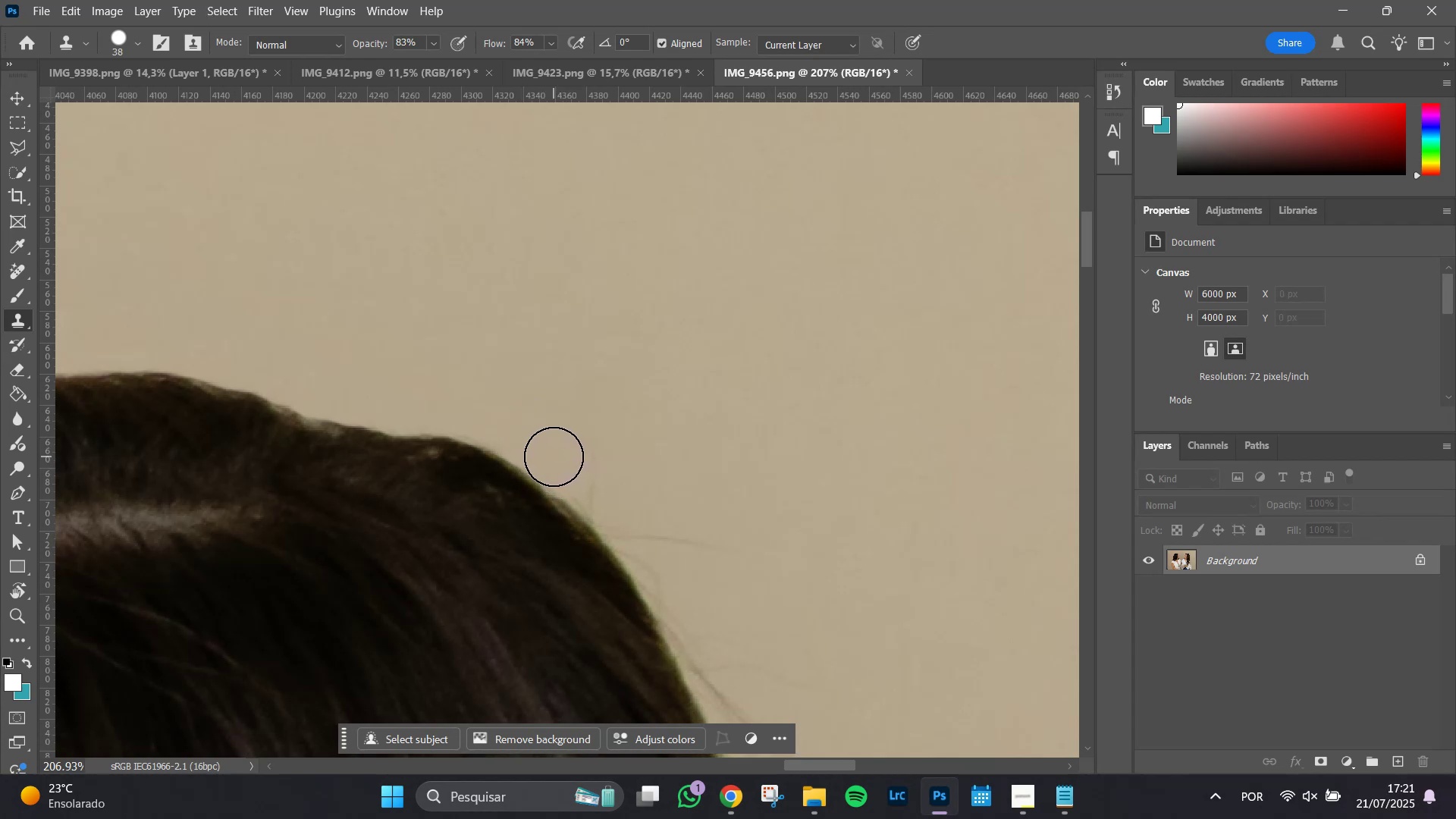 
left_click([554, 457])
 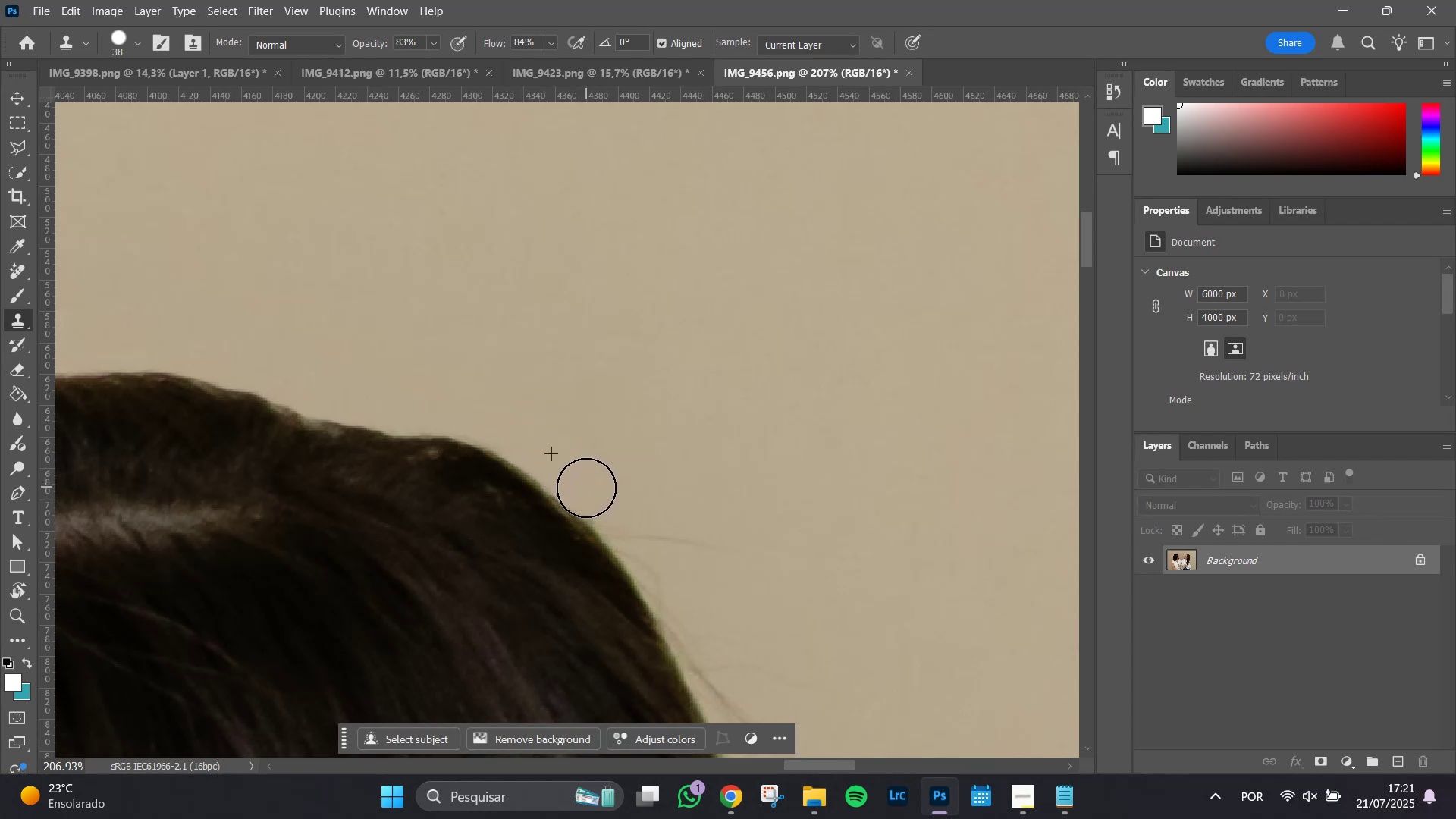 
triple_click([595, 498])
 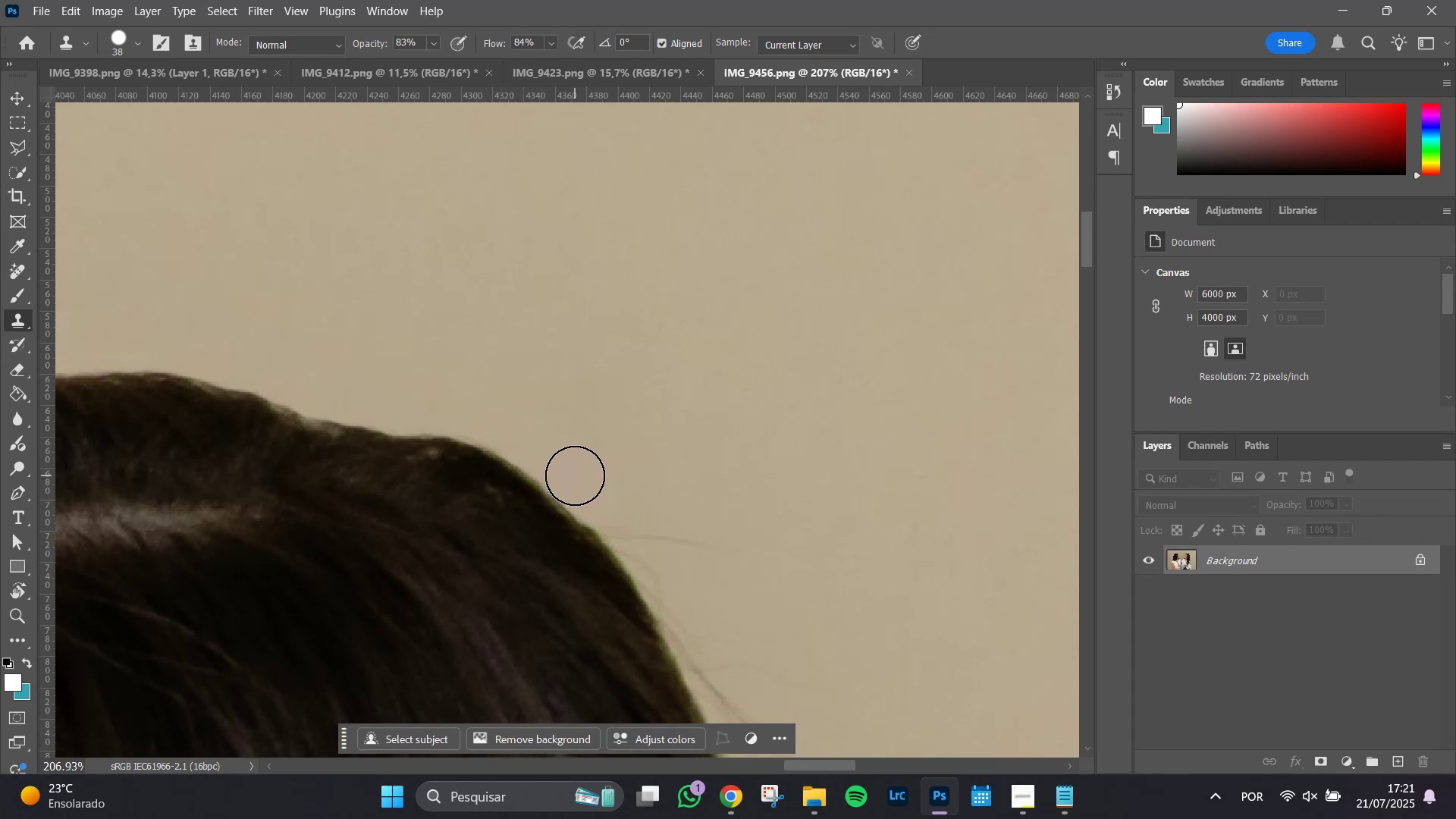 
key(Alt+AltLeft)
 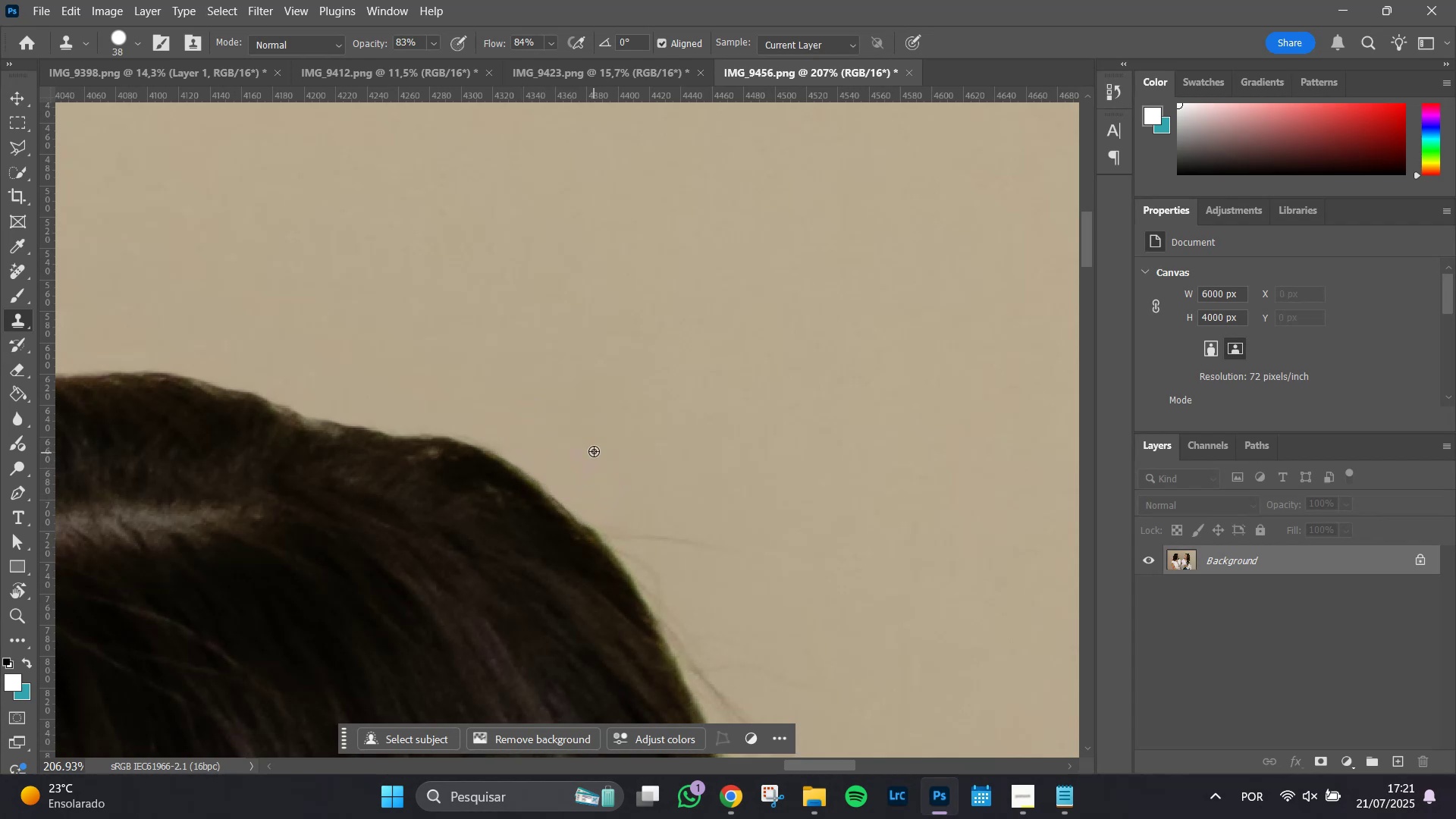 
double_click([594, 451])
 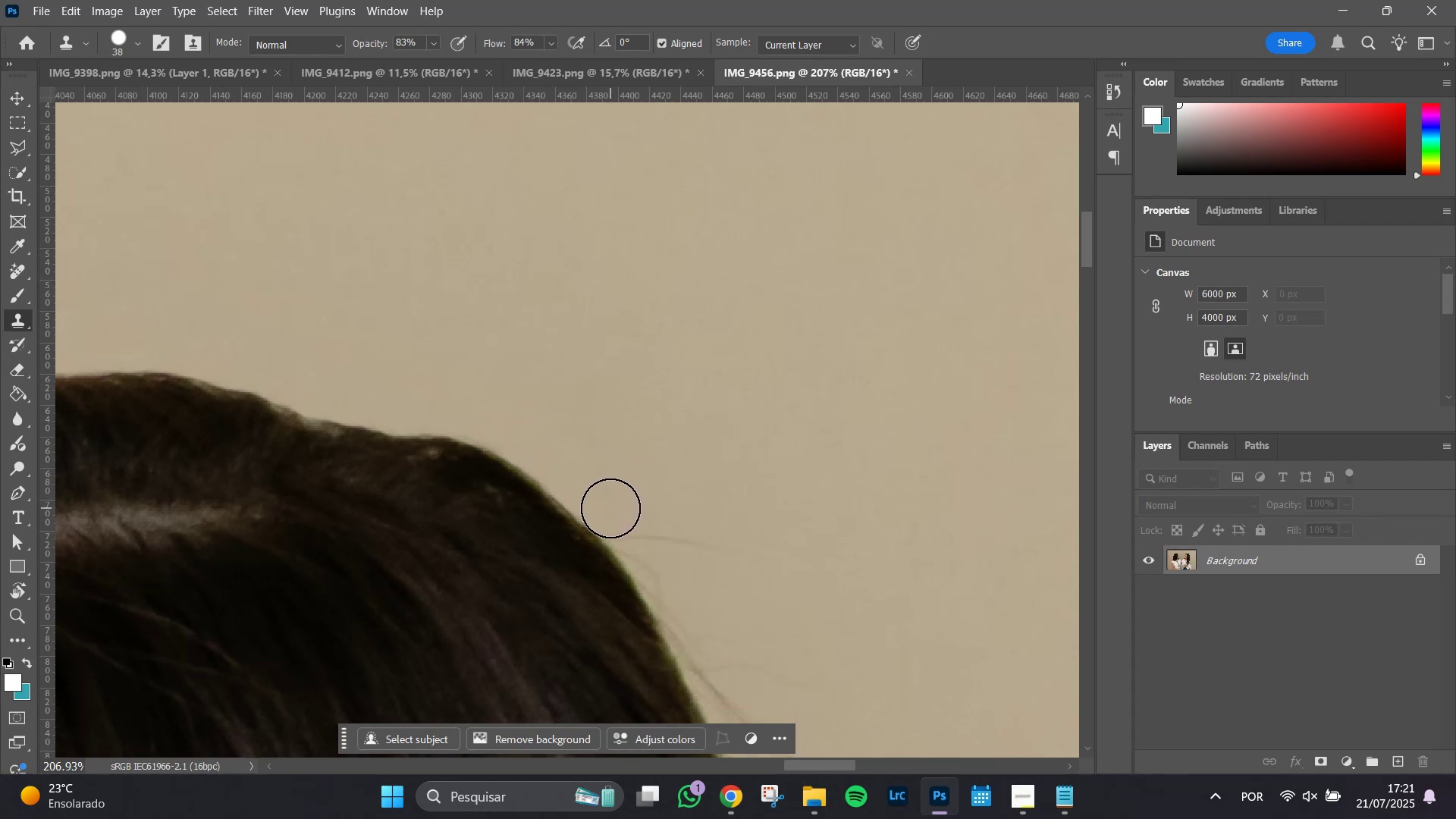 
left_click([613, 509])
 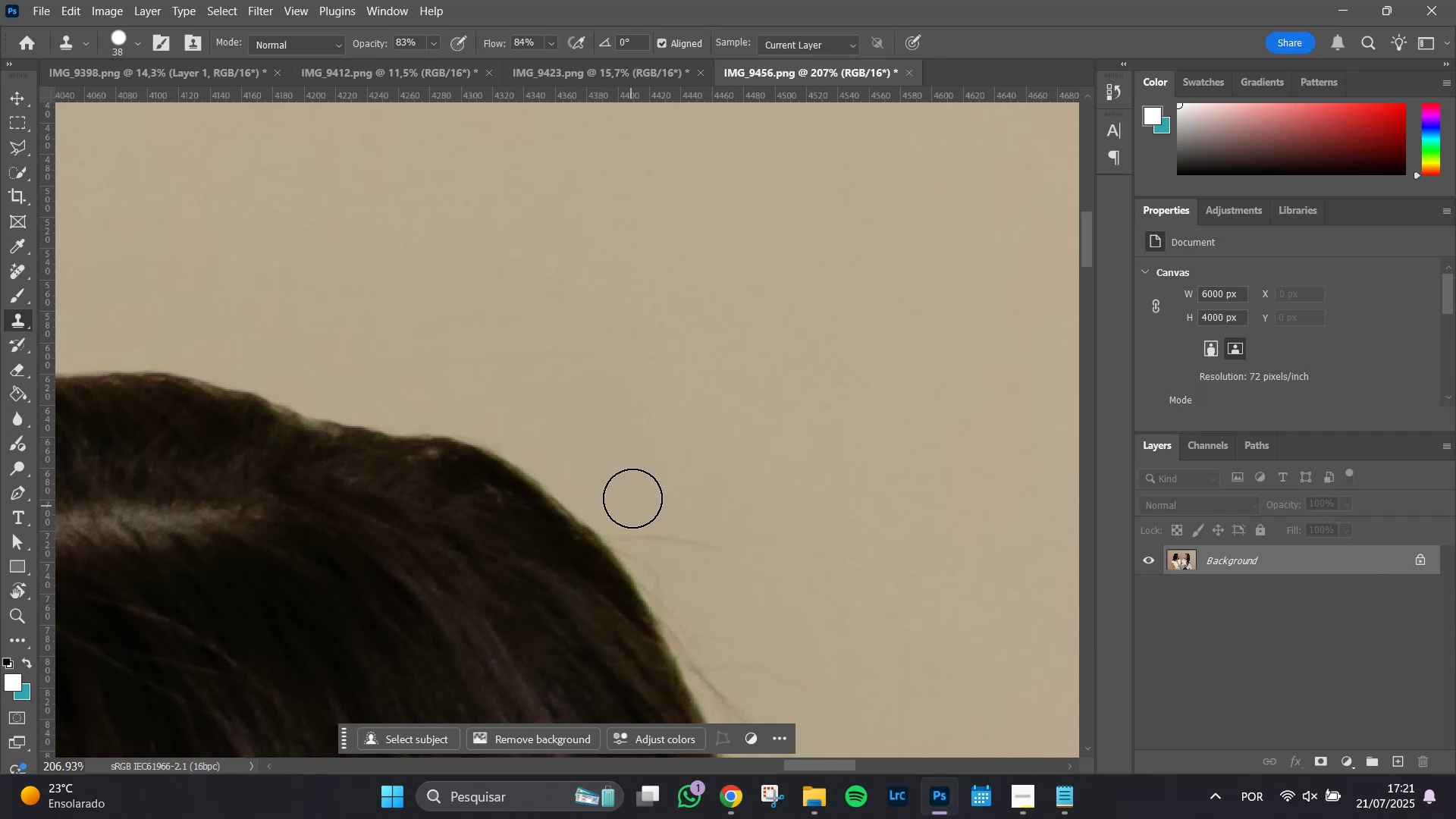 
hold_key(key=Space, duration=0.55)
 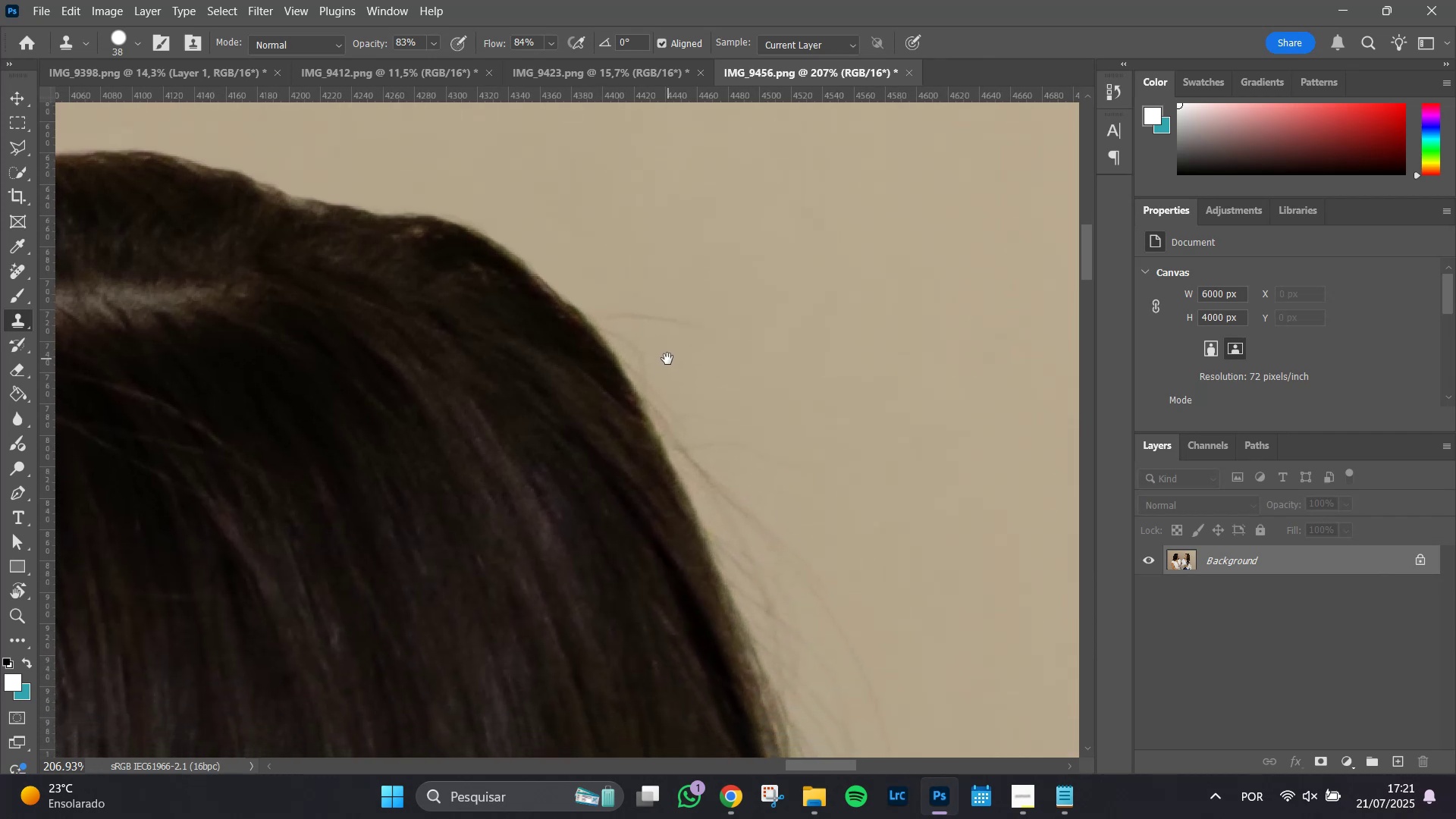 
left_click_drag(start_coordinate=[690, 426], to_coordinate=[673, 275])
 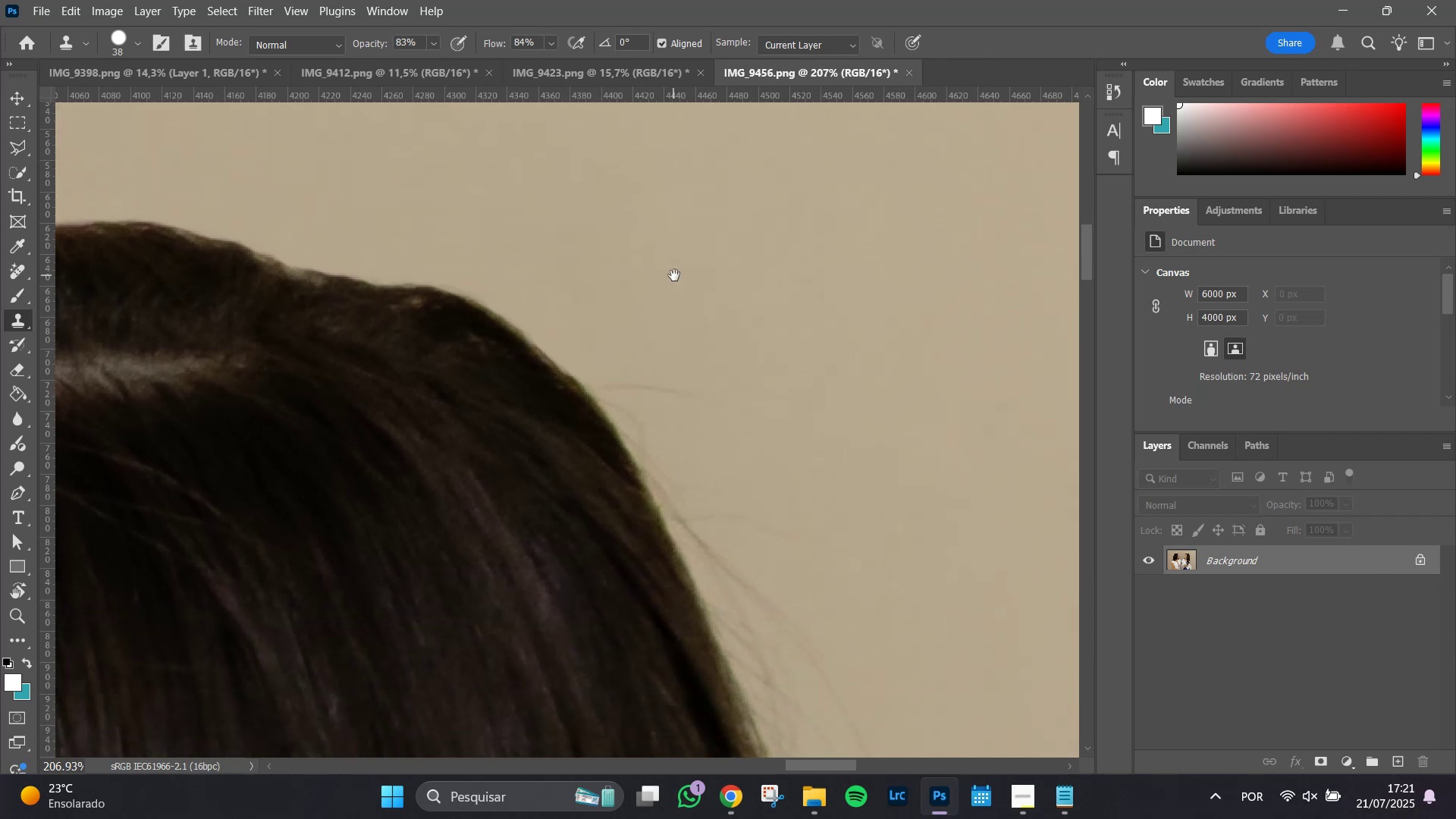 
hold_key(key=AltLeft, duration=0.37)
scroll: coordinate [667, 360], scroll_direction: down, amount: 19.0
 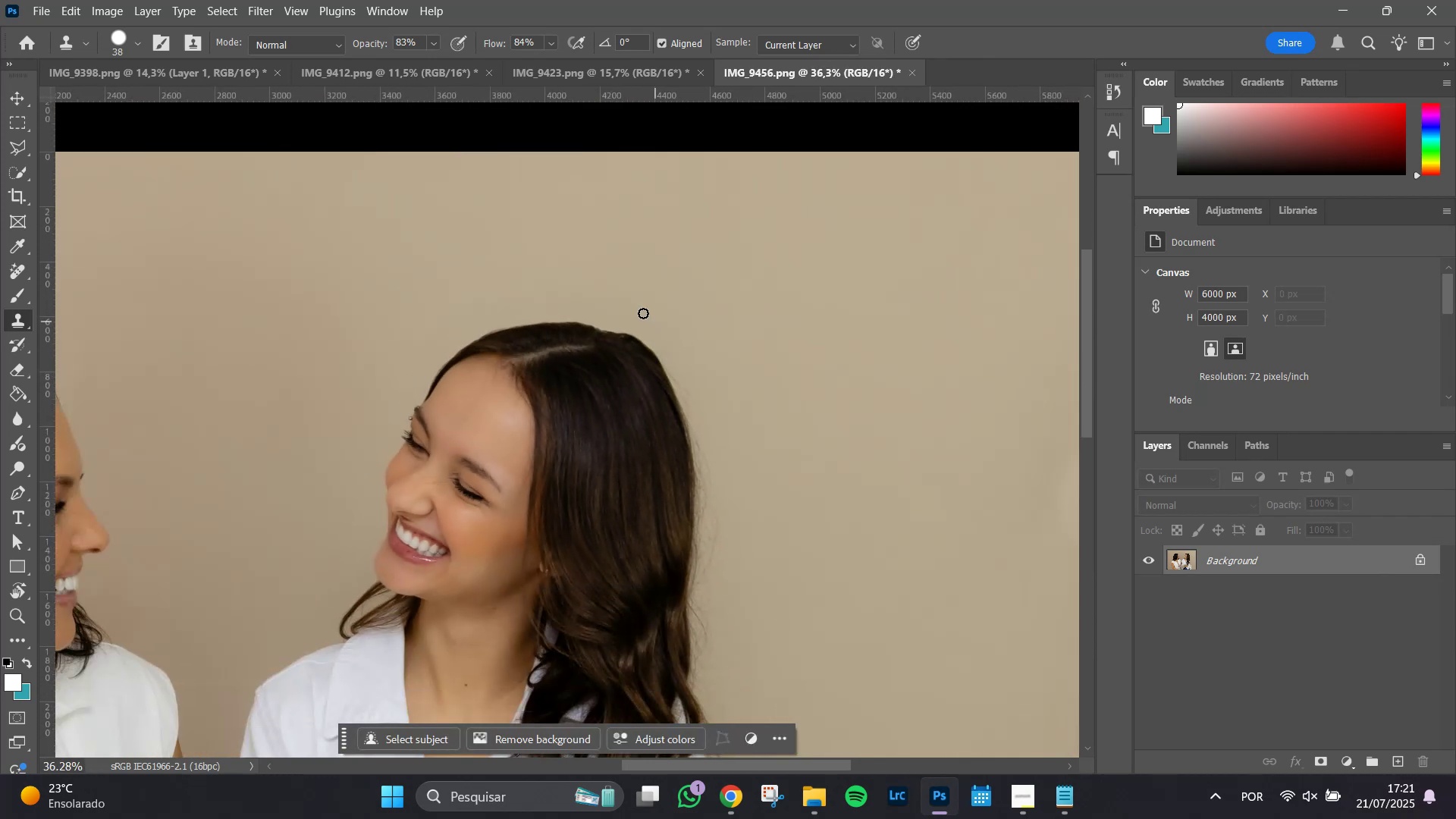 
hold_key(key=AltLeft, duration=0.62)
 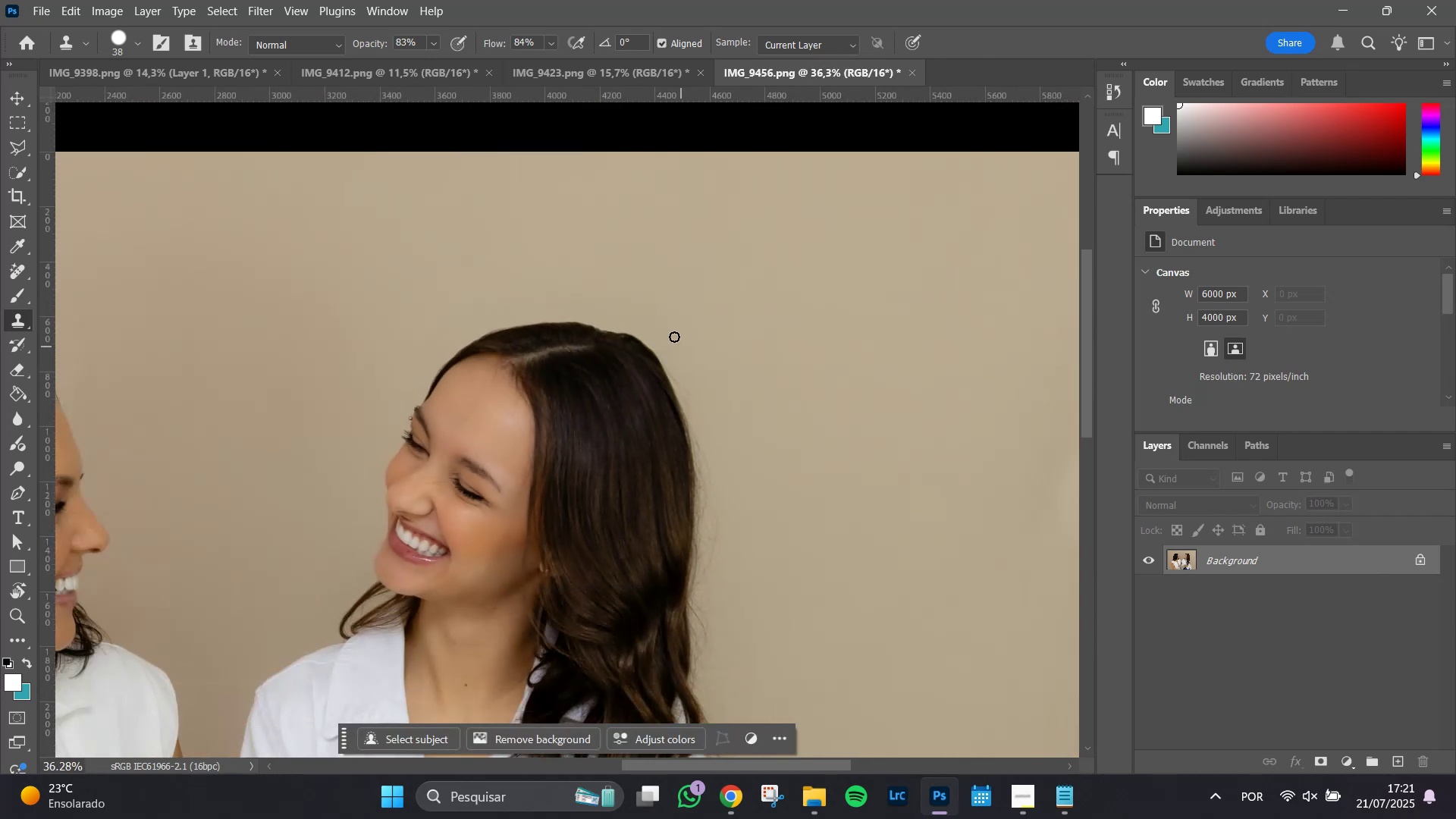 
hold_key(key=AltLeft, duration=0.75)
scroll: coordinate [704, 347], scroll_direction: up, amount: 13.0
 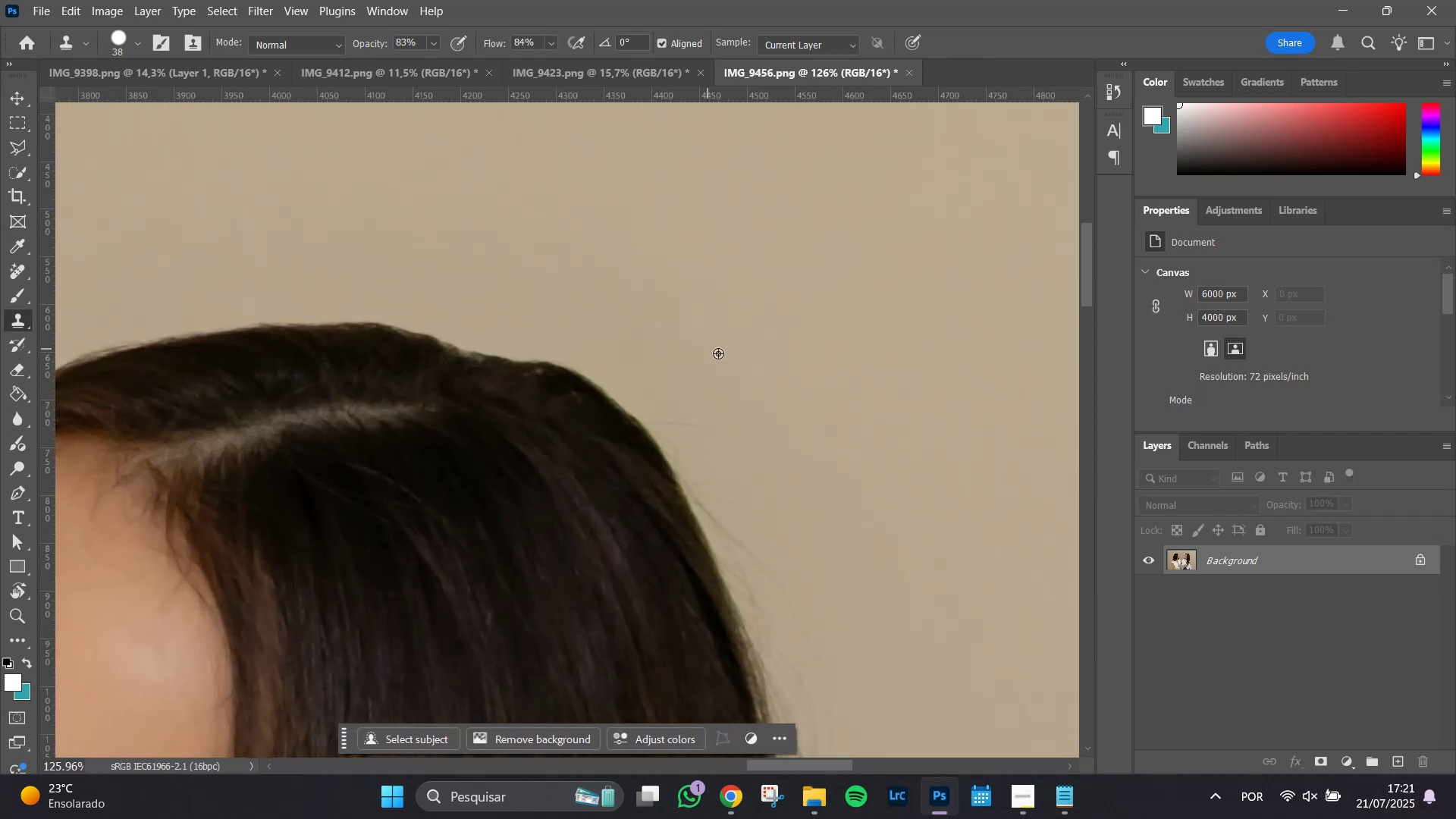 
hold_key(key=Space, duration=0.6)
 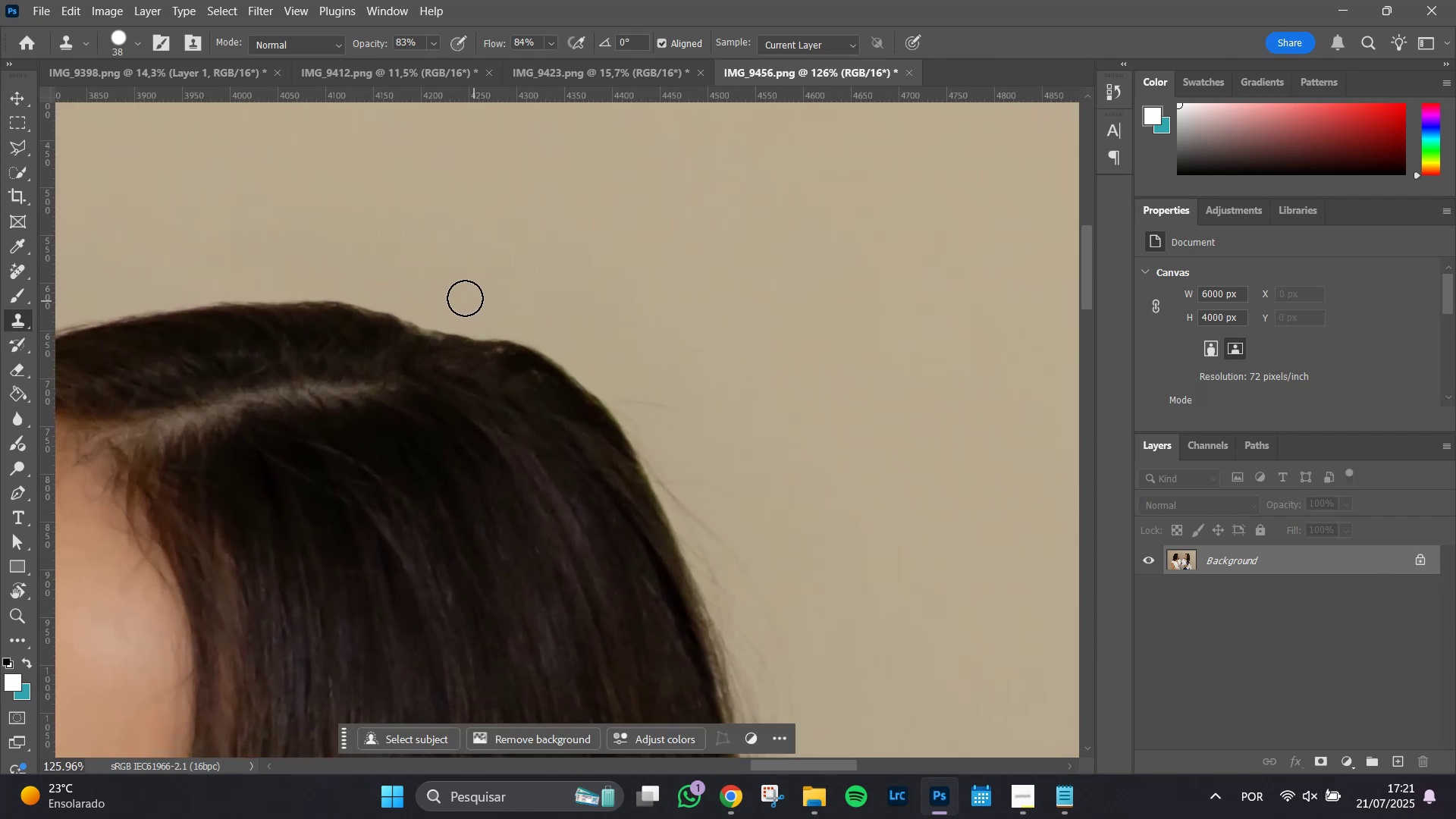 
left_click_drag(start_coordinate=[737, 357], to_coordinate=[698, 336])
 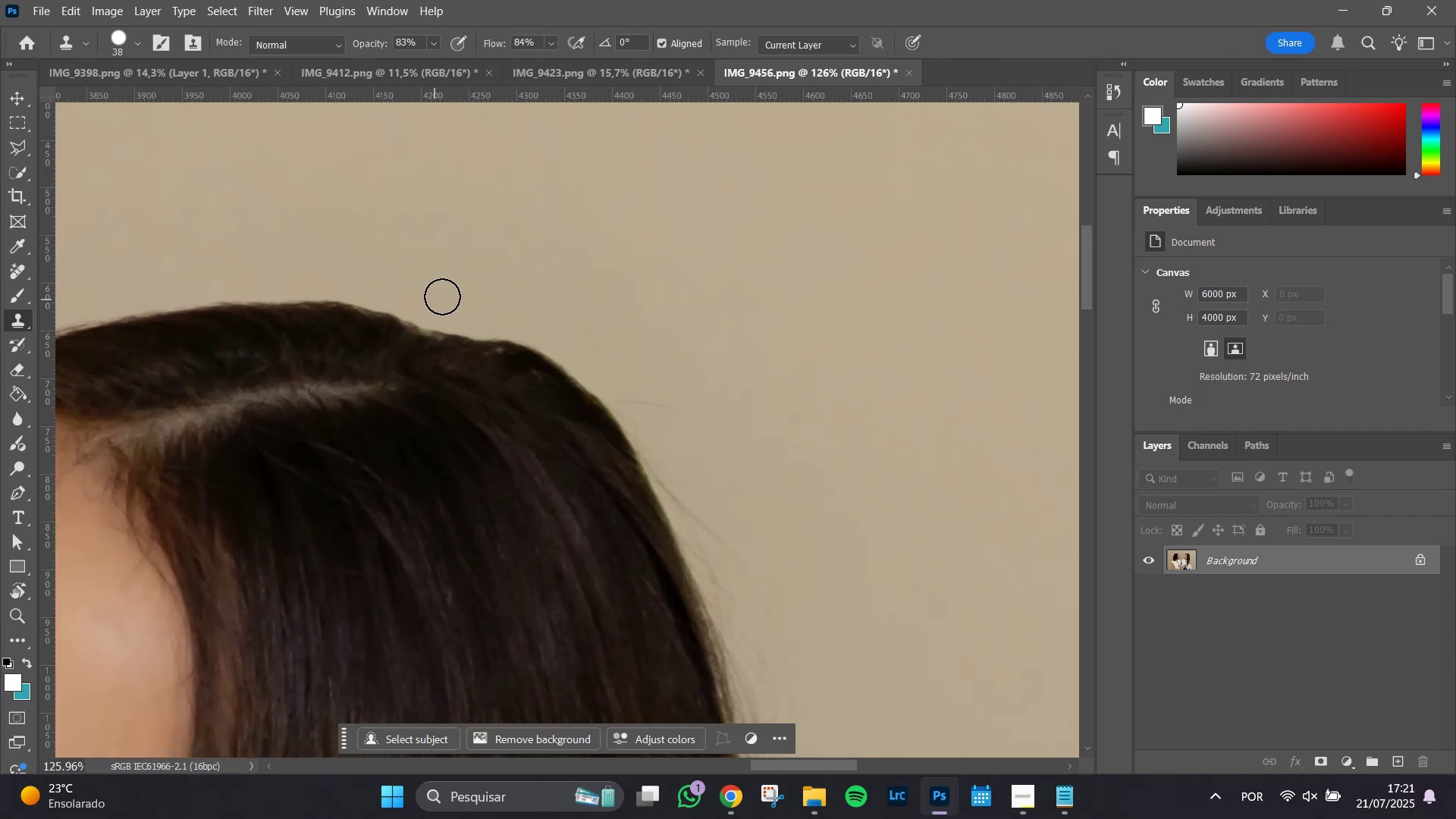 
key(Alt+AltLeft)
 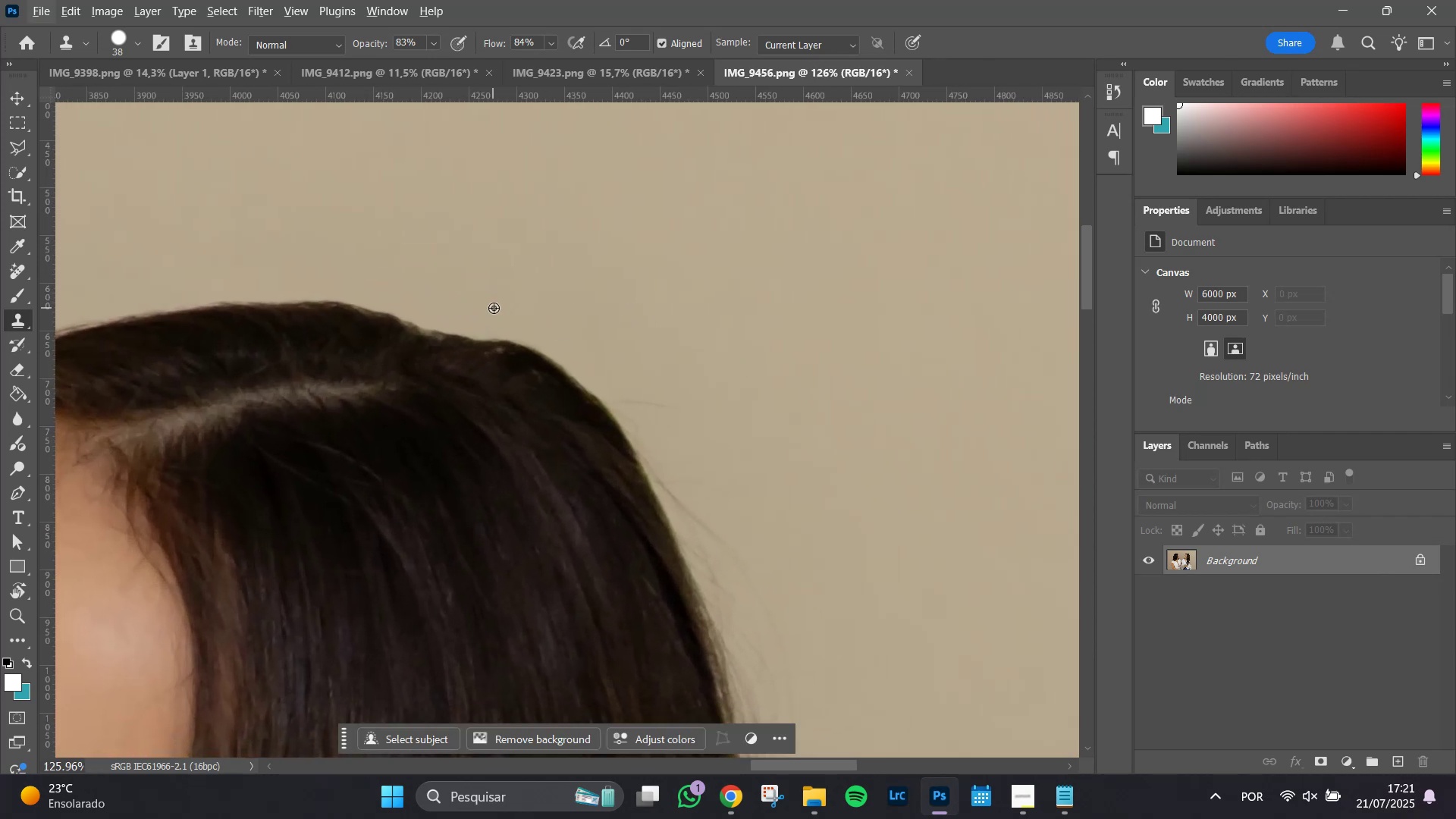 
hold_key(key=AltLeft, duration=0.52)
 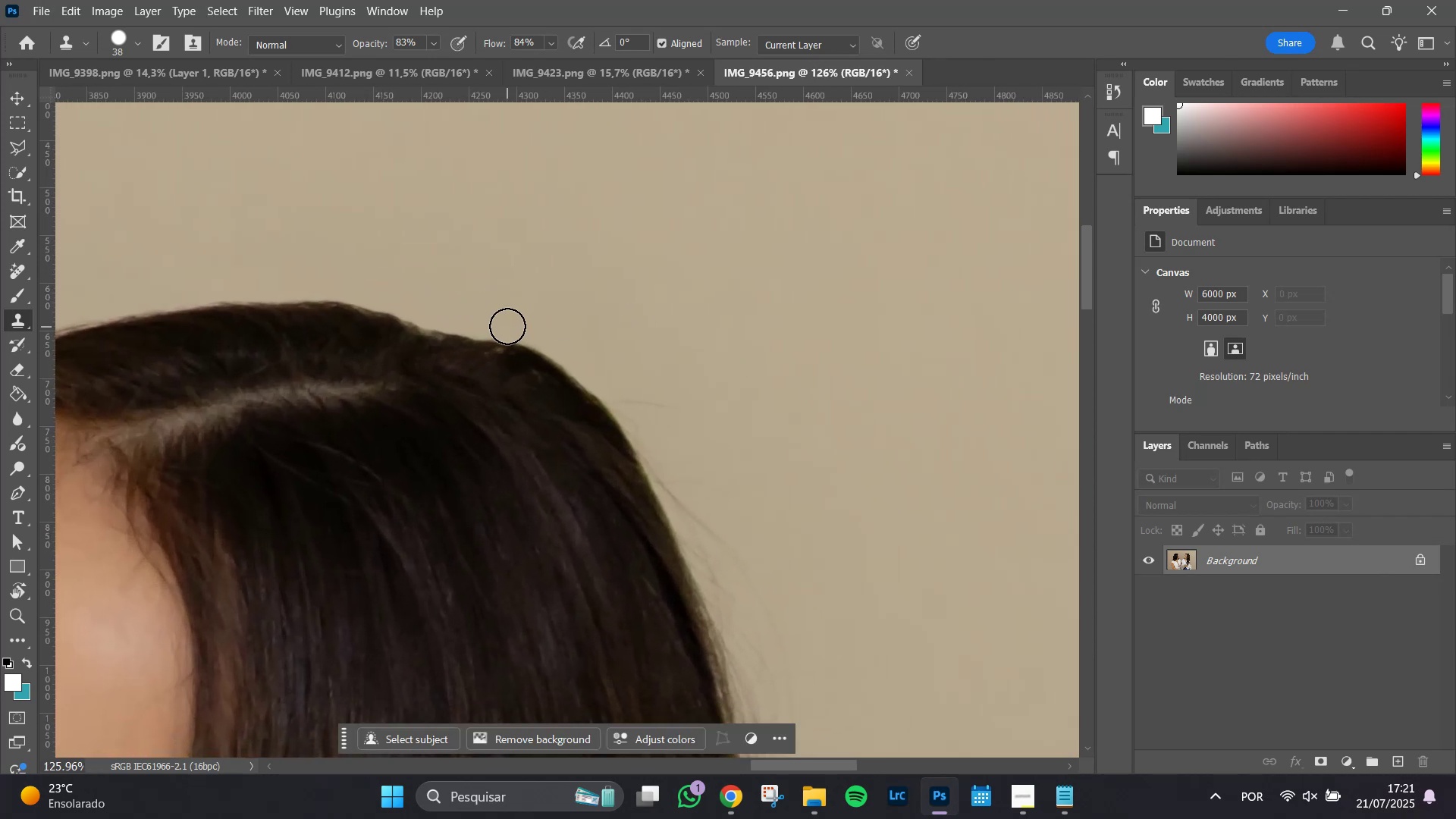 
left_click_drag(start_coordinate=[507, 326], to_coordinate=[688, 405])
 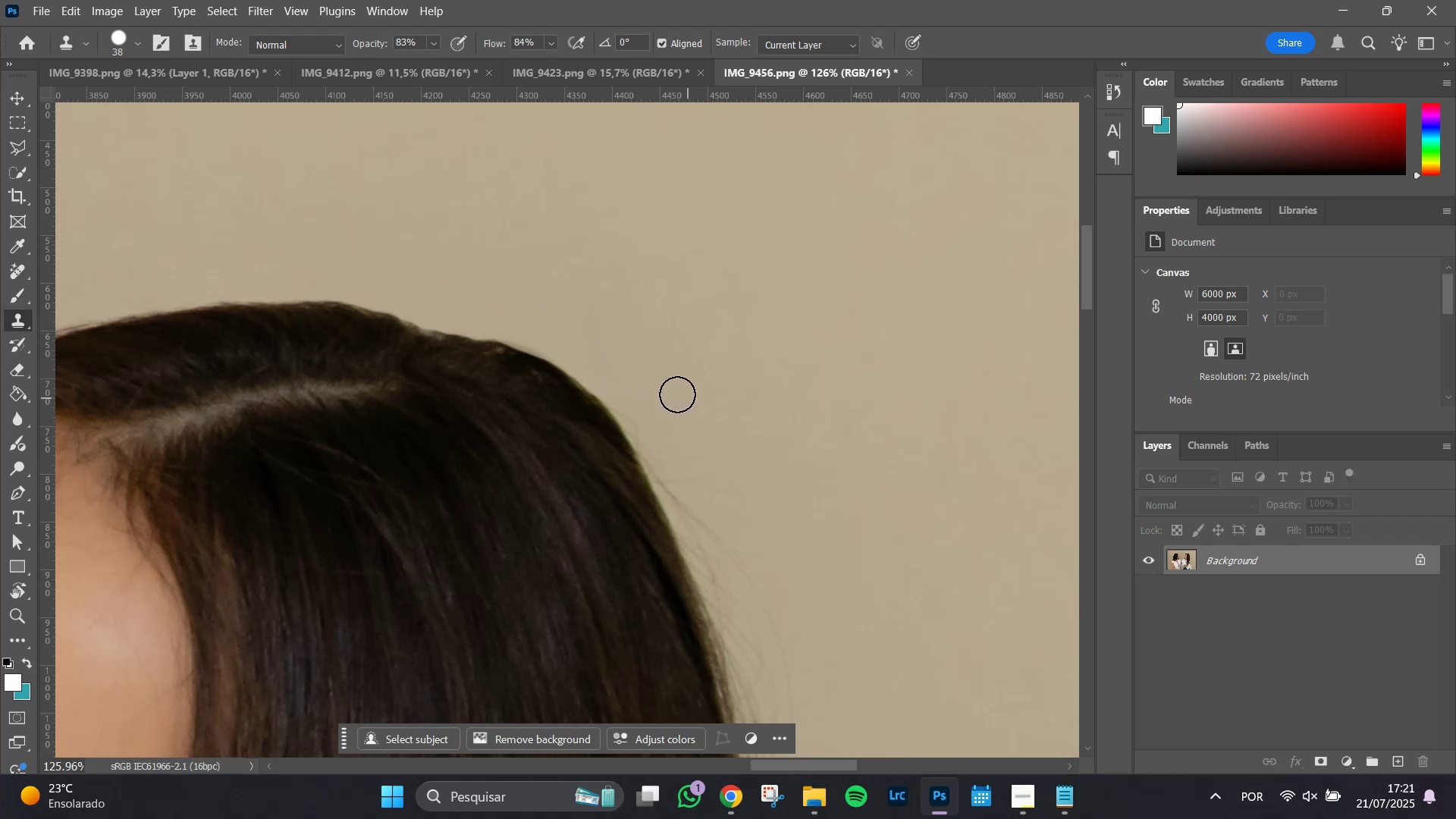 
hold_key(key=AltLeft, duration=0.7)
scroll: coordinate [647, 392], scroll_direction: down, amount: 12.0
 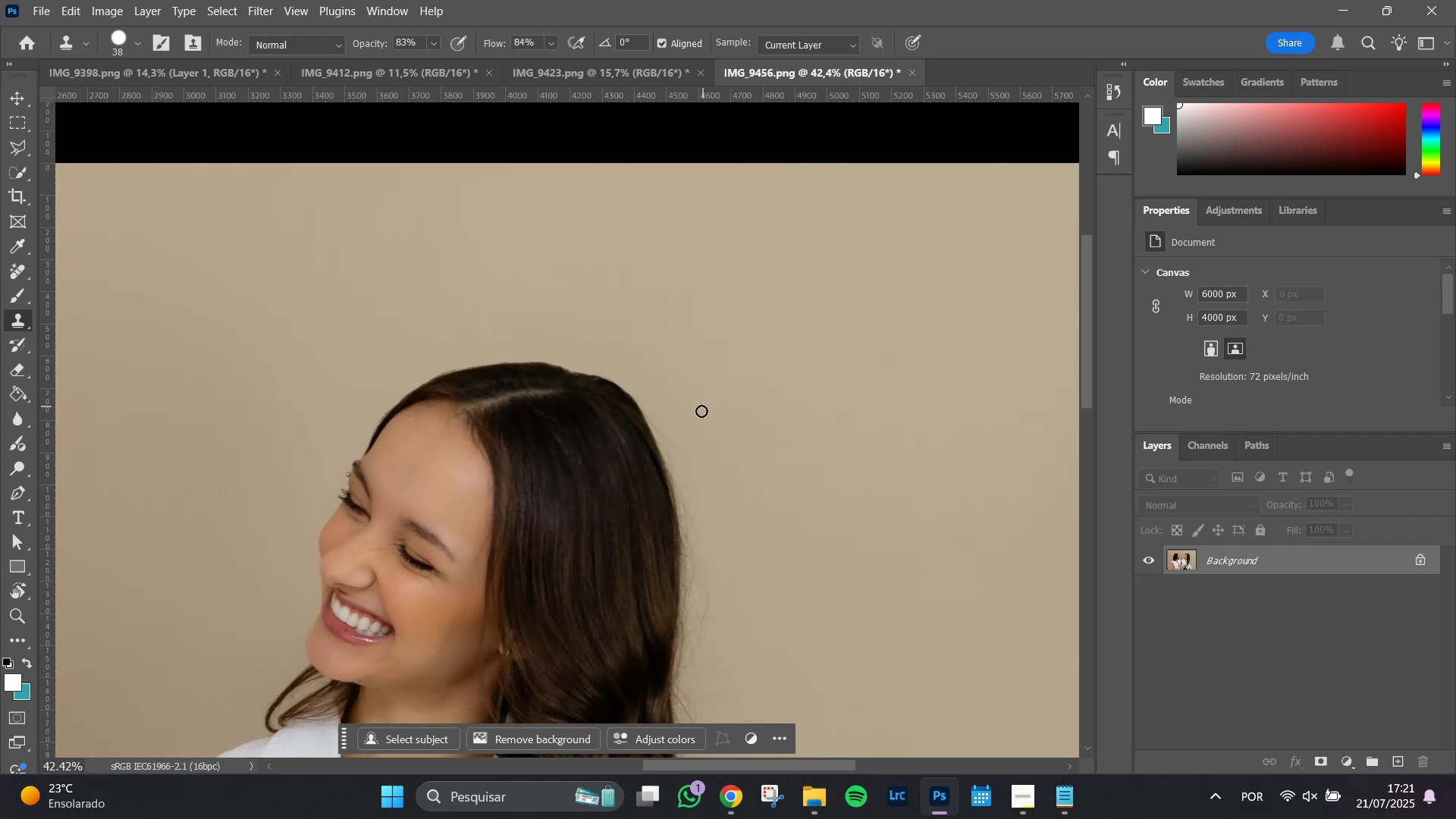 
hold_key(key=AltLeft, duration=1.32)
scroll: coordinate [664, 419], scroll_direction: up, amount: 15.0
 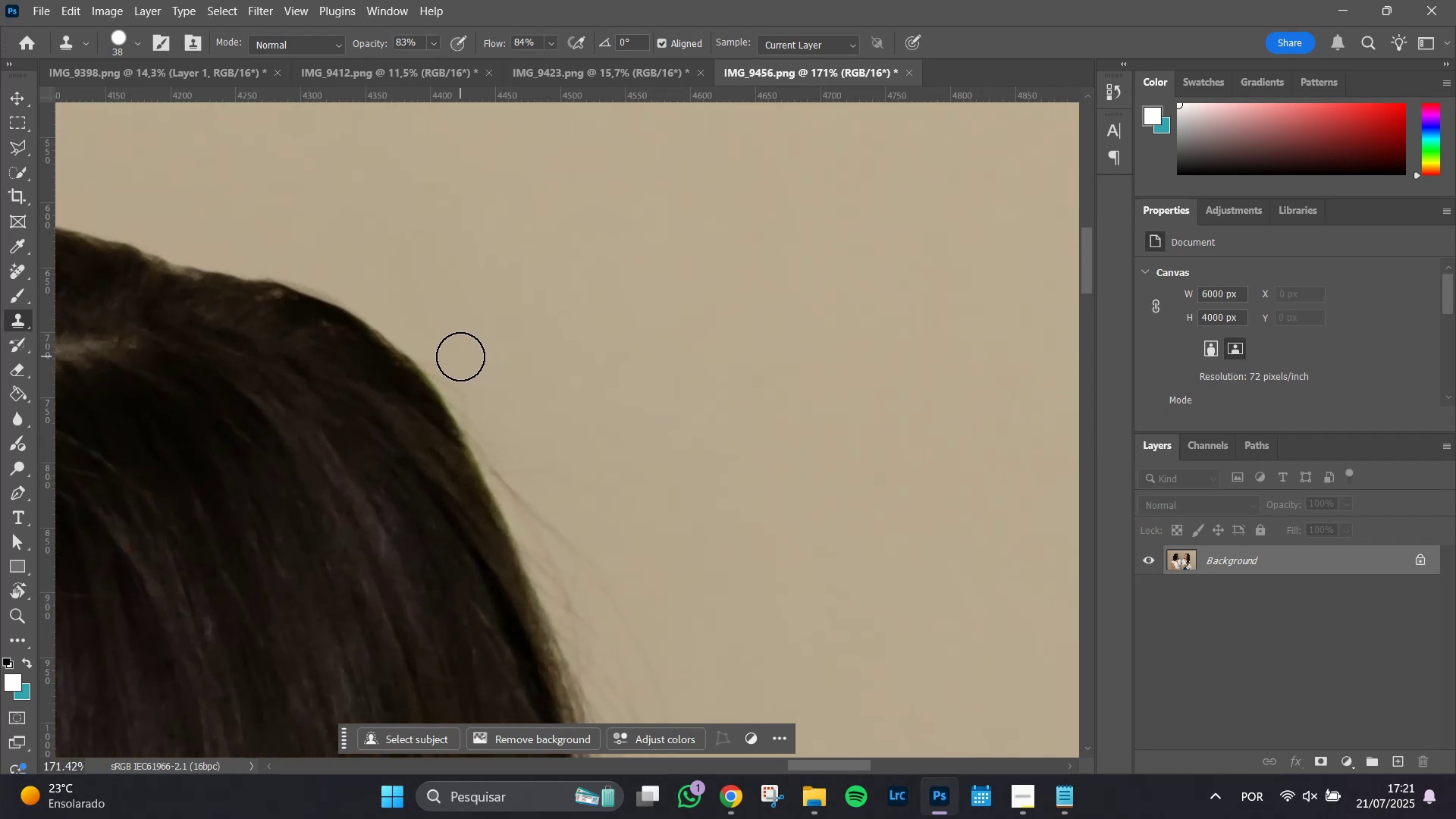 
left_click_drag(start_coordinate=[450, 355], to_coordinate=[482, 410])
 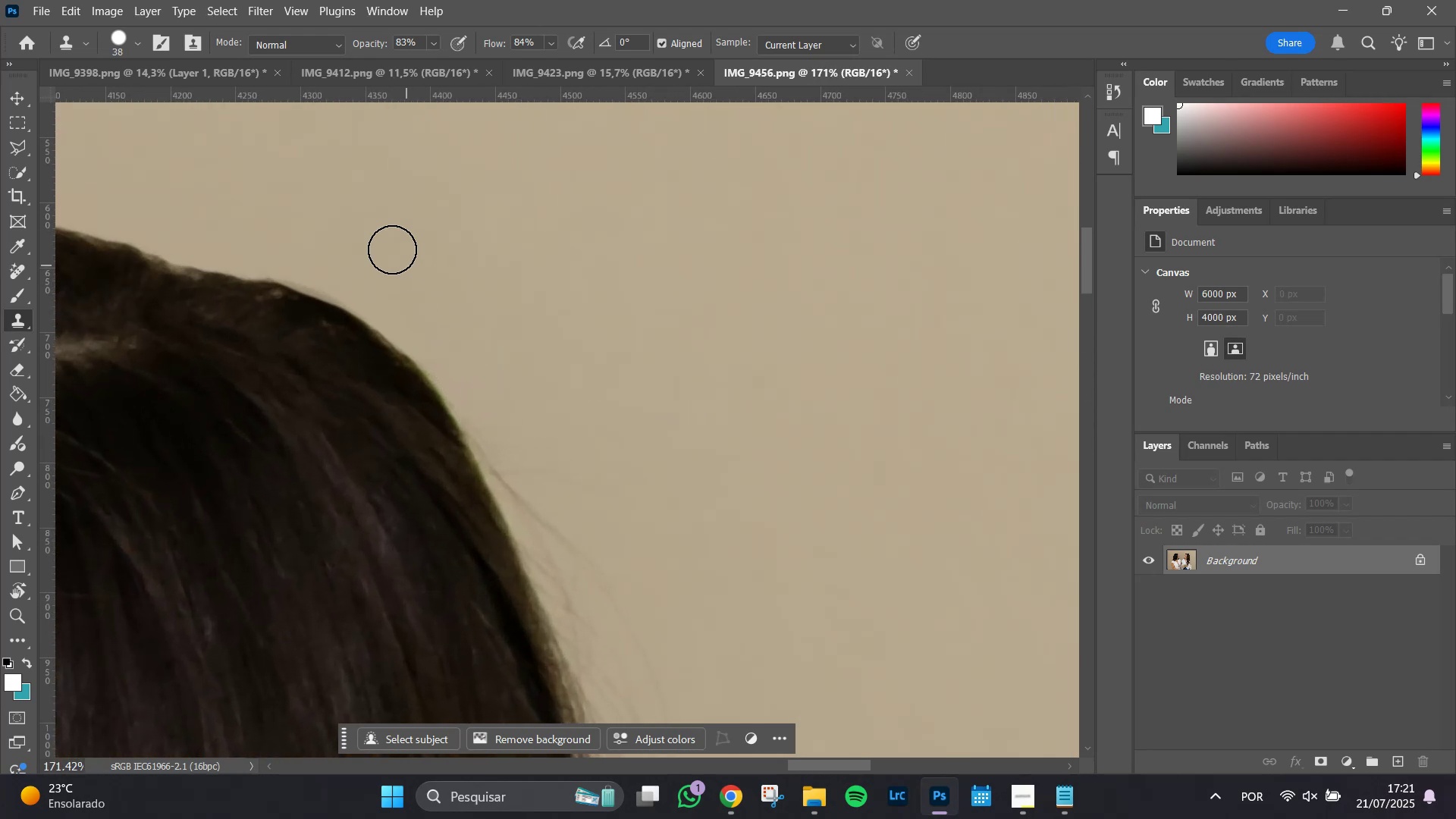 
left_click_drag(start_coordinate=[381, 231], to_coordinate=[402, 249])
 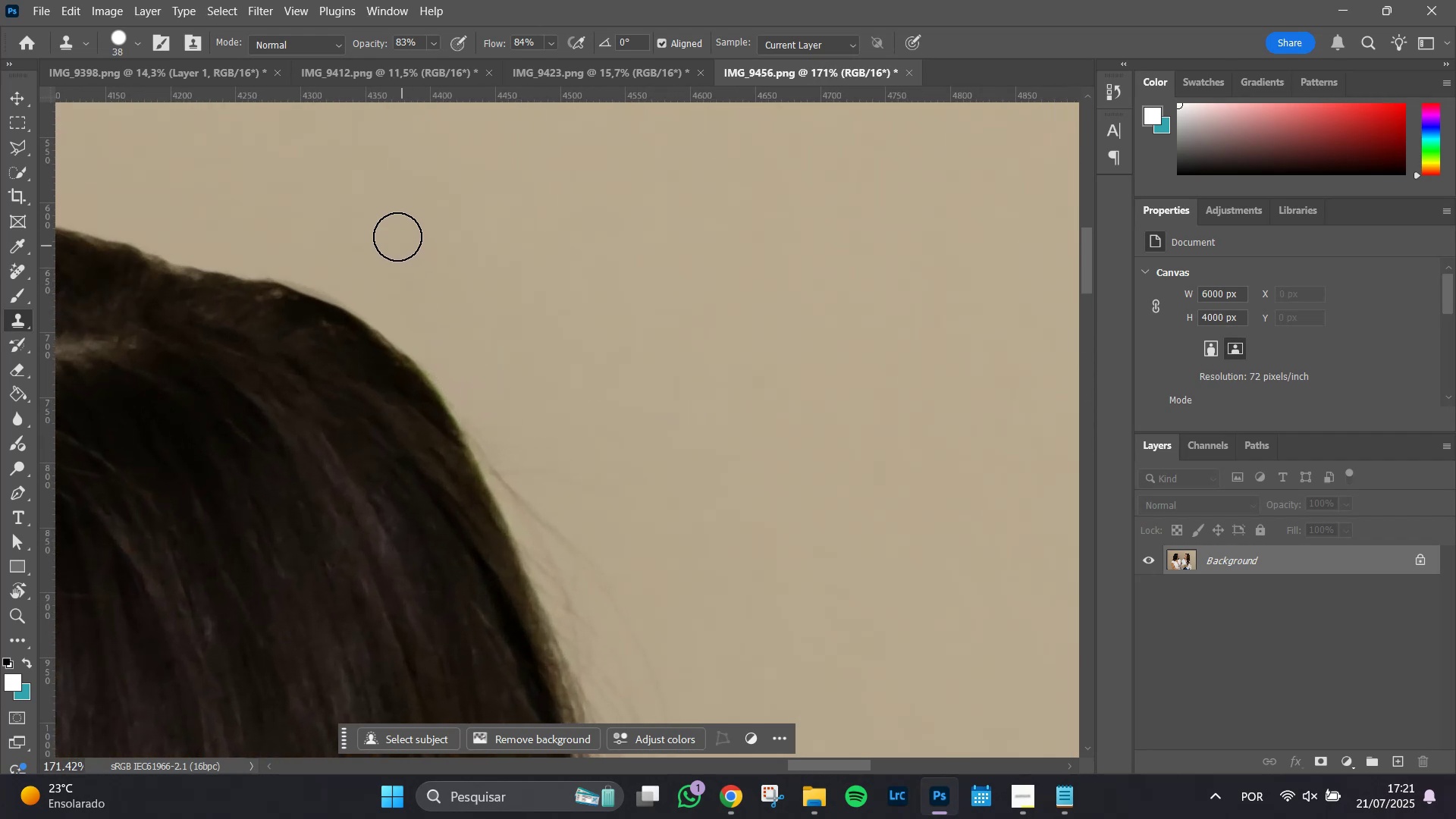 
left_click_drag(start_coordinate=[412, 224], to_coordinate=[435, 229])
 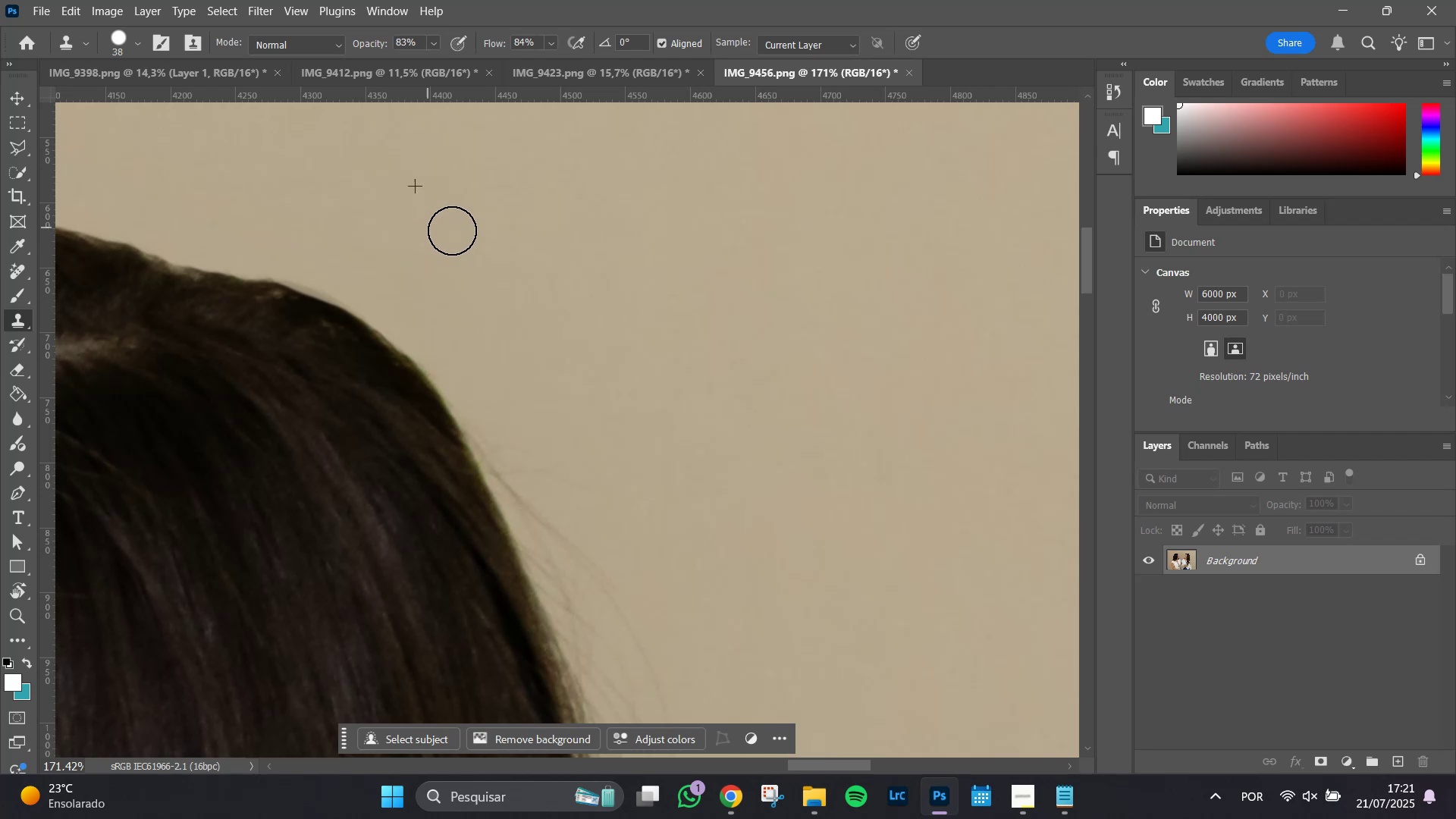 
left_click_drag(start_coordinate=[456, 231], to_coordinate=[460, 234])
 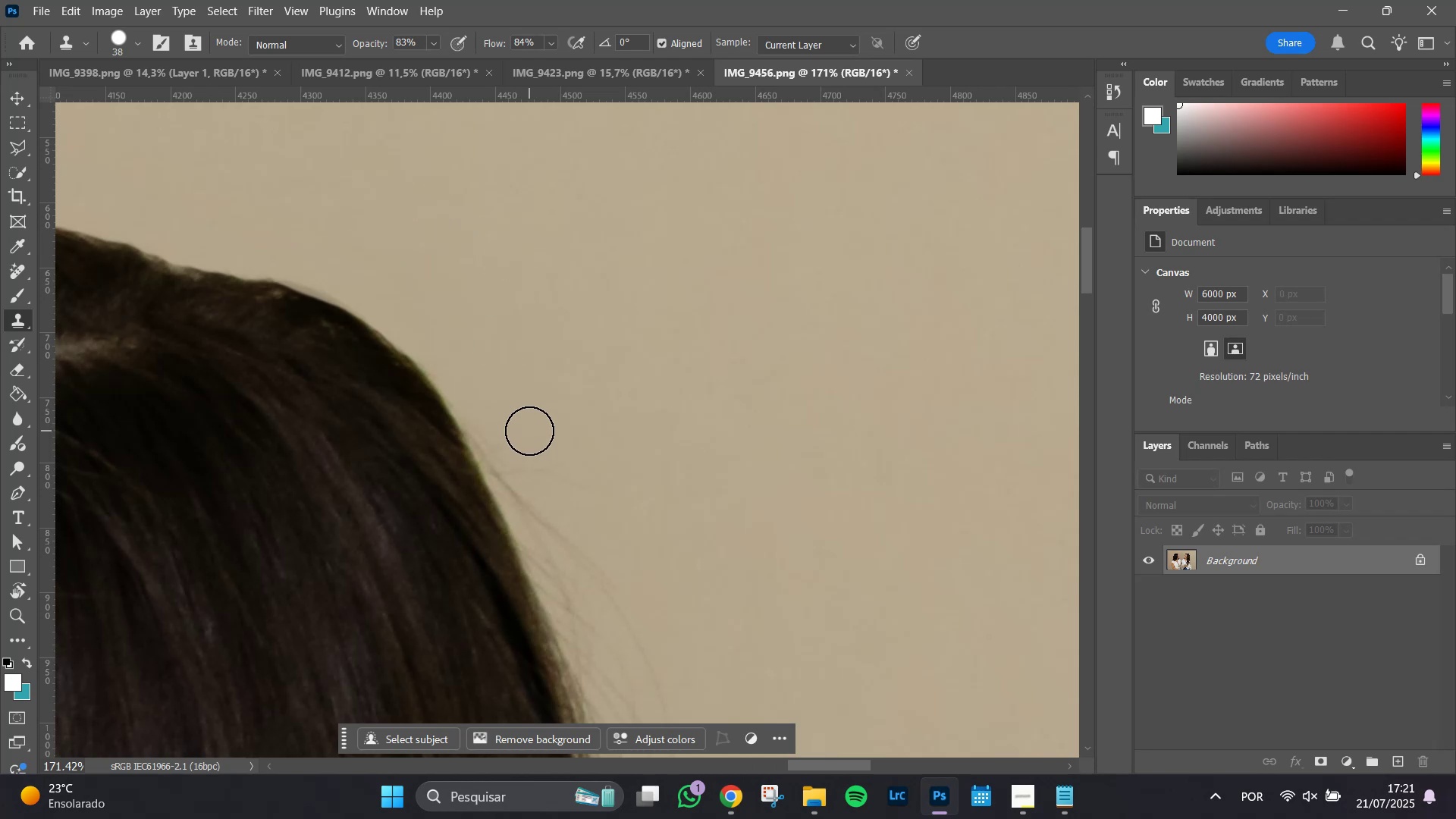 
hold_key(key=Space, duration=0.67)
 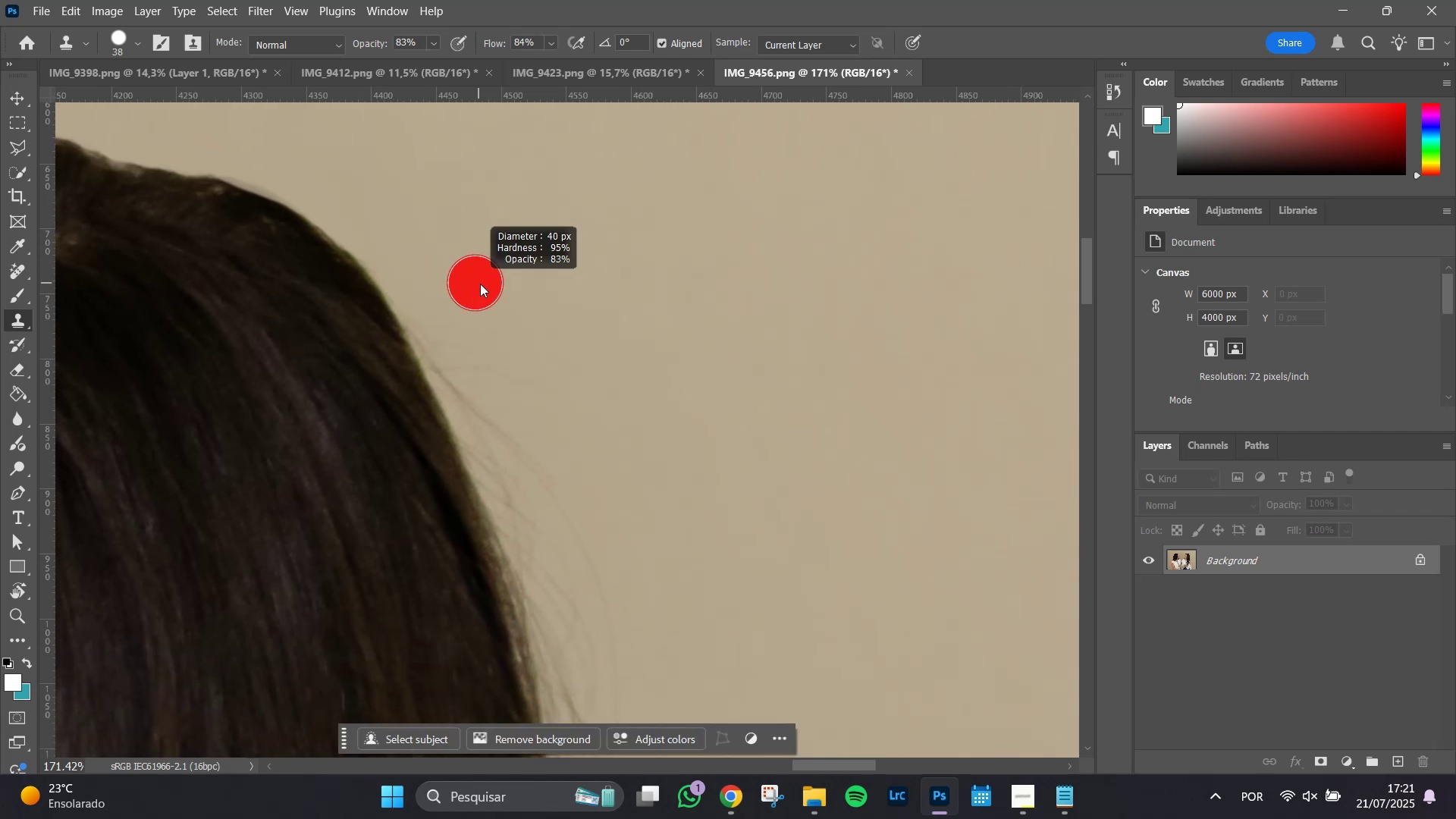 
left_click_drag(start_coordinate=[559, 419], to_coordinate=[500, 315])
 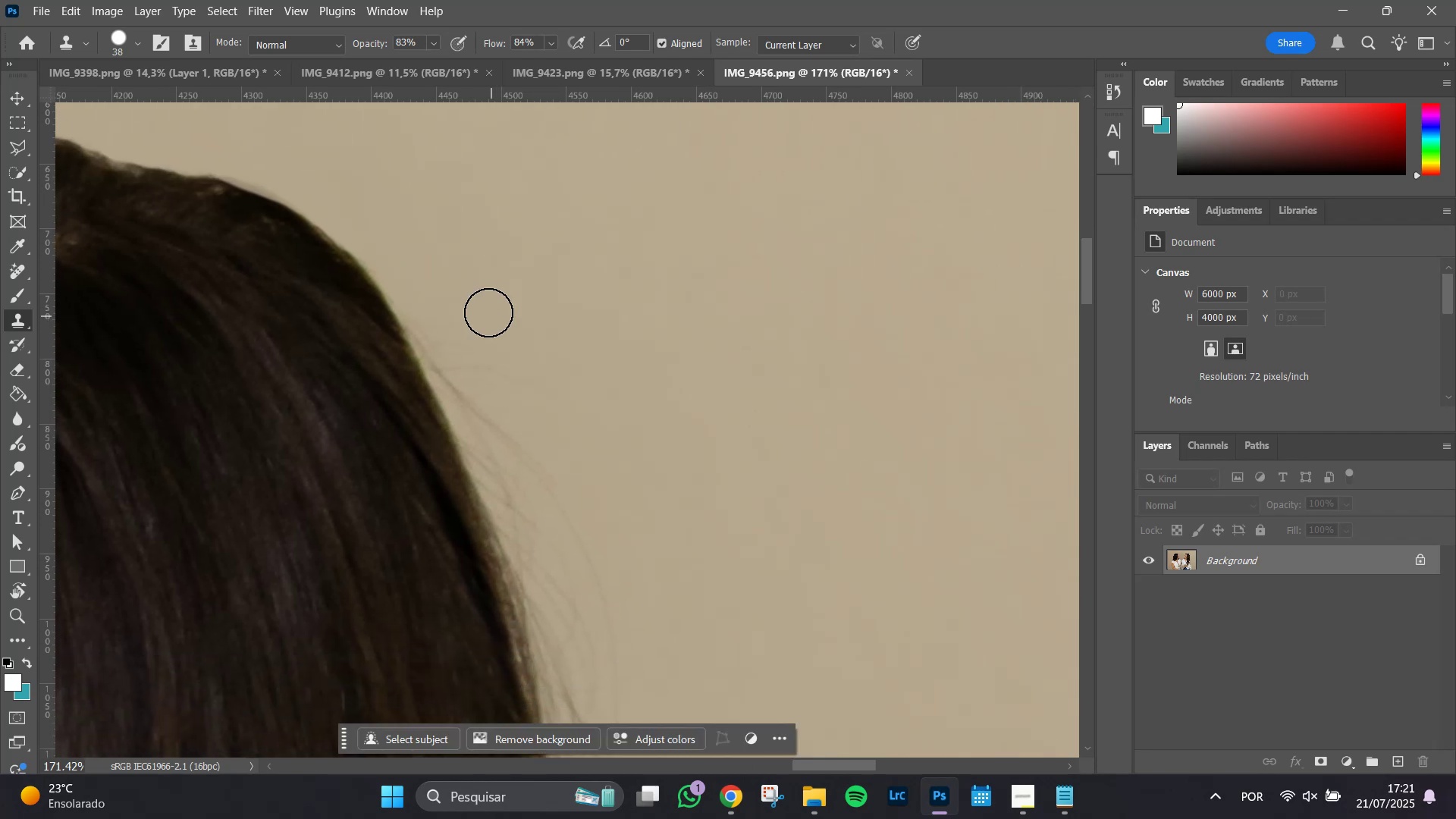 
hold_key(key=AltLeft, duration=0.62)
 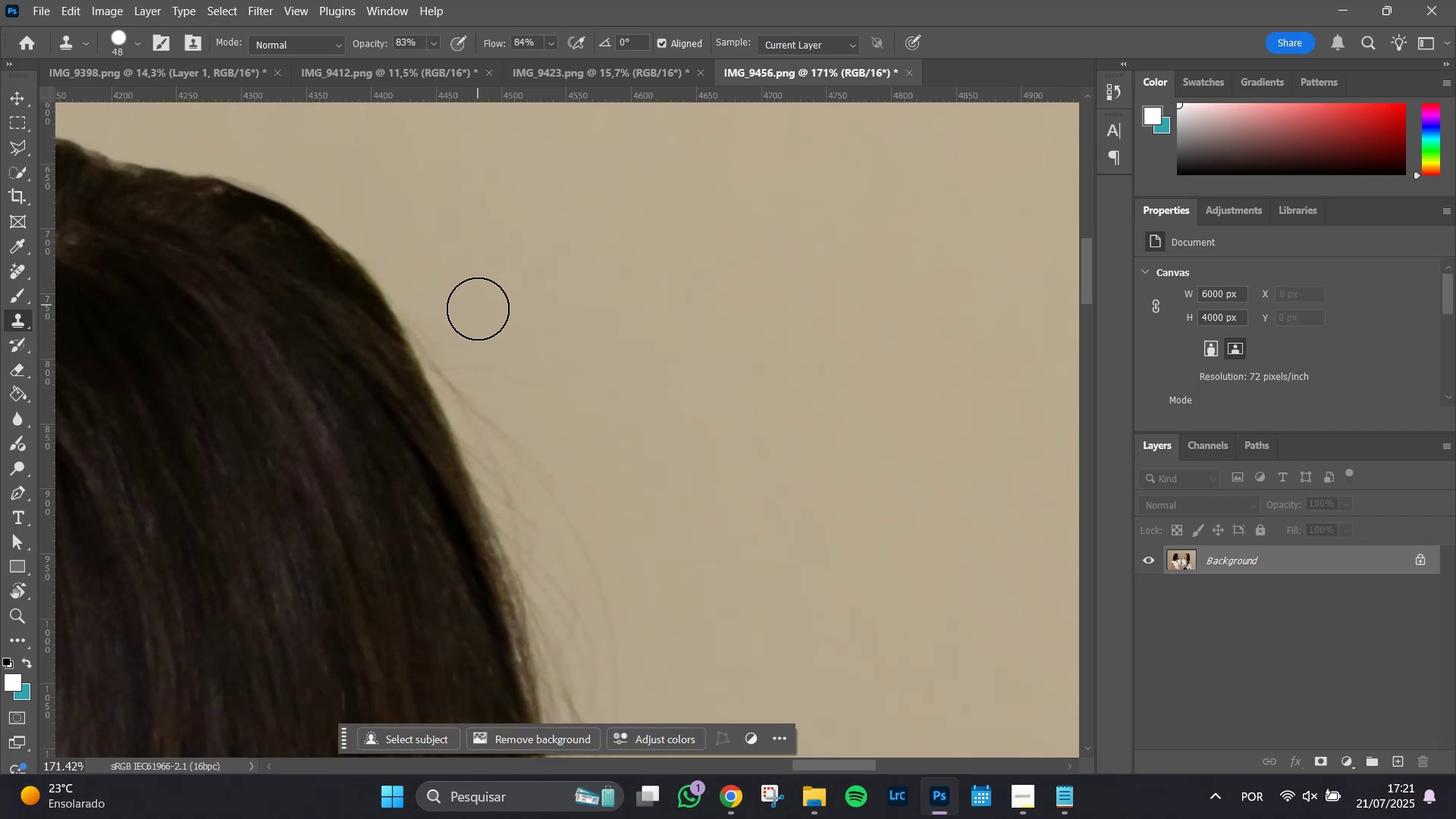 
hold_key(key=AltLeft, duration=0.7)
left_click([442, 264])
 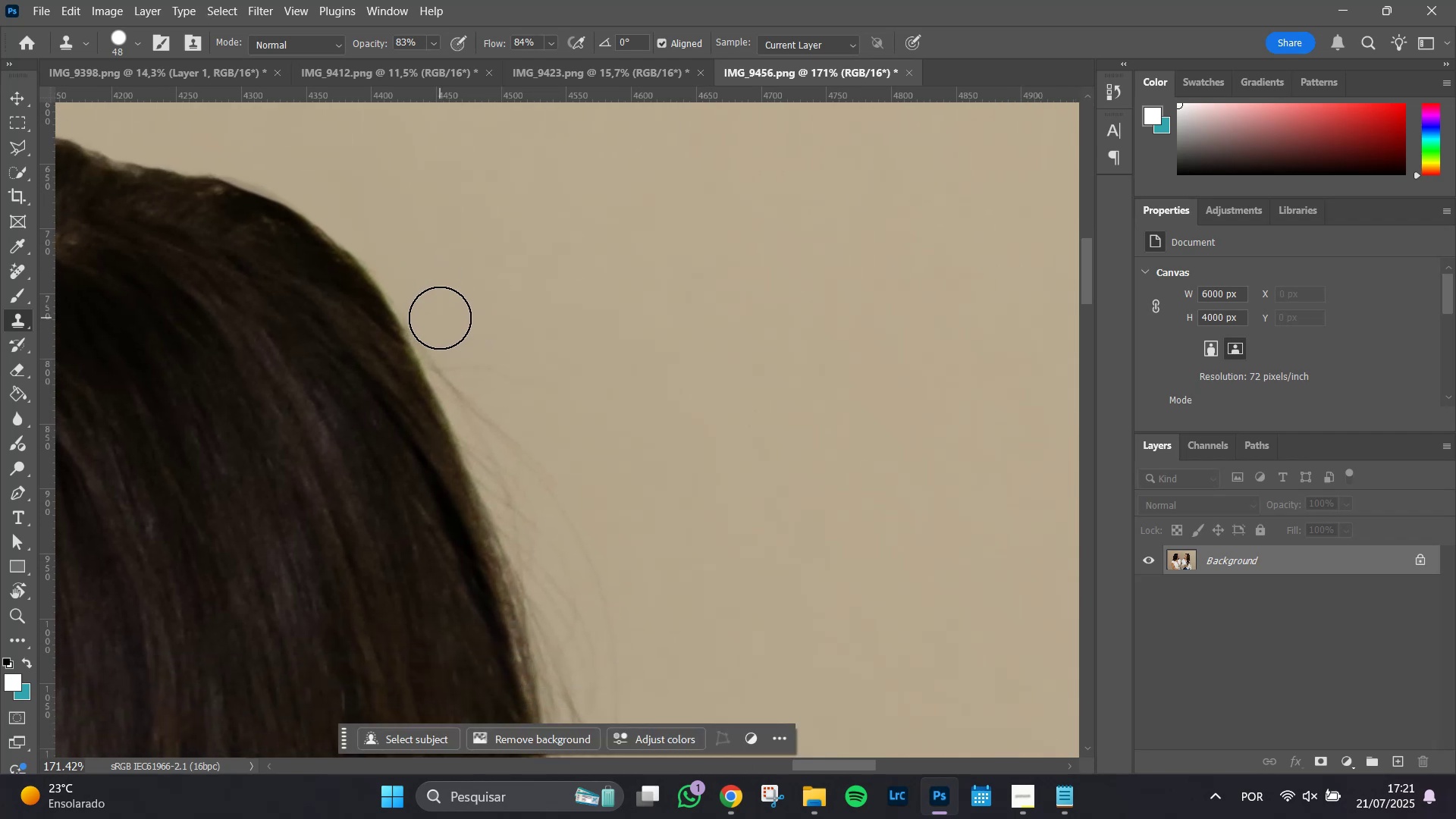 
left_click_drag(start_coordinate=[435, 325], to_coordinate=[526, 379])
 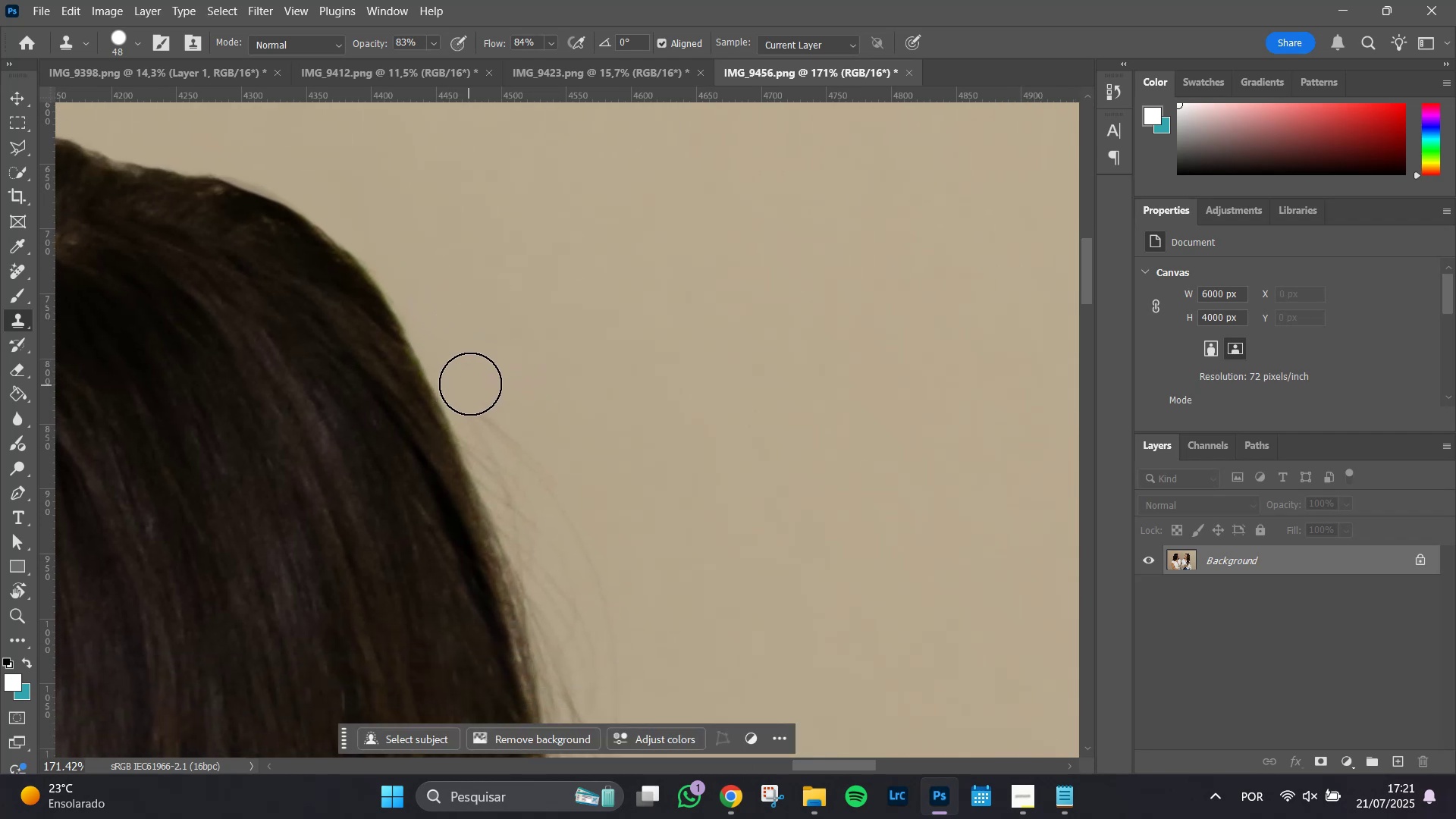 
left_click_drag(start_coordinate=[471, 380], to_coordinate=[496, 413])
 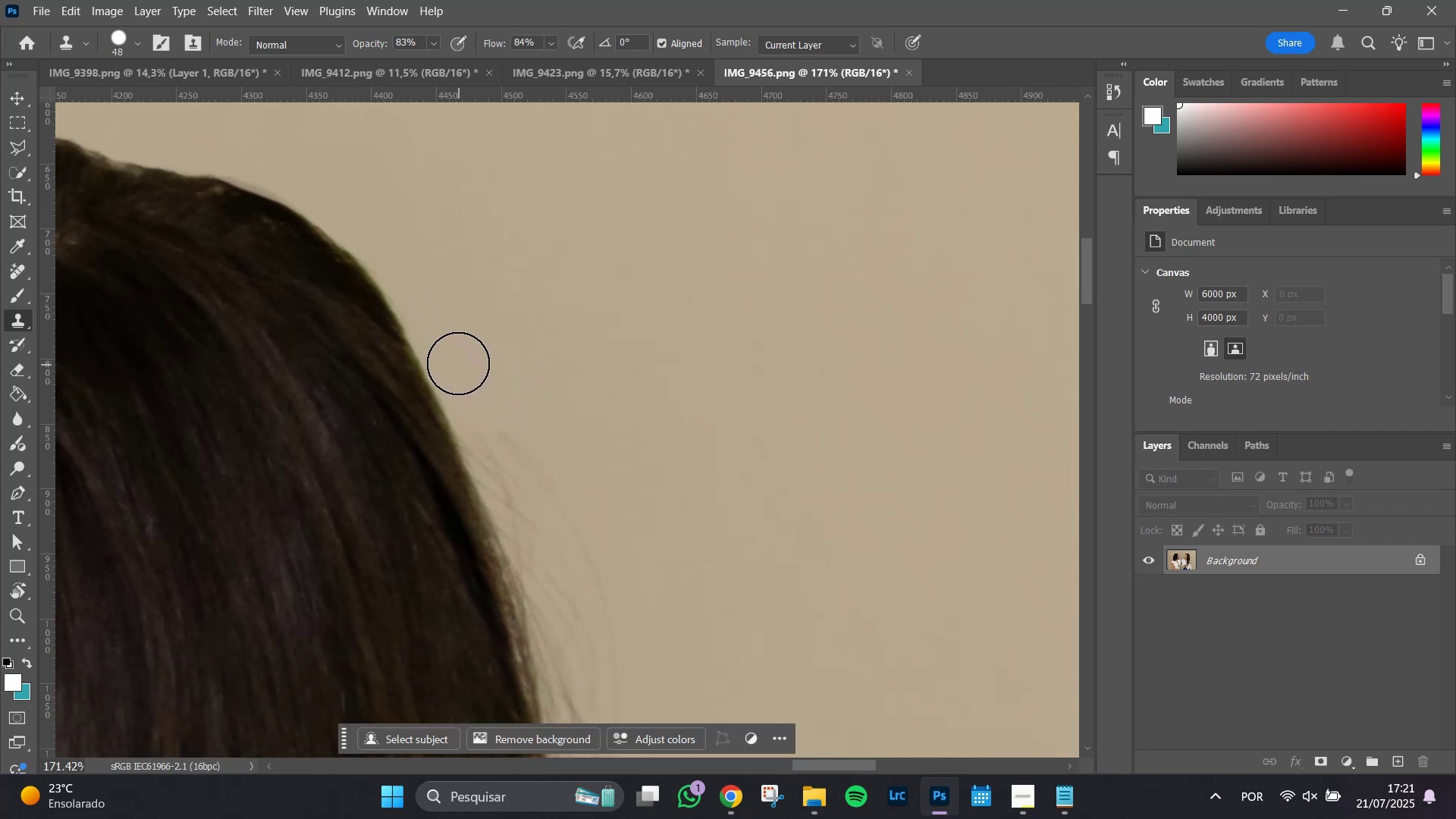 
left_click([458, 356])
 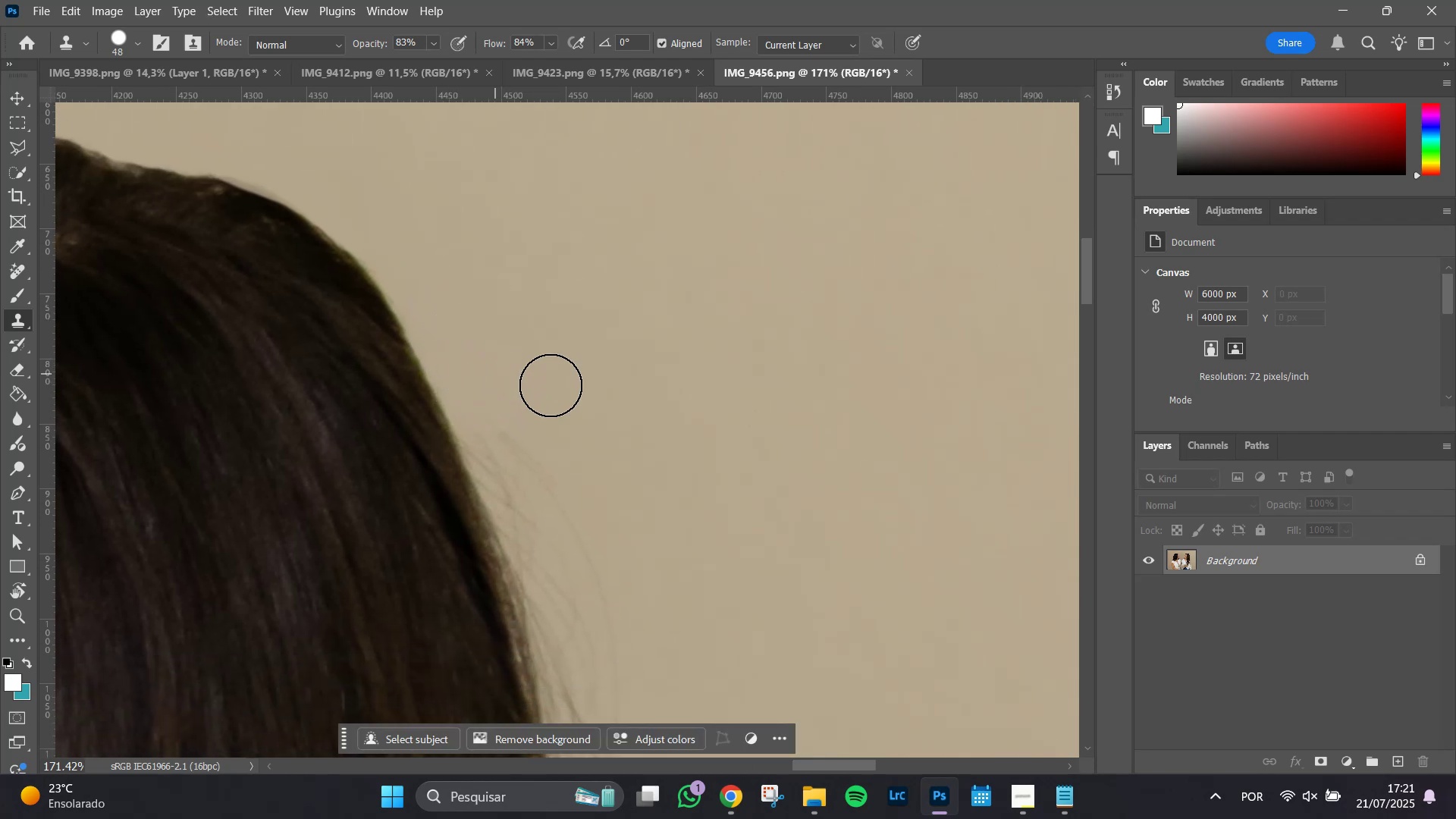 
hold_key(key=Space, duration=0.7)
 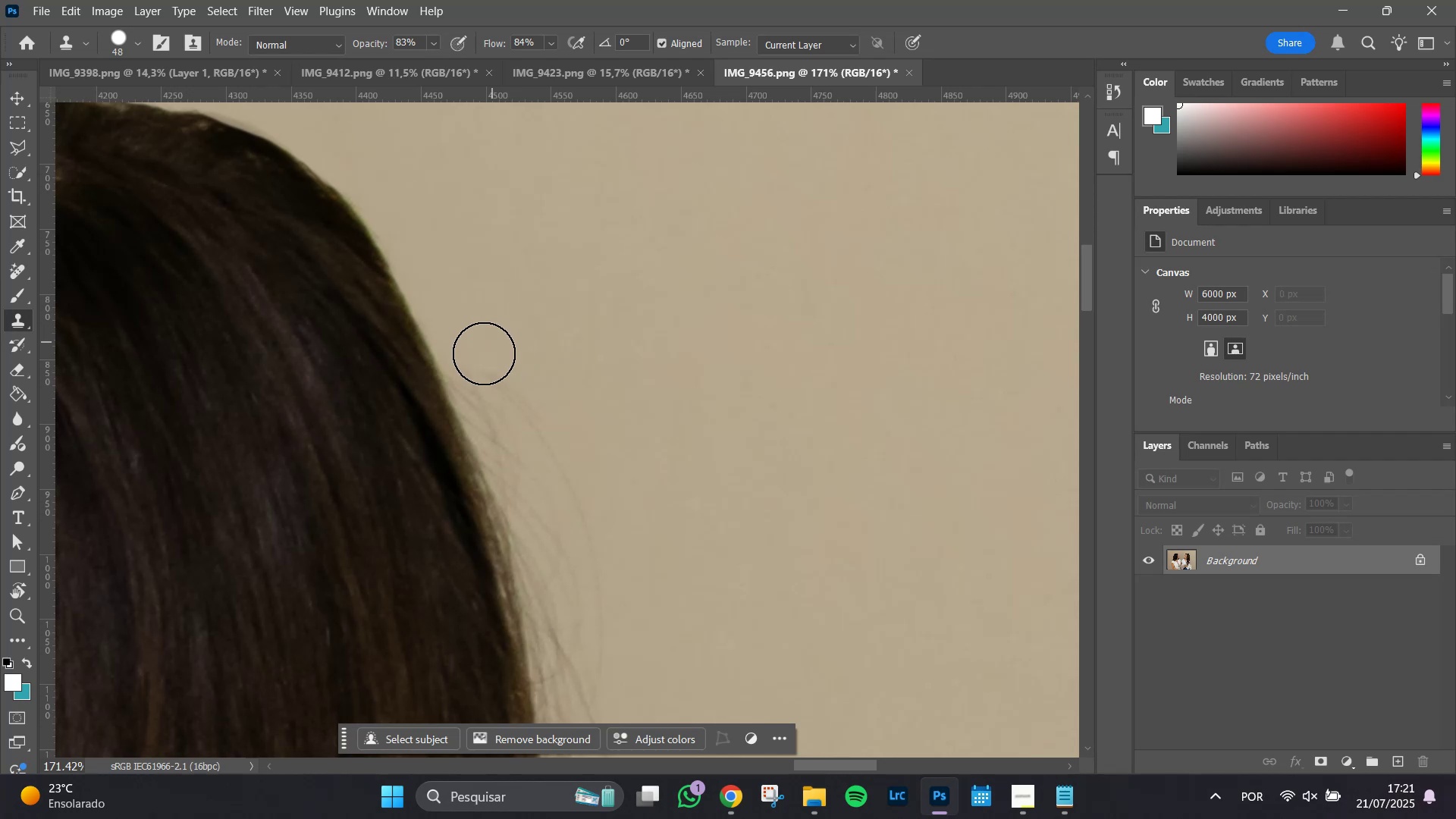 
left_click_drag(start_coordinate=[638, 398], to_coordinate=[623, 334])
 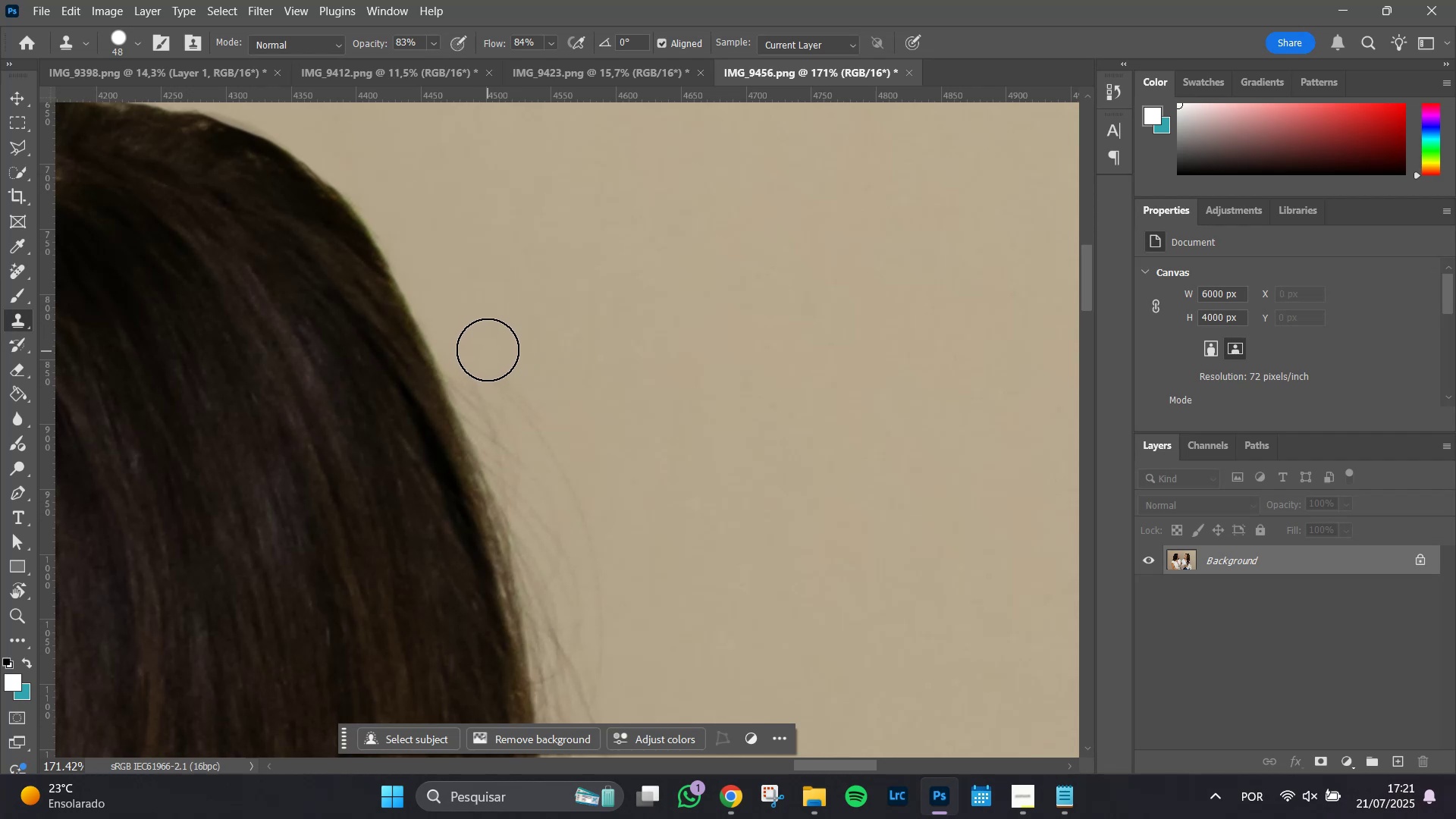 
left_click_drag(start_coordinate=[486, 358], to_coordinate=[554, 433])
 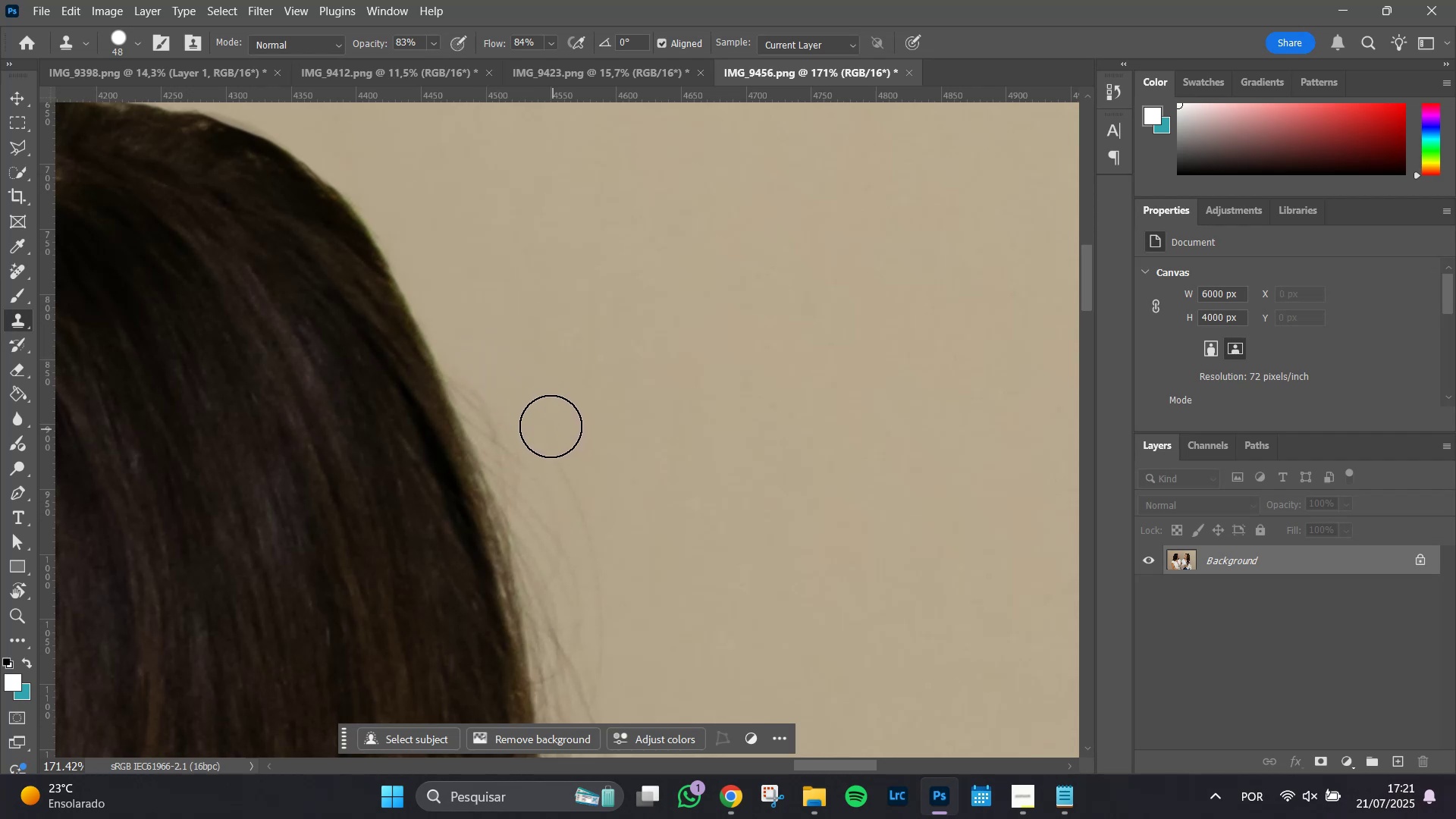 
left_click_drag(start_coordinate=[548, 422], to_coordinate=[590, 506])
 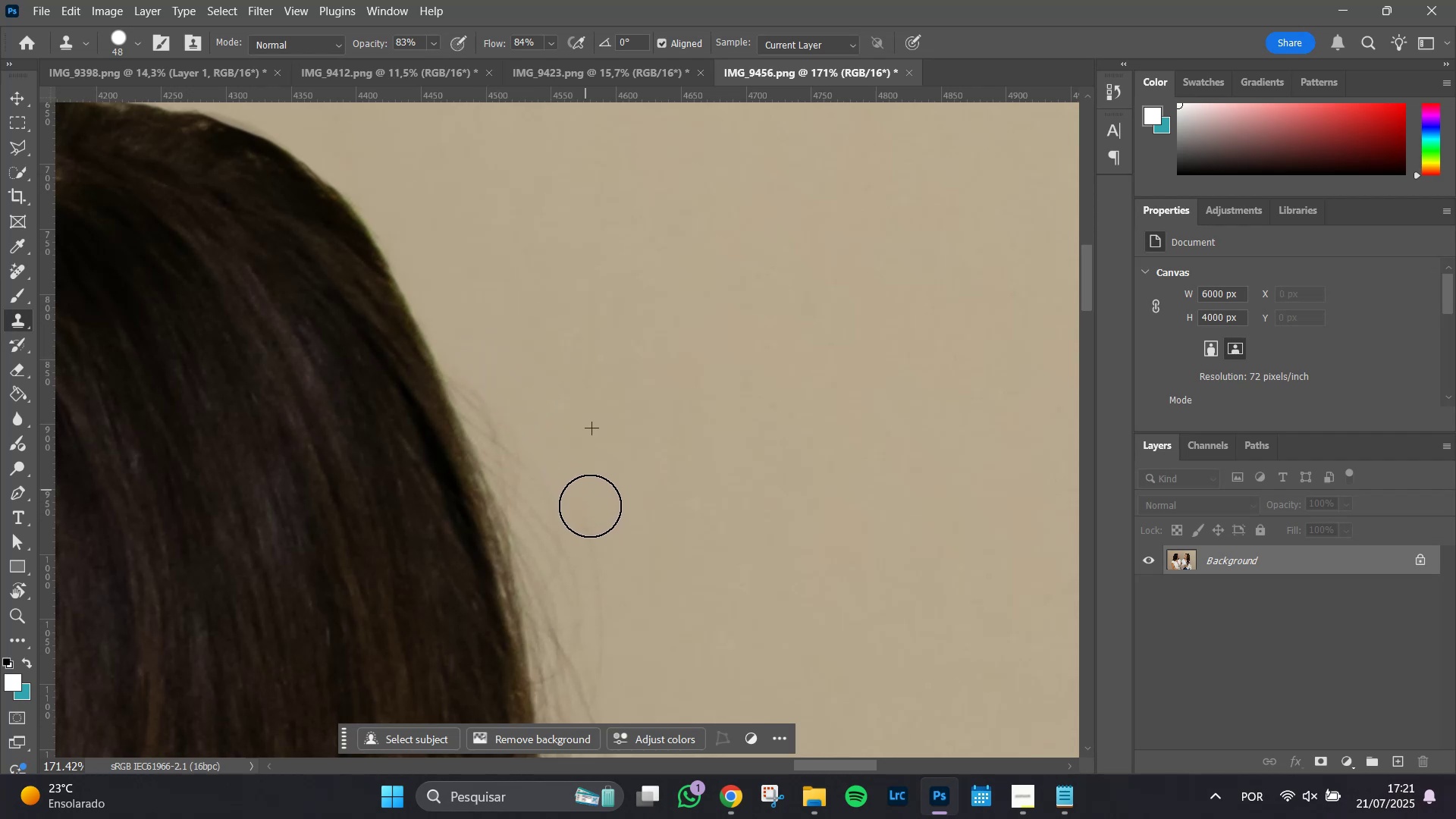 
hold_key(key=Space, duration=0.7)
 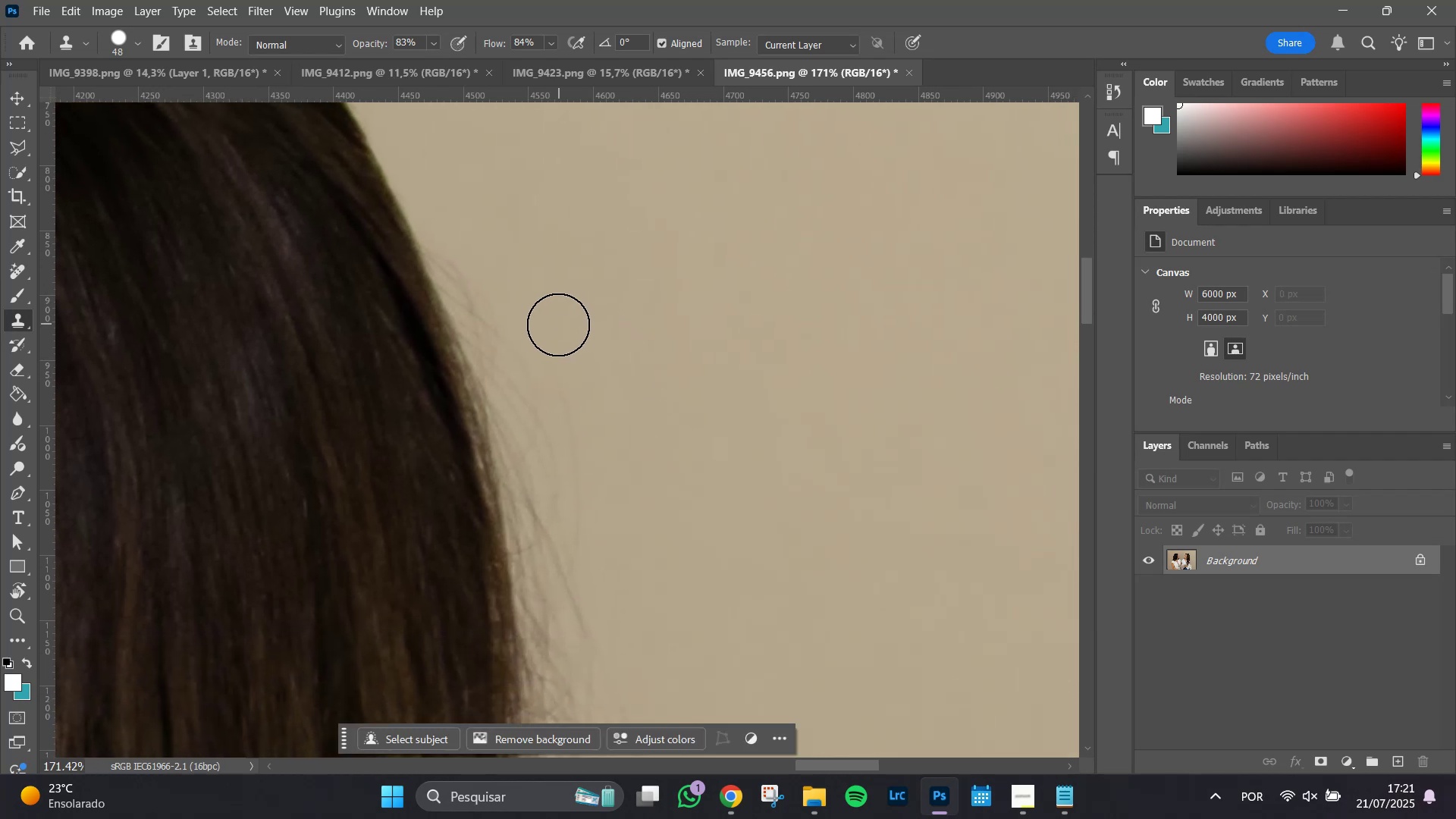 
left_click_drag(start_coordinate=[685, 512], to_coordinate=[662, 383])
 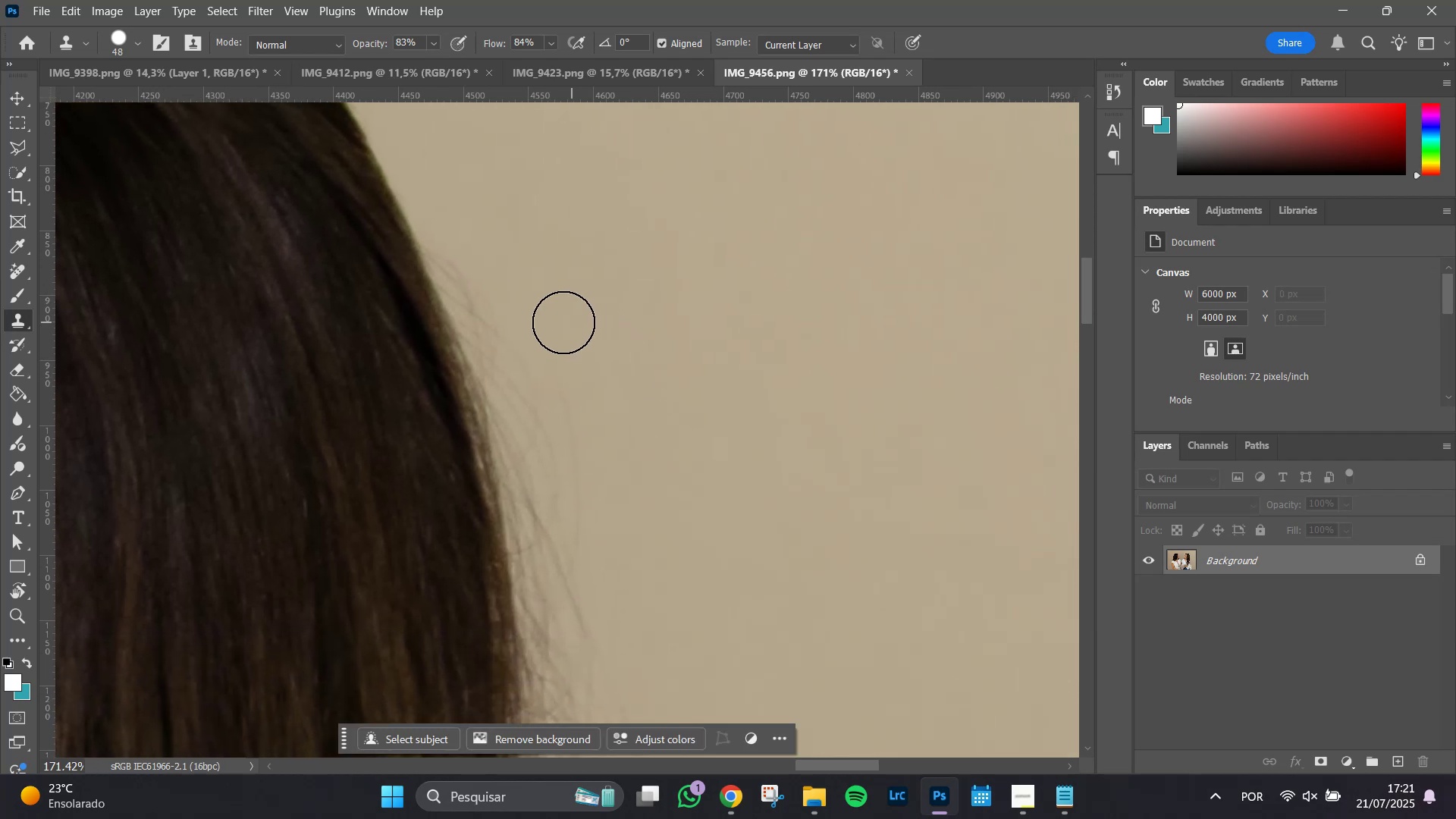 
left_click_drag(start_coordinate=[557, 330], to_coordinate=[584, 435])
 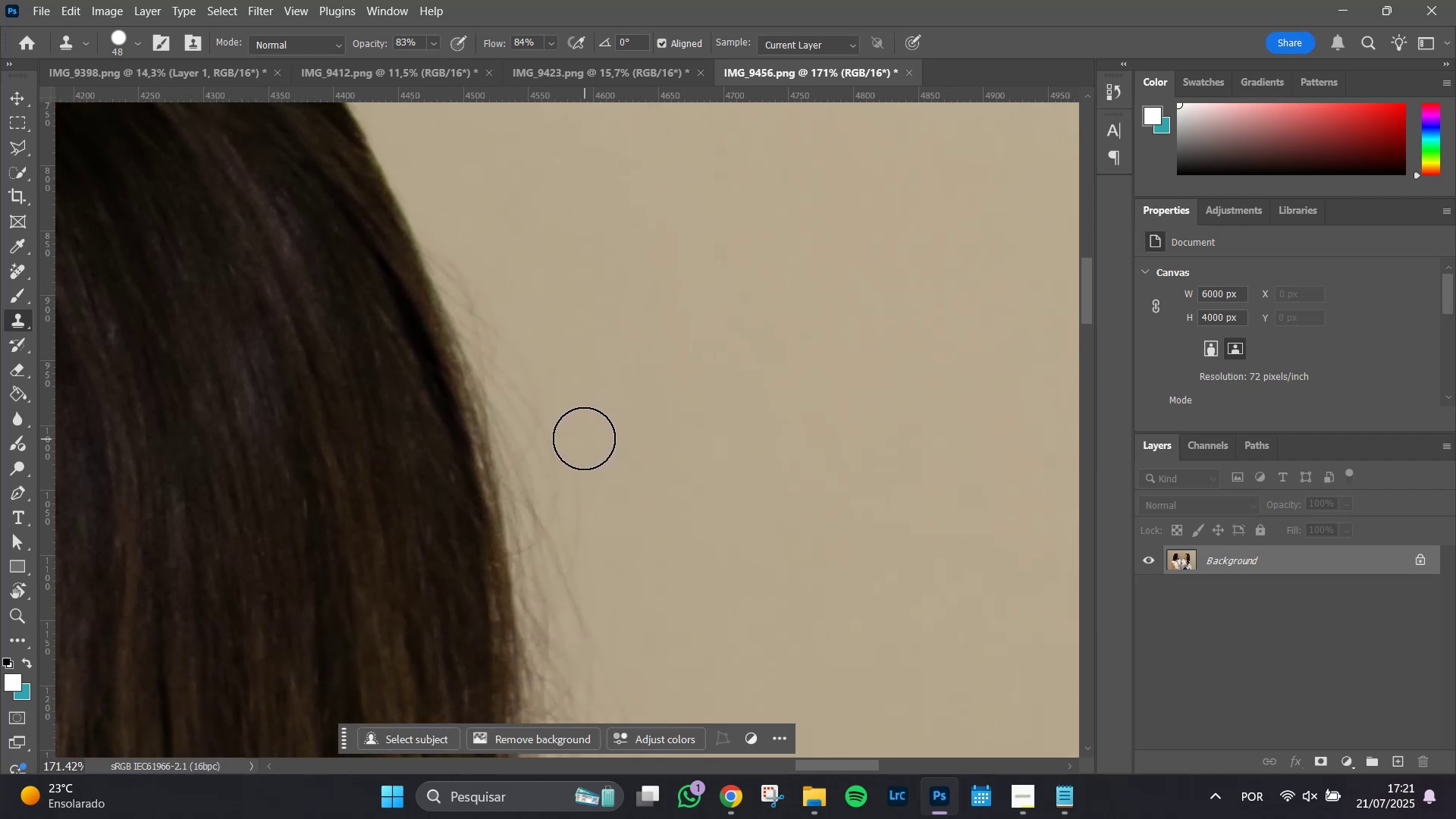 
left_click_drag(start_coordinate=[584, 438], to_coordinate=[594, 551])
 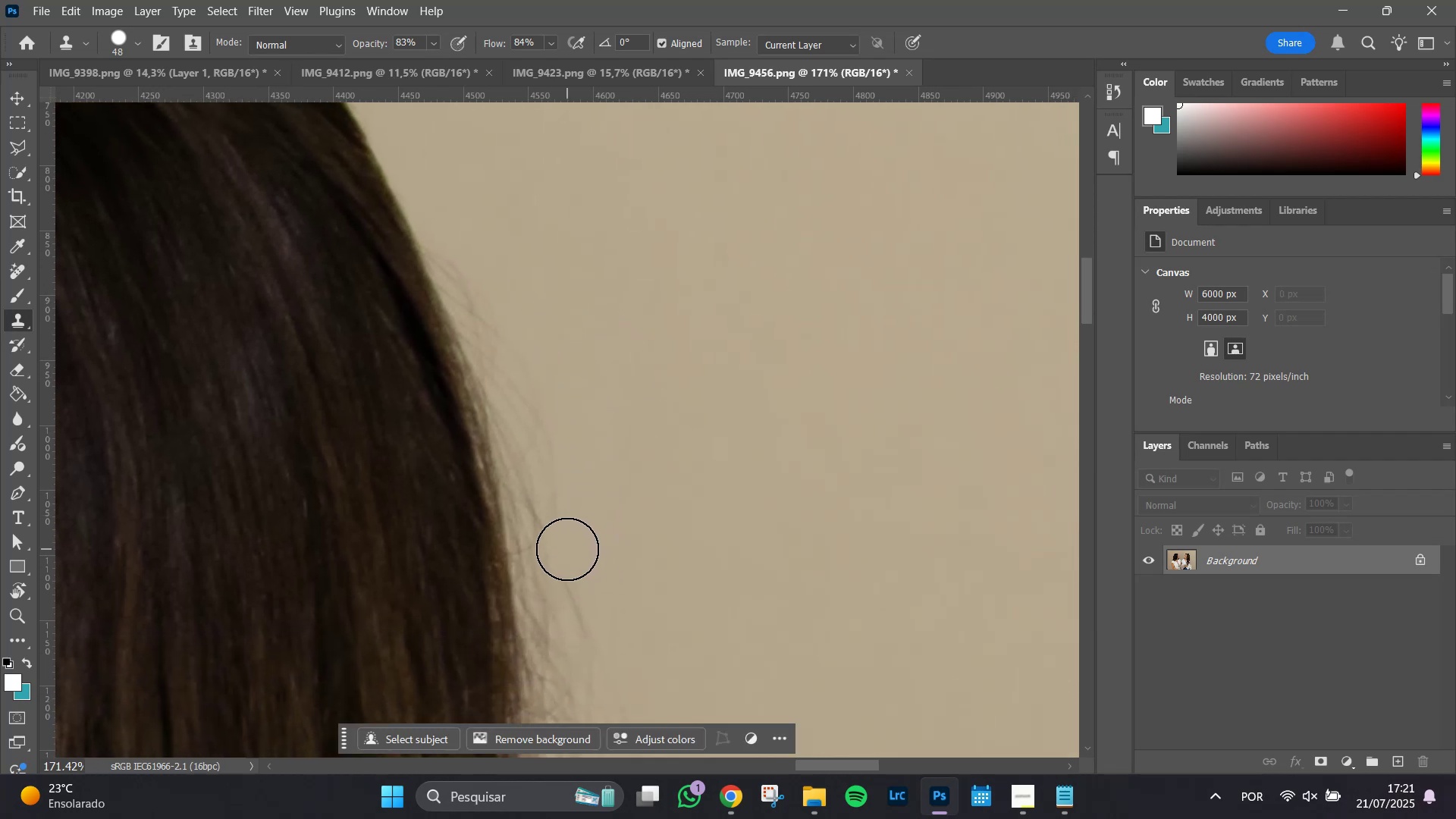 
left_click_drag(start_coordinate=[570, 549], to_coordinate=[472, 236])
 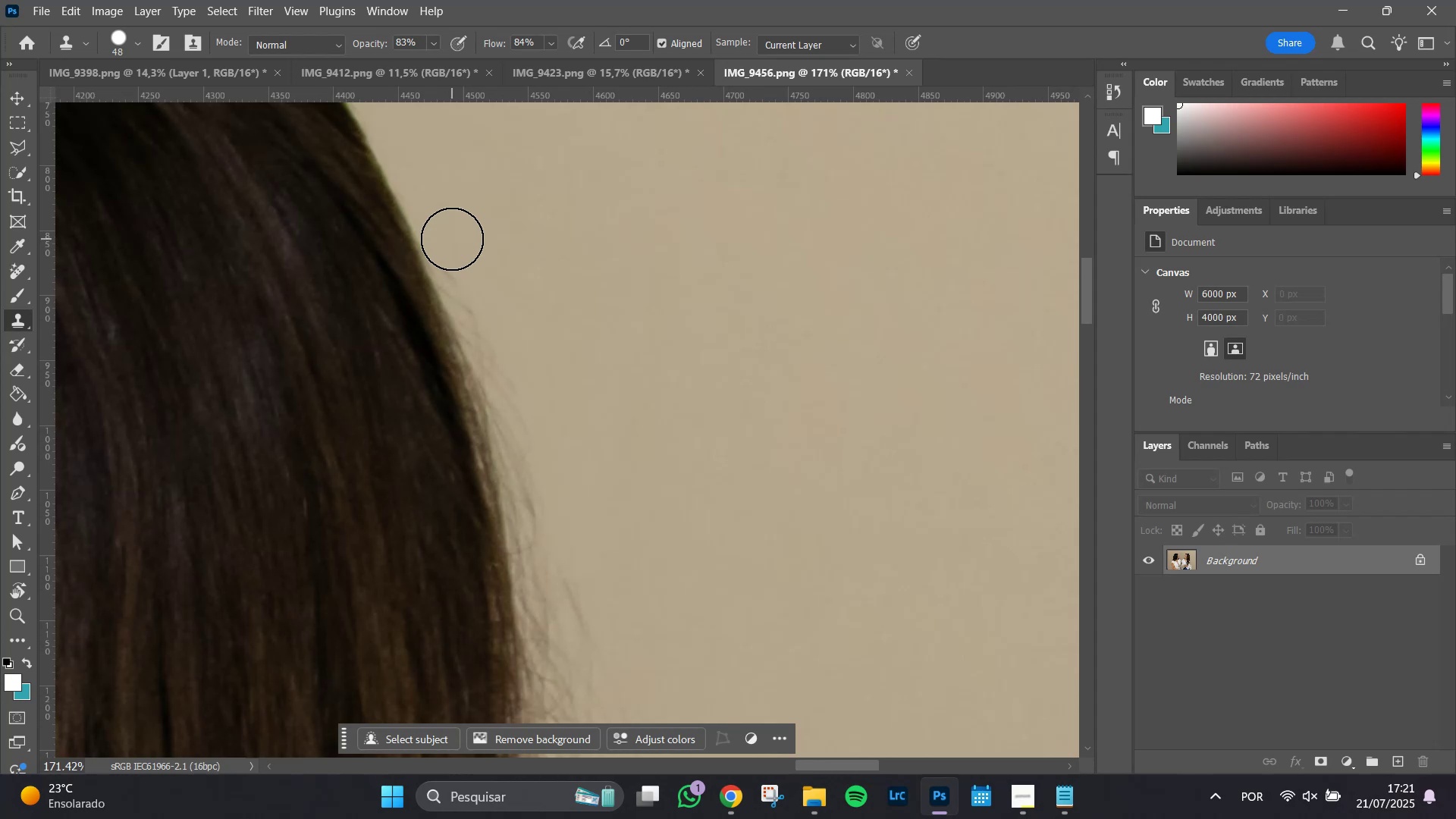 
left_click([452, 239])
 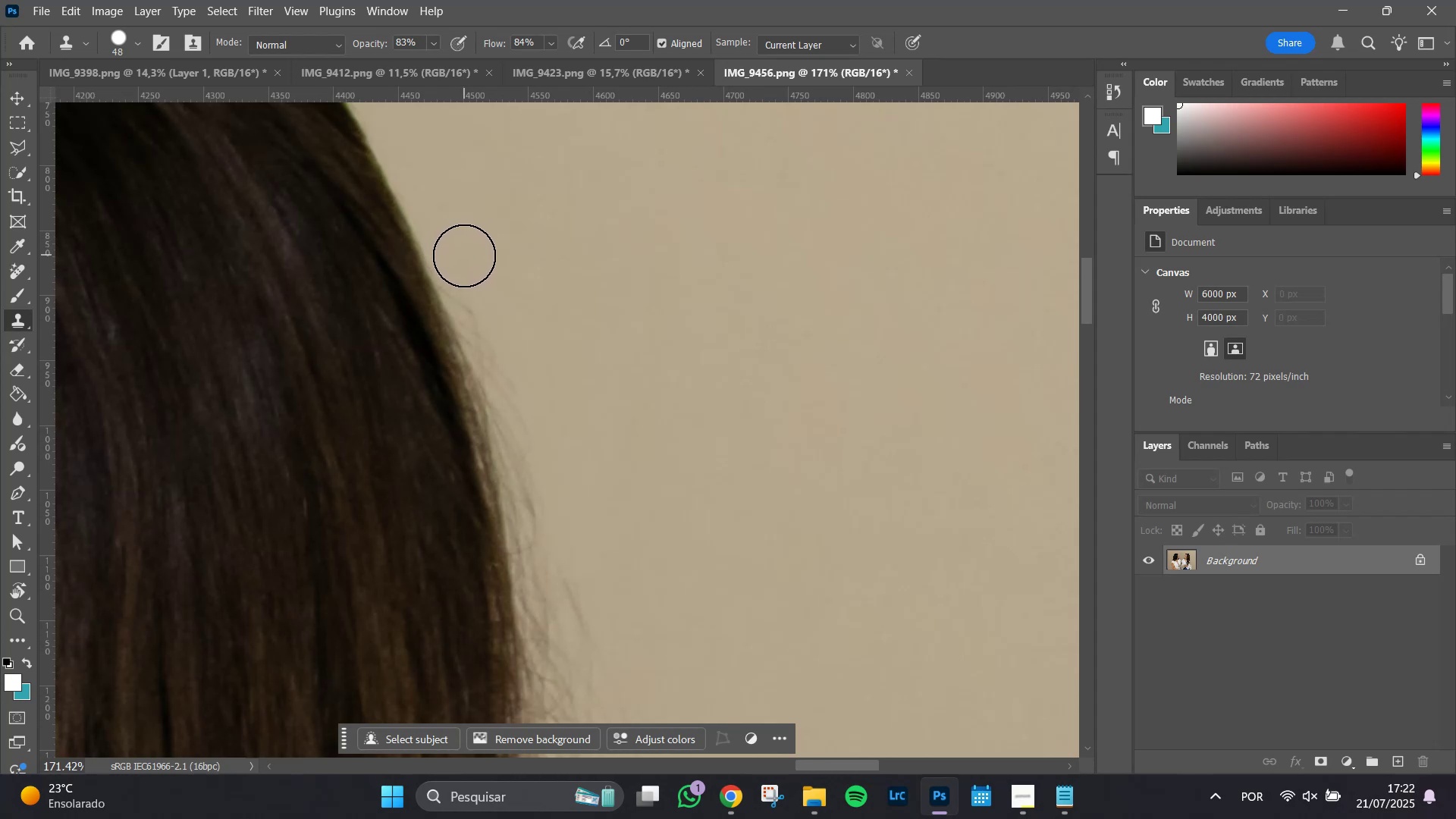 
left_click_drag(start_coordinate=[465, 265], to_coordinate=[510, 363])
 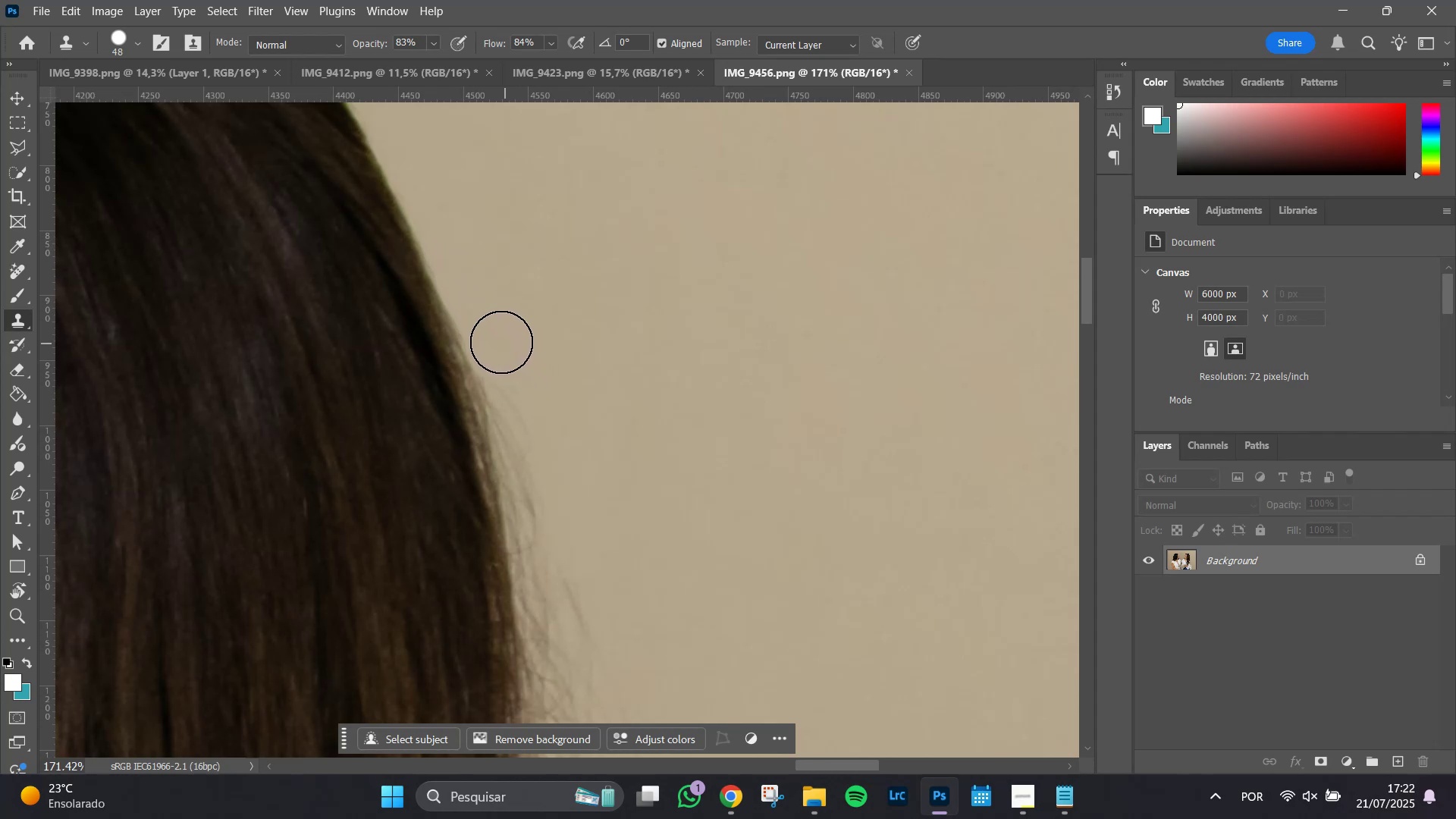 
left_click_drag(start_coordinate=[498, 341], to_coordinate=[526, 441])
 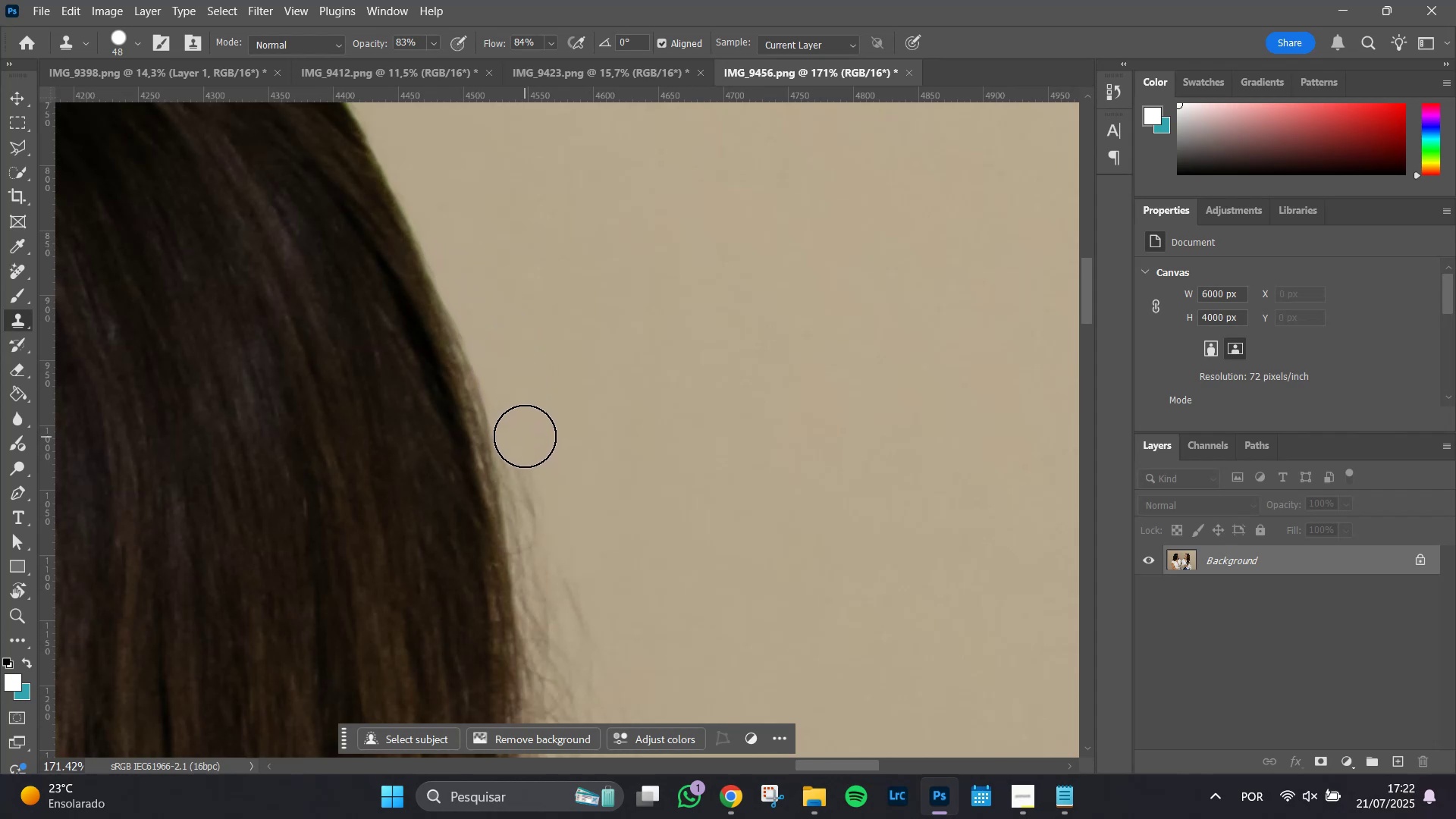 
left_click_drag(start_coordinate=[526, 436], to_coordinate=[545, 494])
 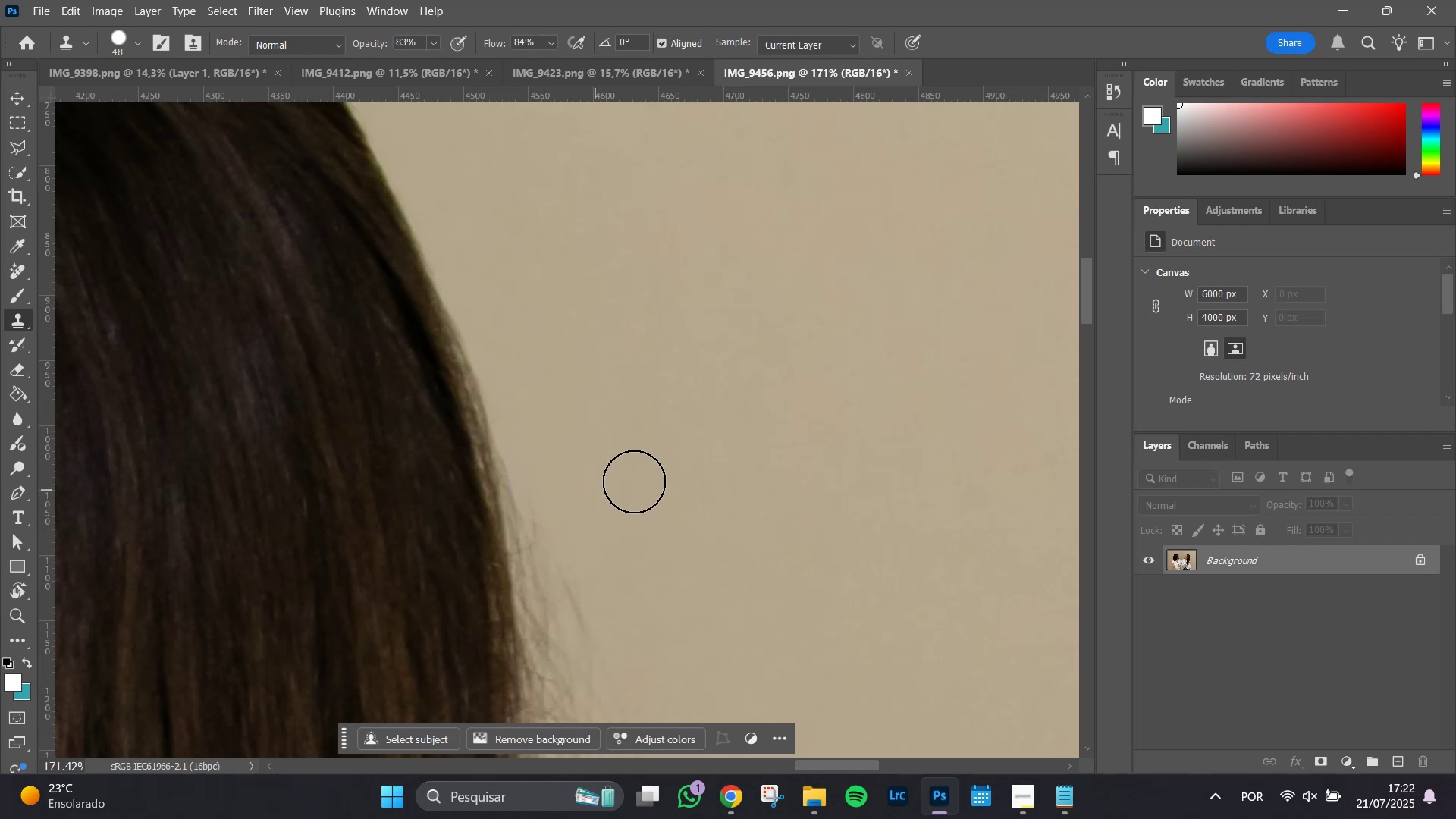 
hold_key(key=Space, duration=0.63)
 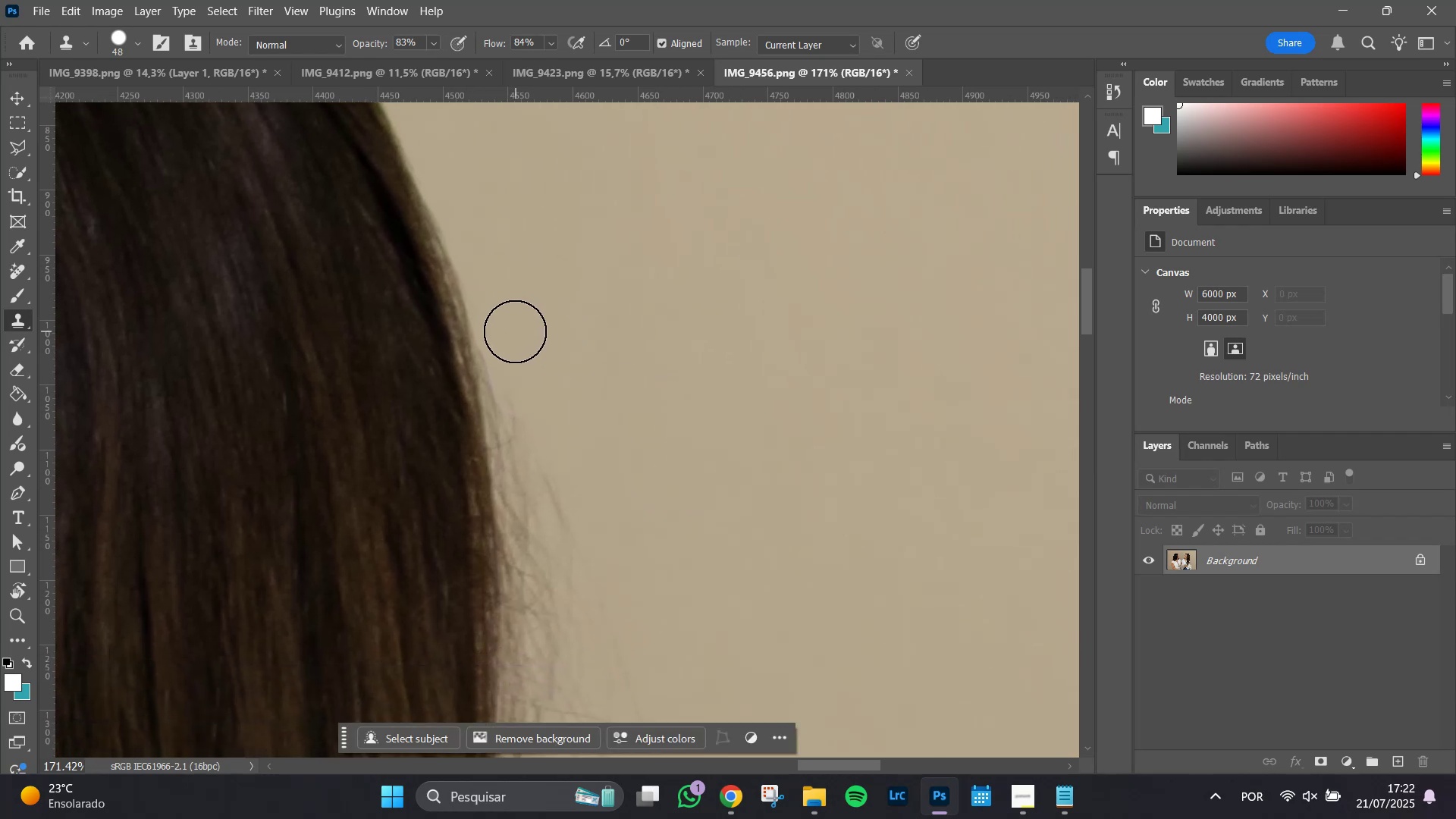 
left_click_drag(start_coordinate=[682, 474], to_coordinate=[662, 369])
 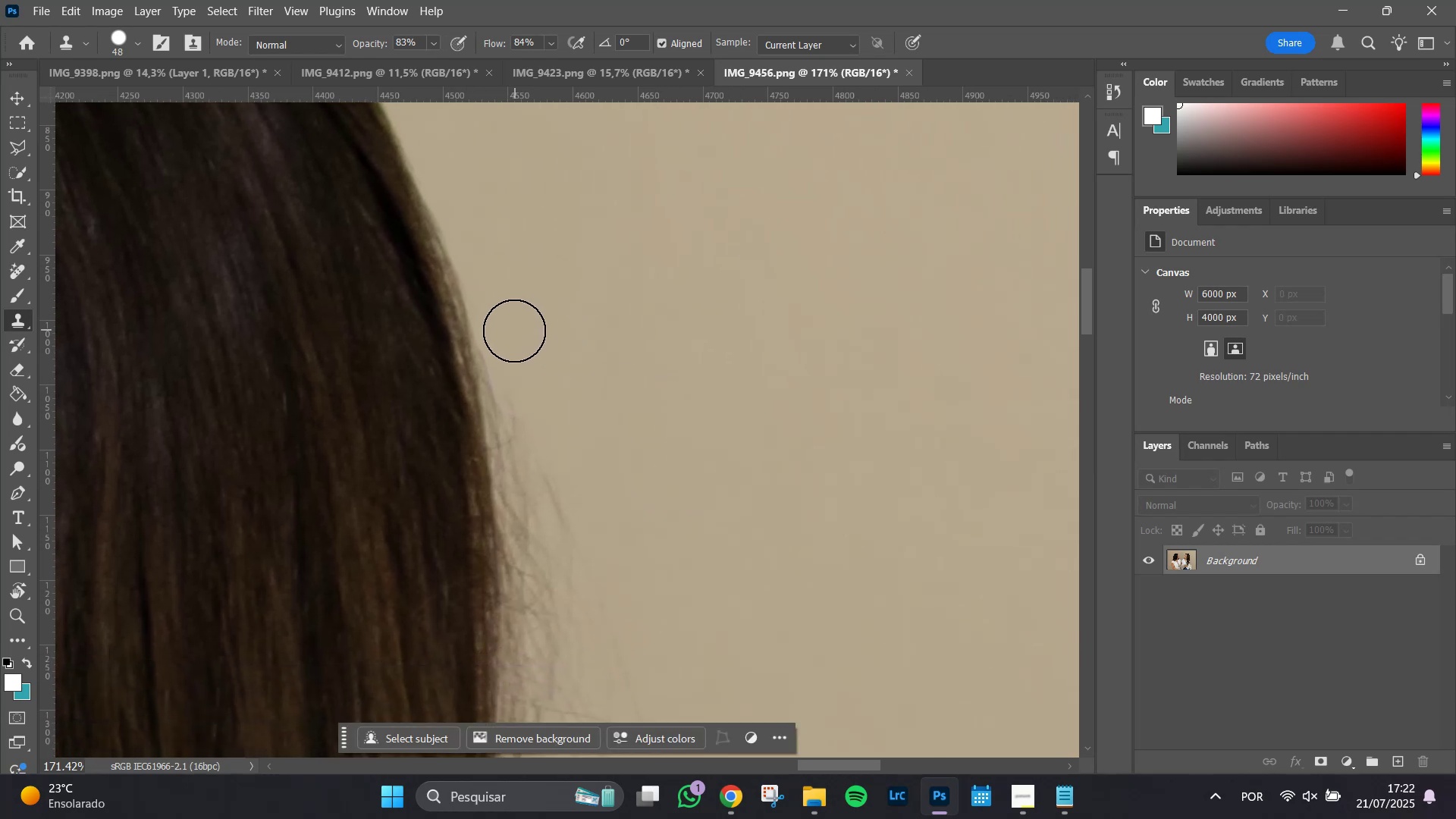 
left_click_drag(start_coordinate=[508, 334], to_coordinate=[526, 429])
 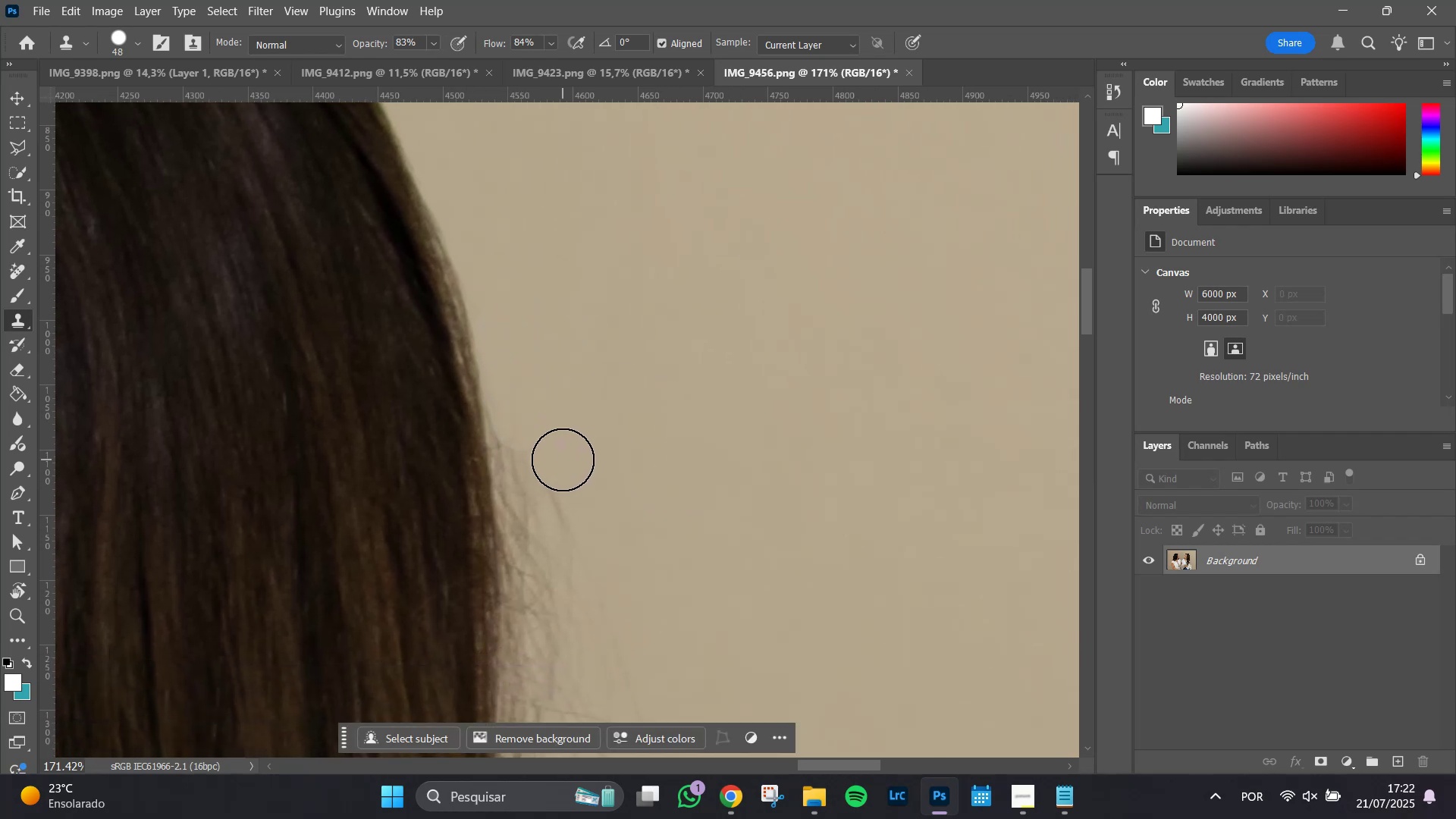 
left_click_drag(start_coordinate=[563, 460], to_coordinate=[591, 527])
 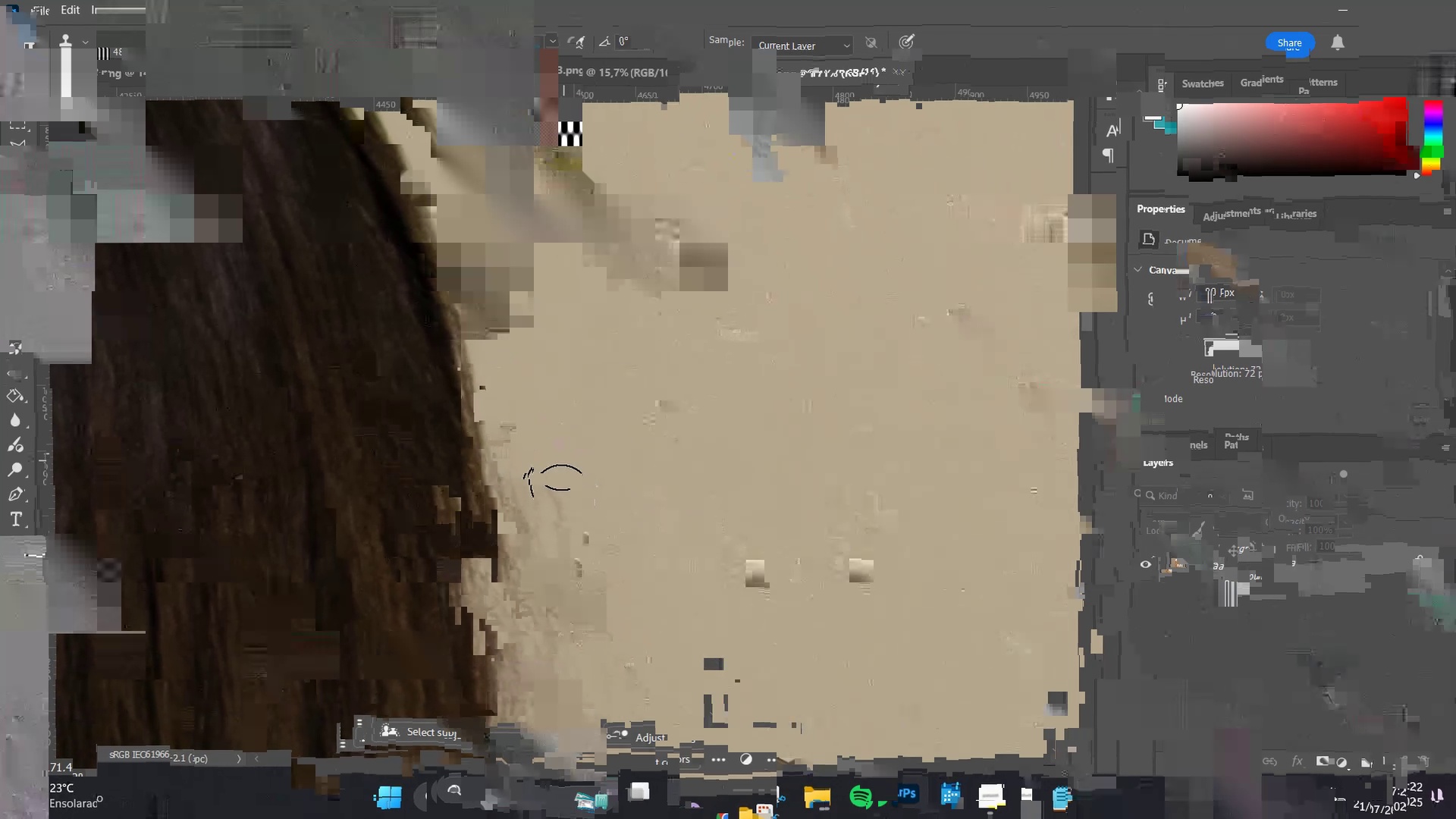 
left_click_drag(start_coordinate=[572, 496], to_coordinate=[595, 562])
 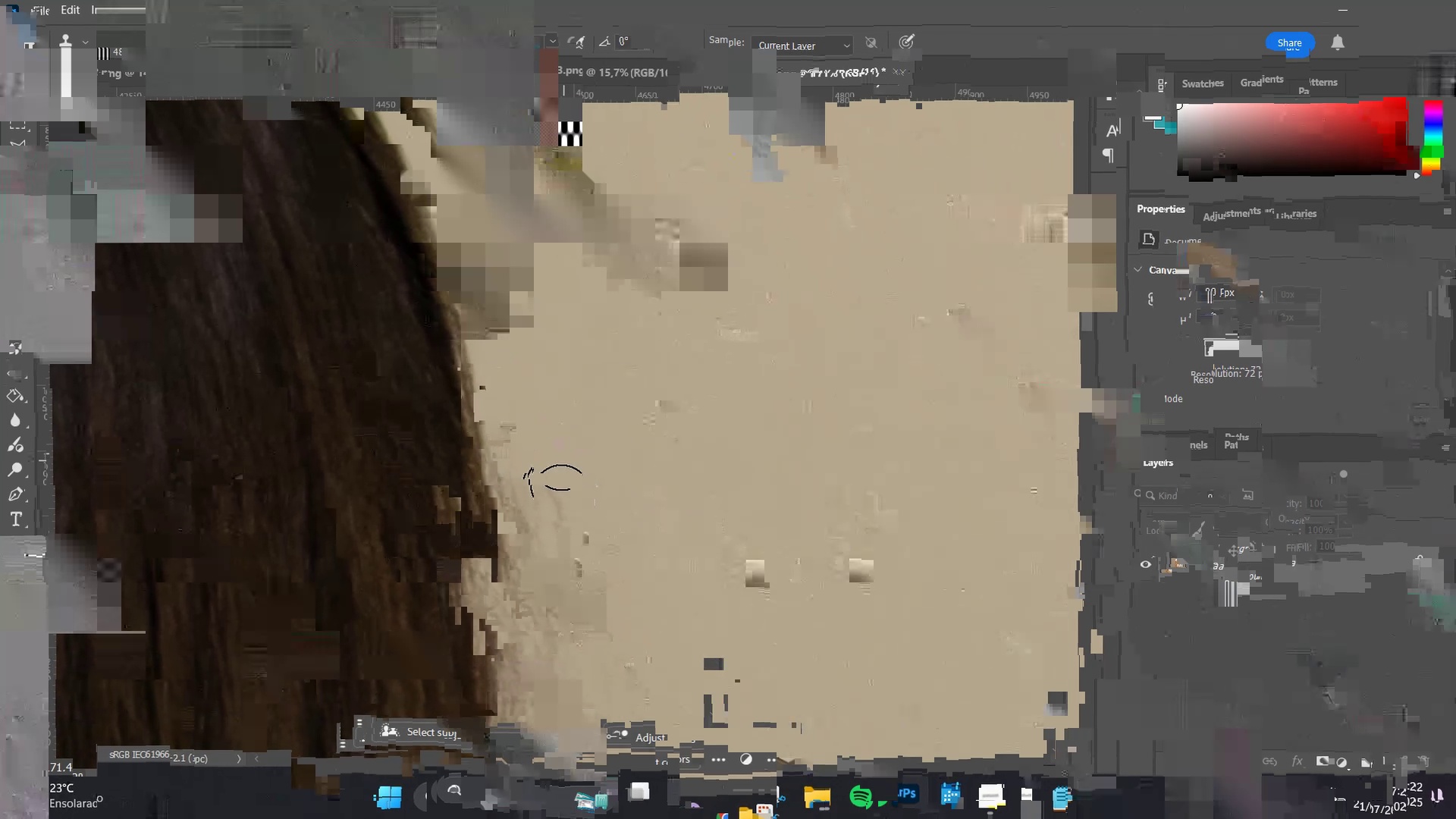 
hold_key(key=Space, duration=0.54)
 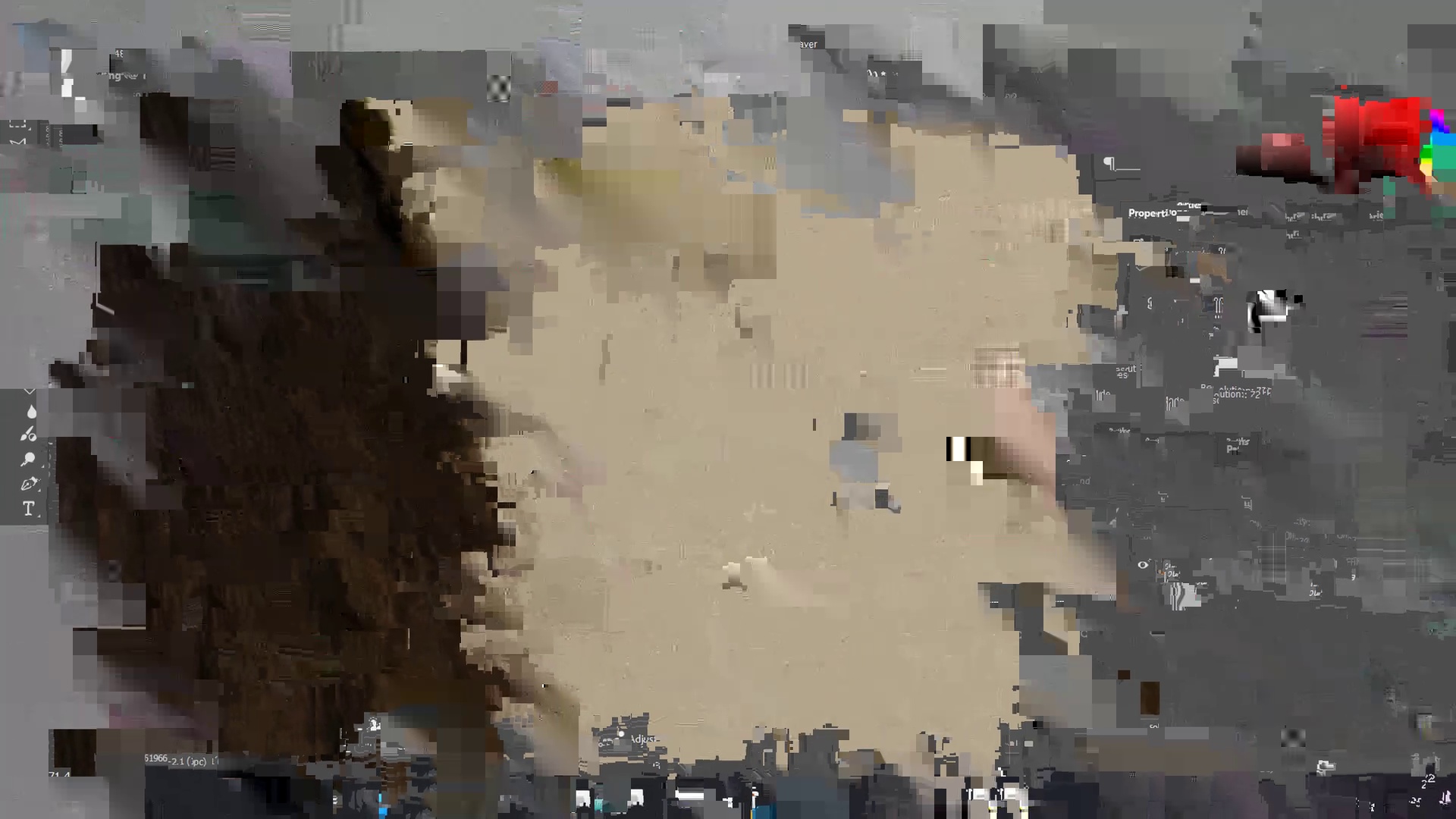 
left_click_drag(start_coordinate=[682, 543], to_coordinate=[661, 475])
 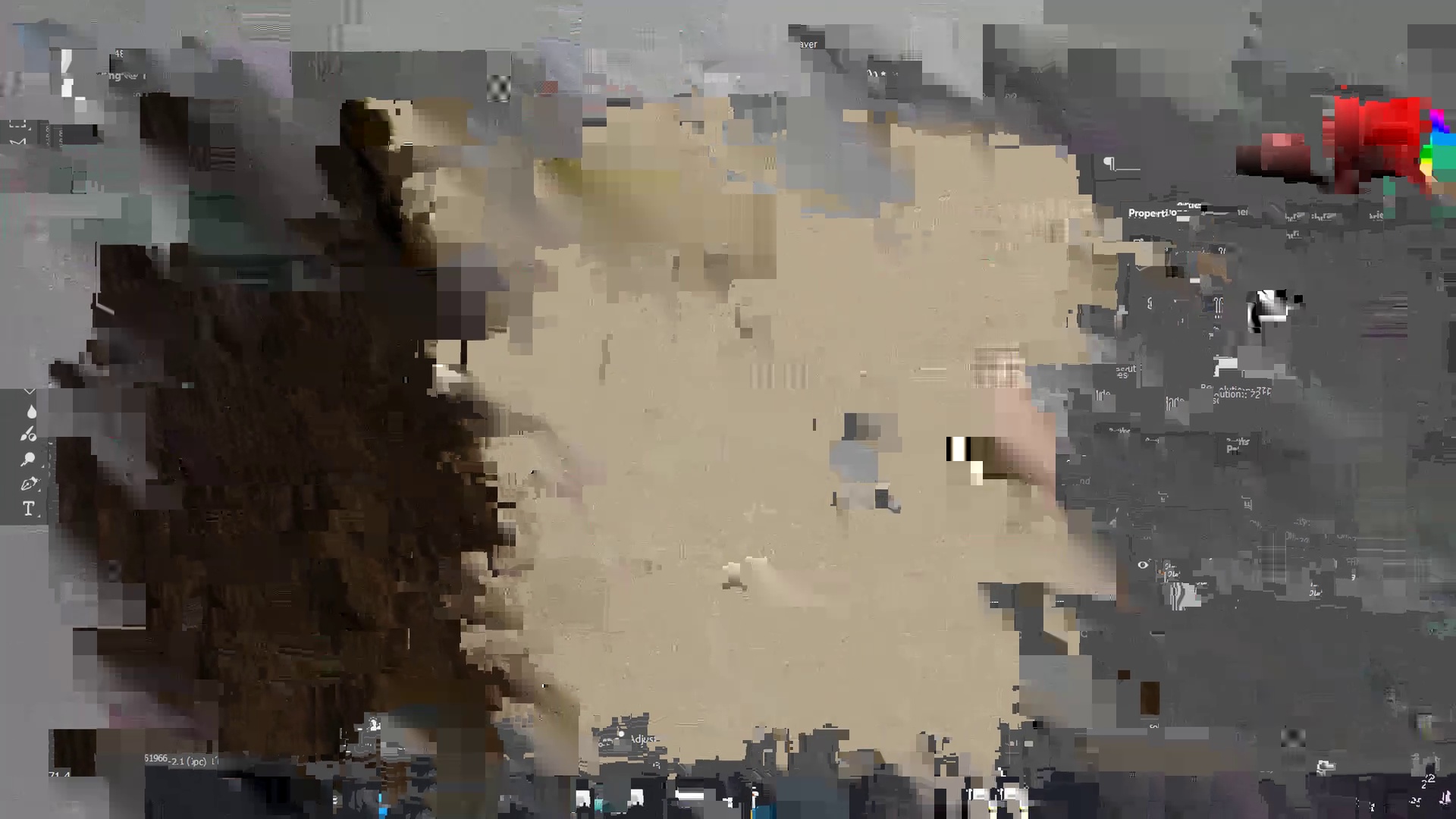 
left_click_drag(start_coordinate=[497, 332], to_coordinate=[510, 400])
 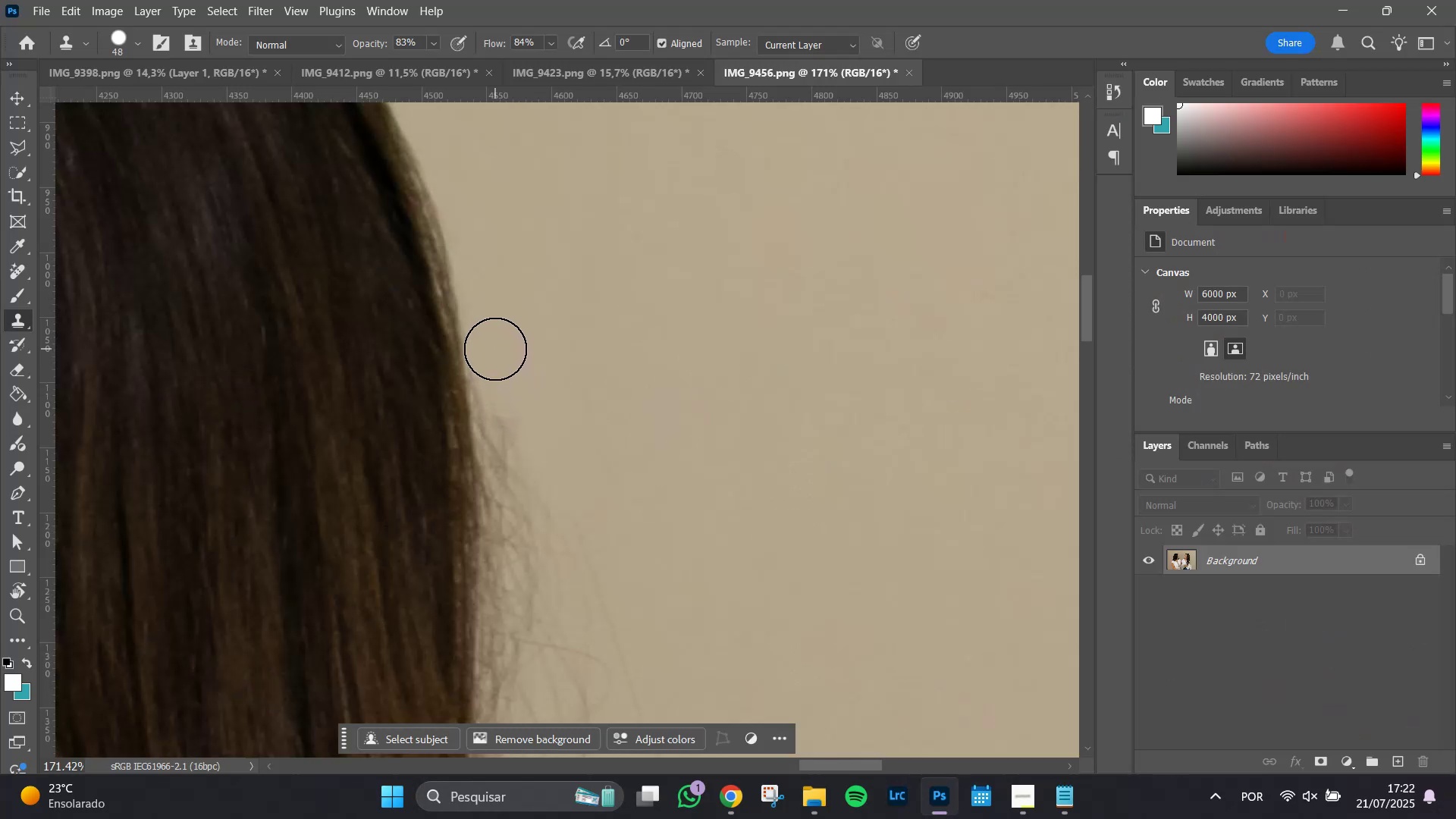 
left_click_drag(start_coordinate=[495, 348], to_coordinate=[512, 434])
 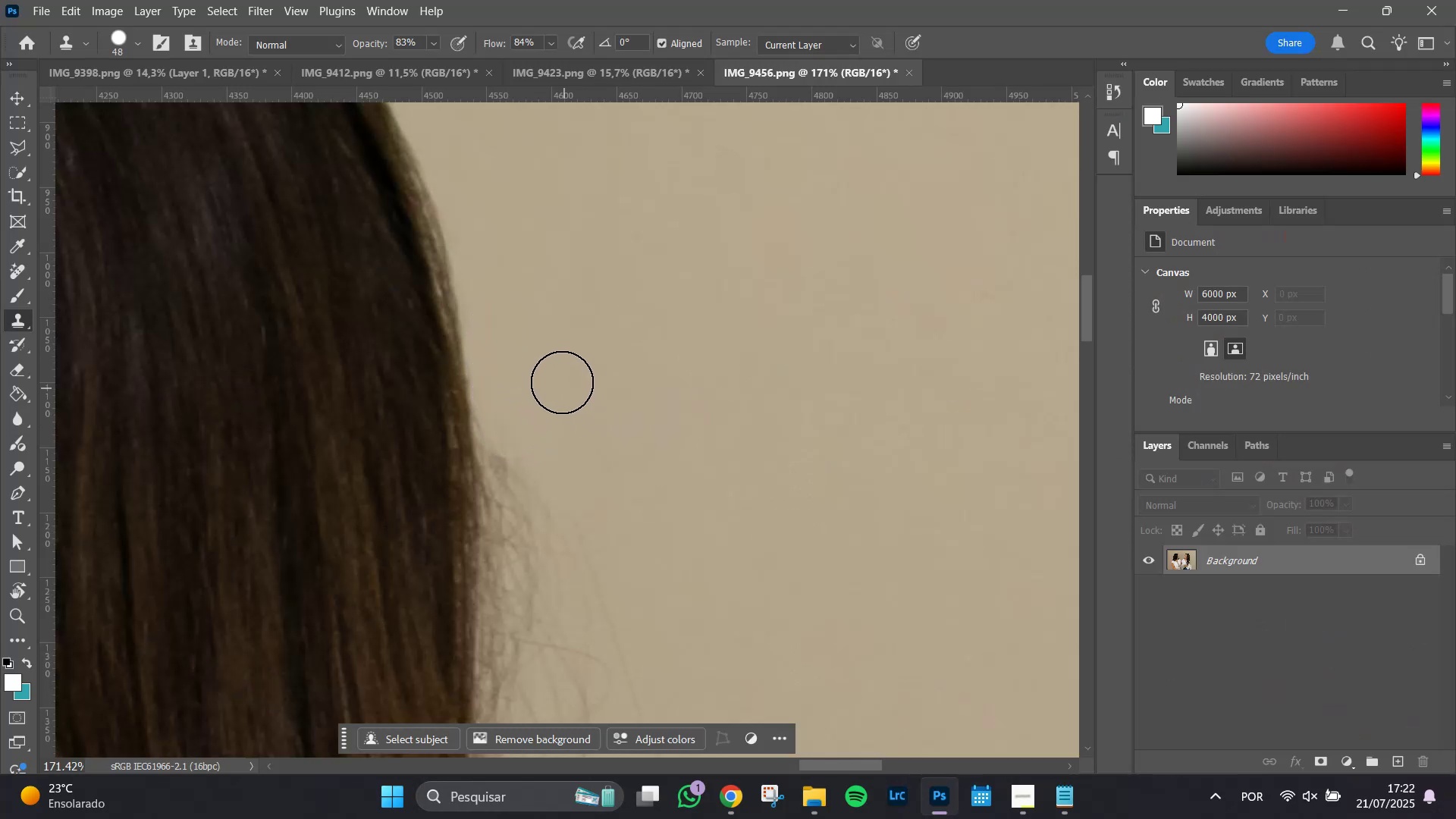 
hold_key(key=AltLeft, duration=0.39)
left_click([537, 387])
 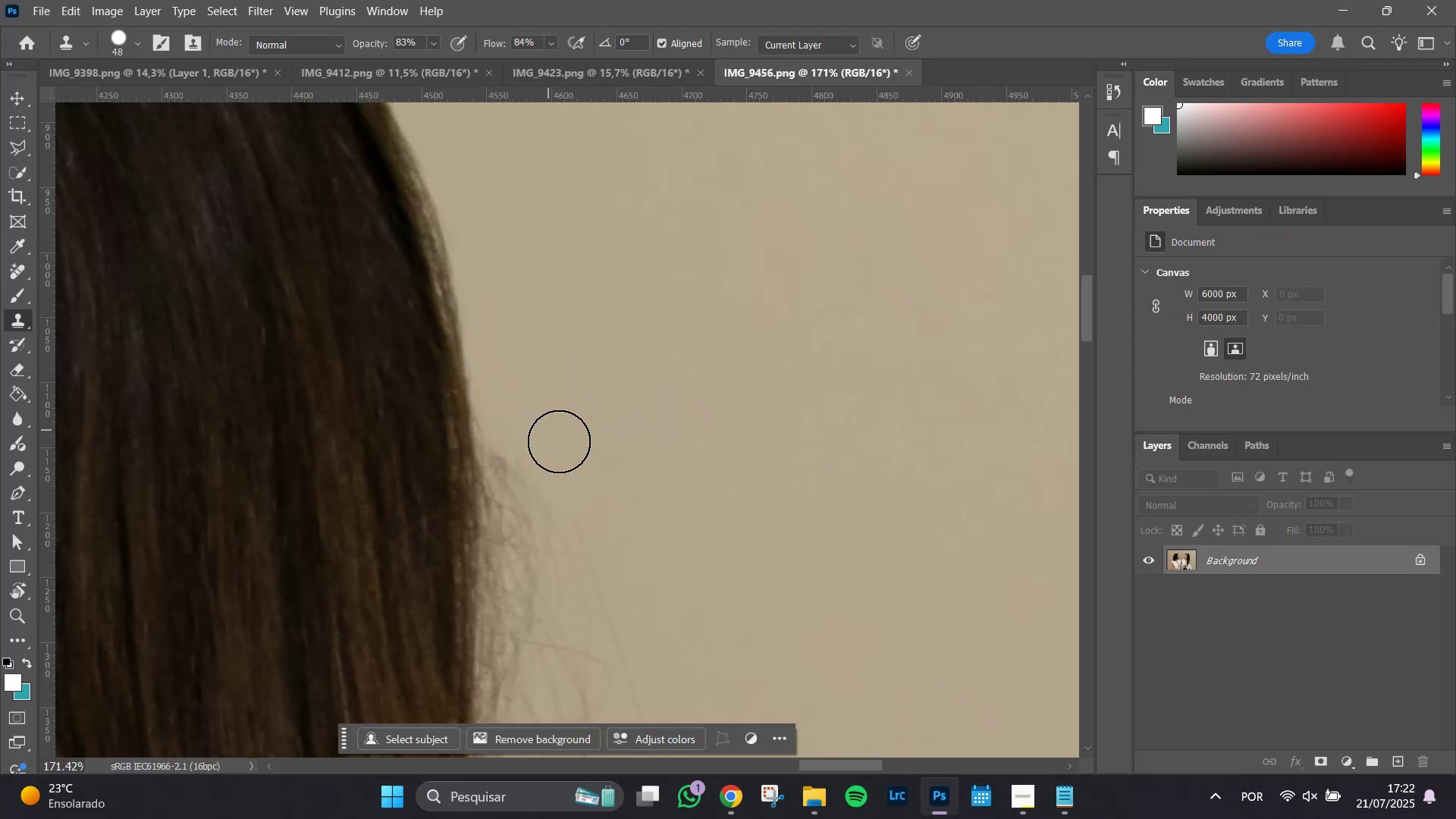 
hold_key(key=Space, duration=0.63)
 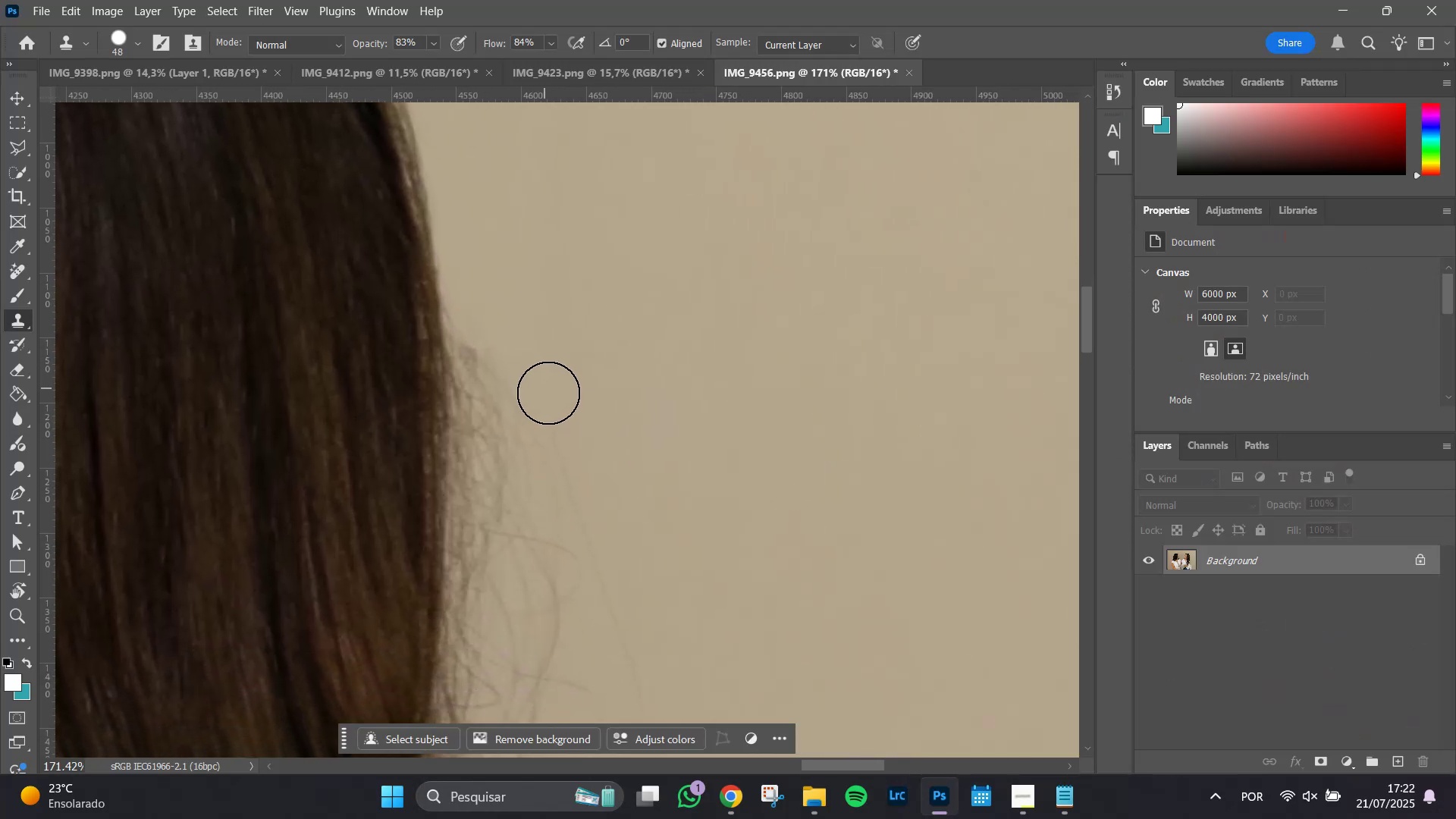 
left_click_drag(start_coordinate=[626, 467], to_coordinate=[602, 381])
 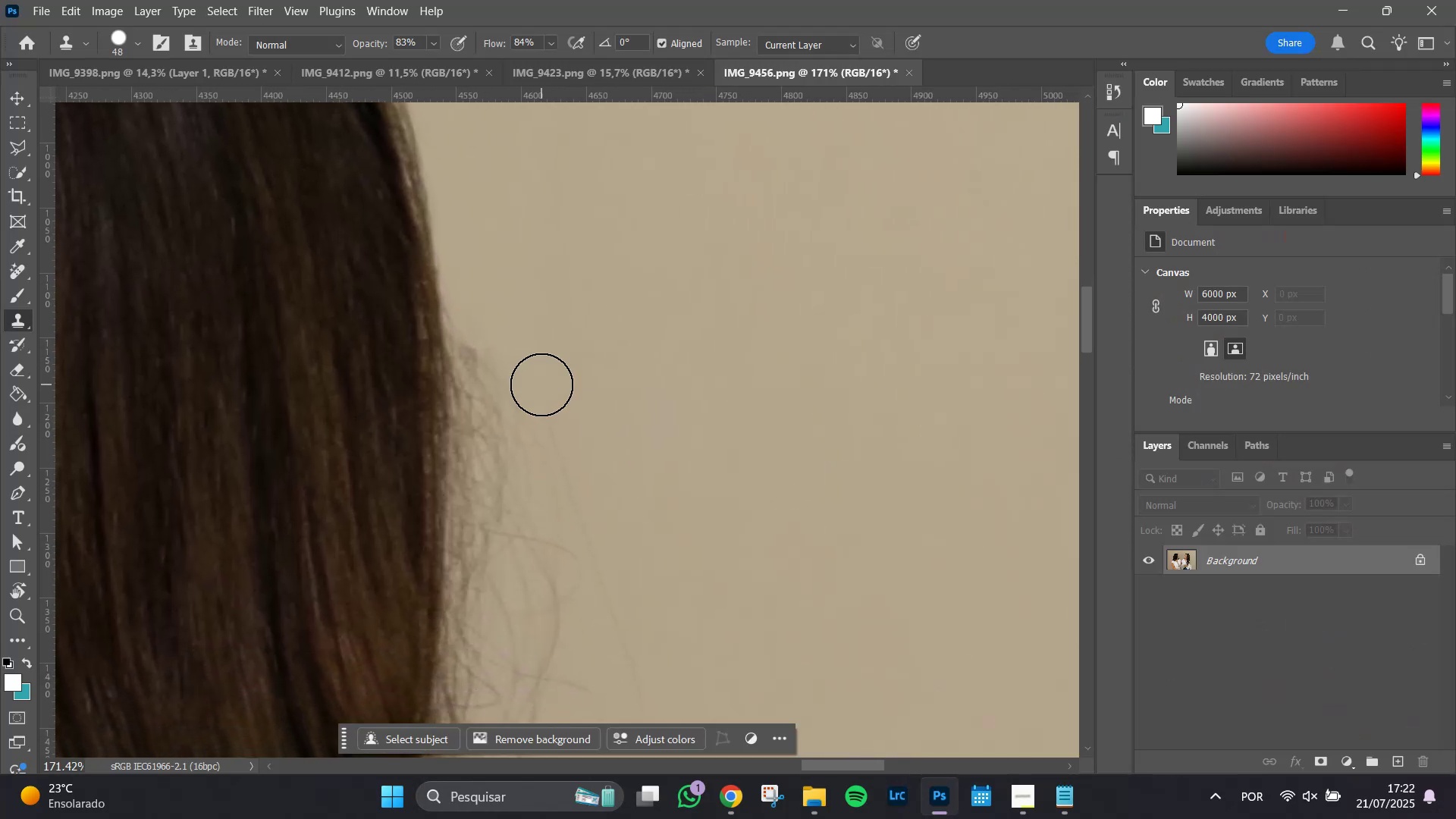 
left_click_drag(start_coordinate=[544, 388], to_coordinate=[559, 428])
 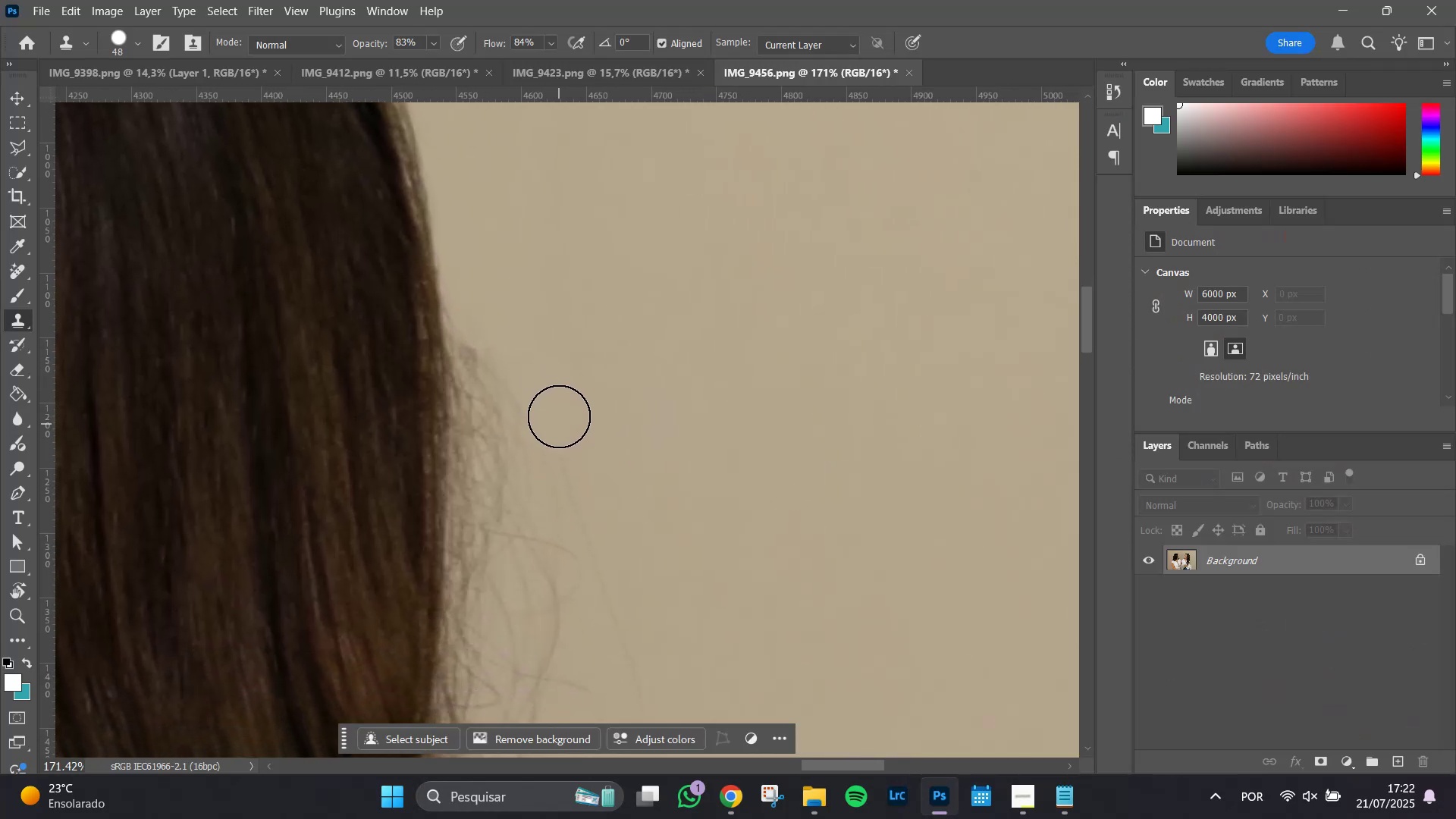 
hold_key(key=AltLeft, duration=0.36)
left_click([577, 377])
 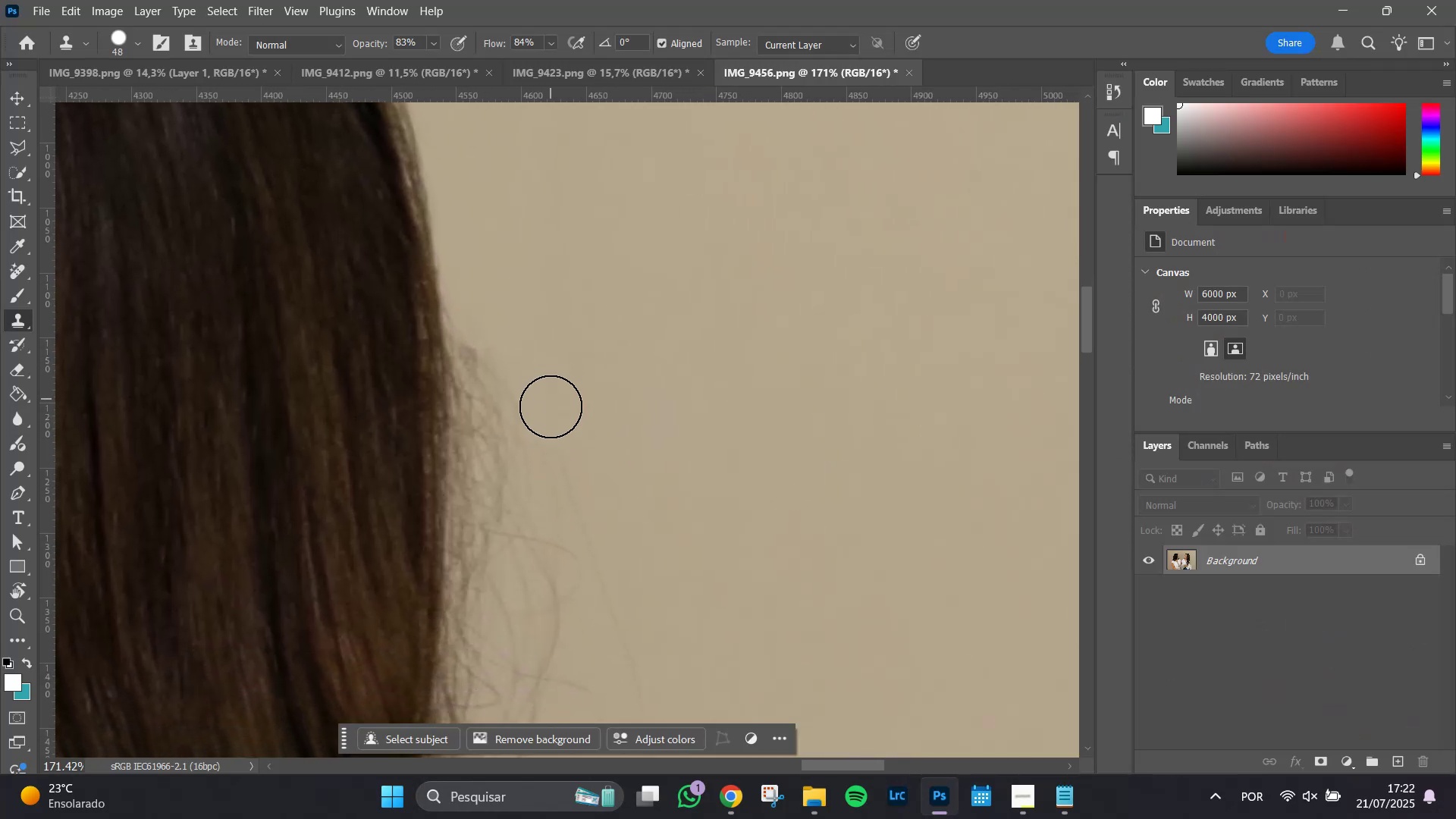 
left_click_drag(start_coordinate=[553, 414], to_coordinate=[635, 650])
 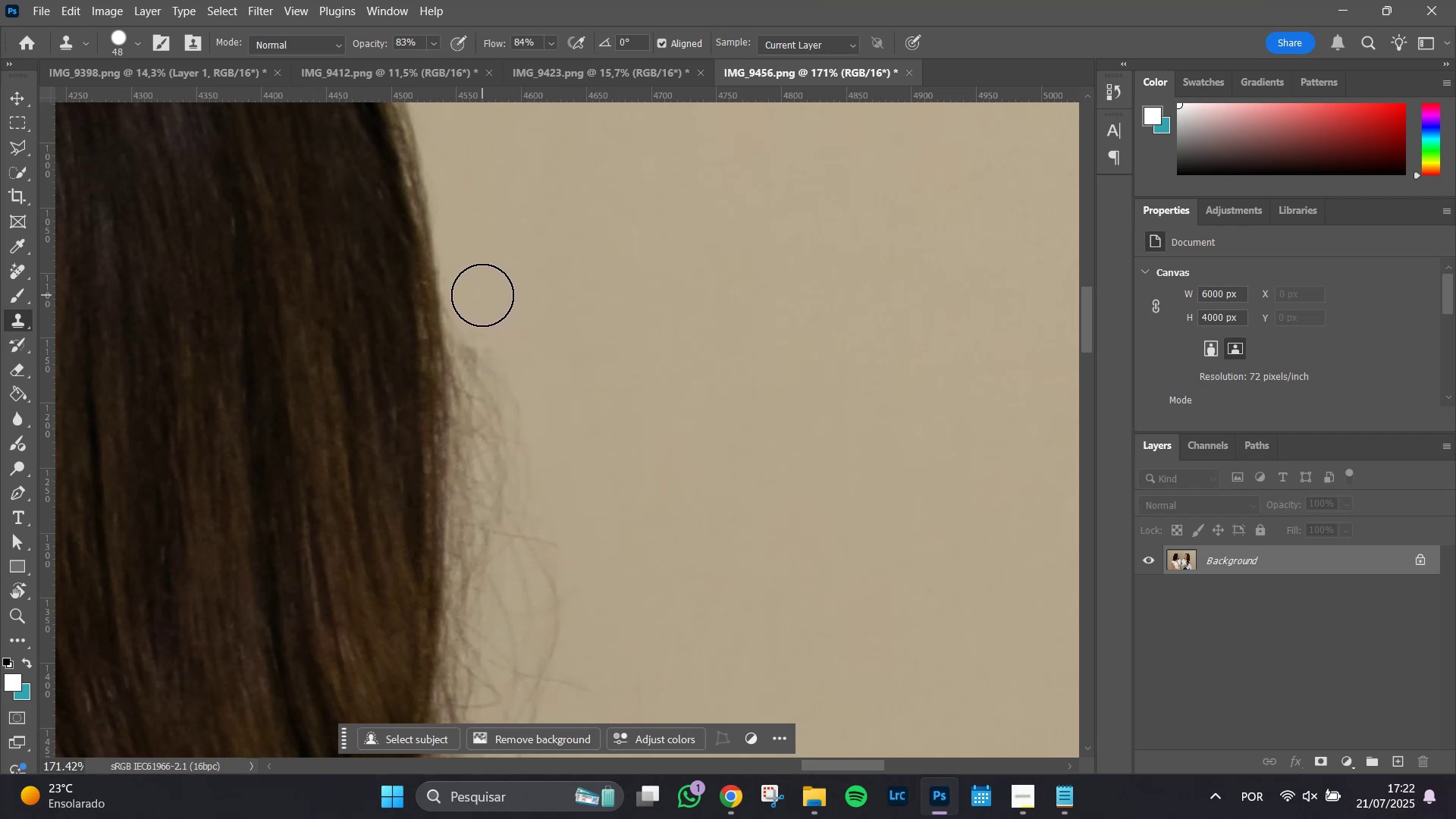 
left_click_drag(start_coordinate=[479, 294], to_coordinate=[483, 319])
 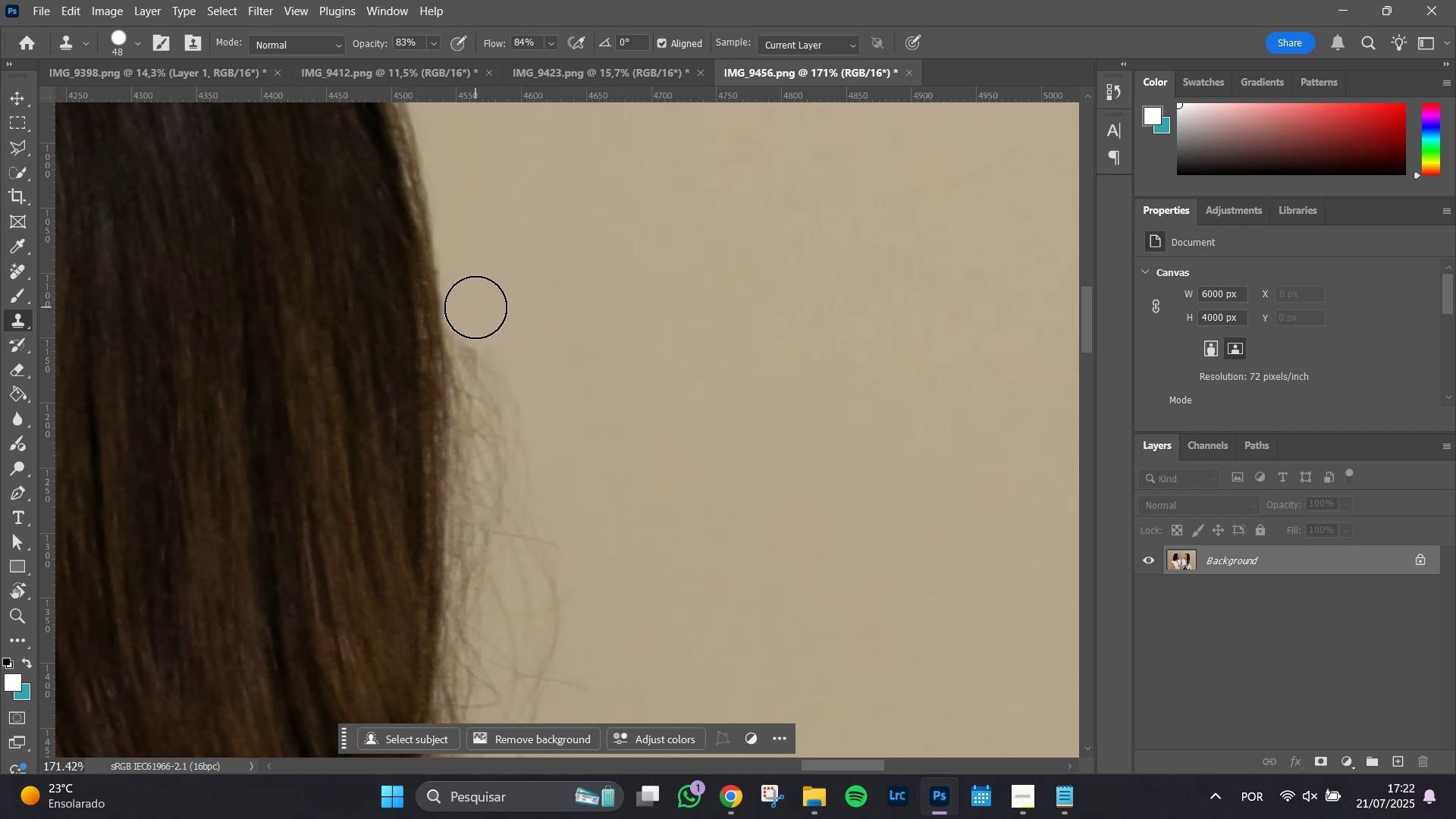 
left_click_drag(start_coordinate=[475, 306], to_coordinate=[522, 418])
 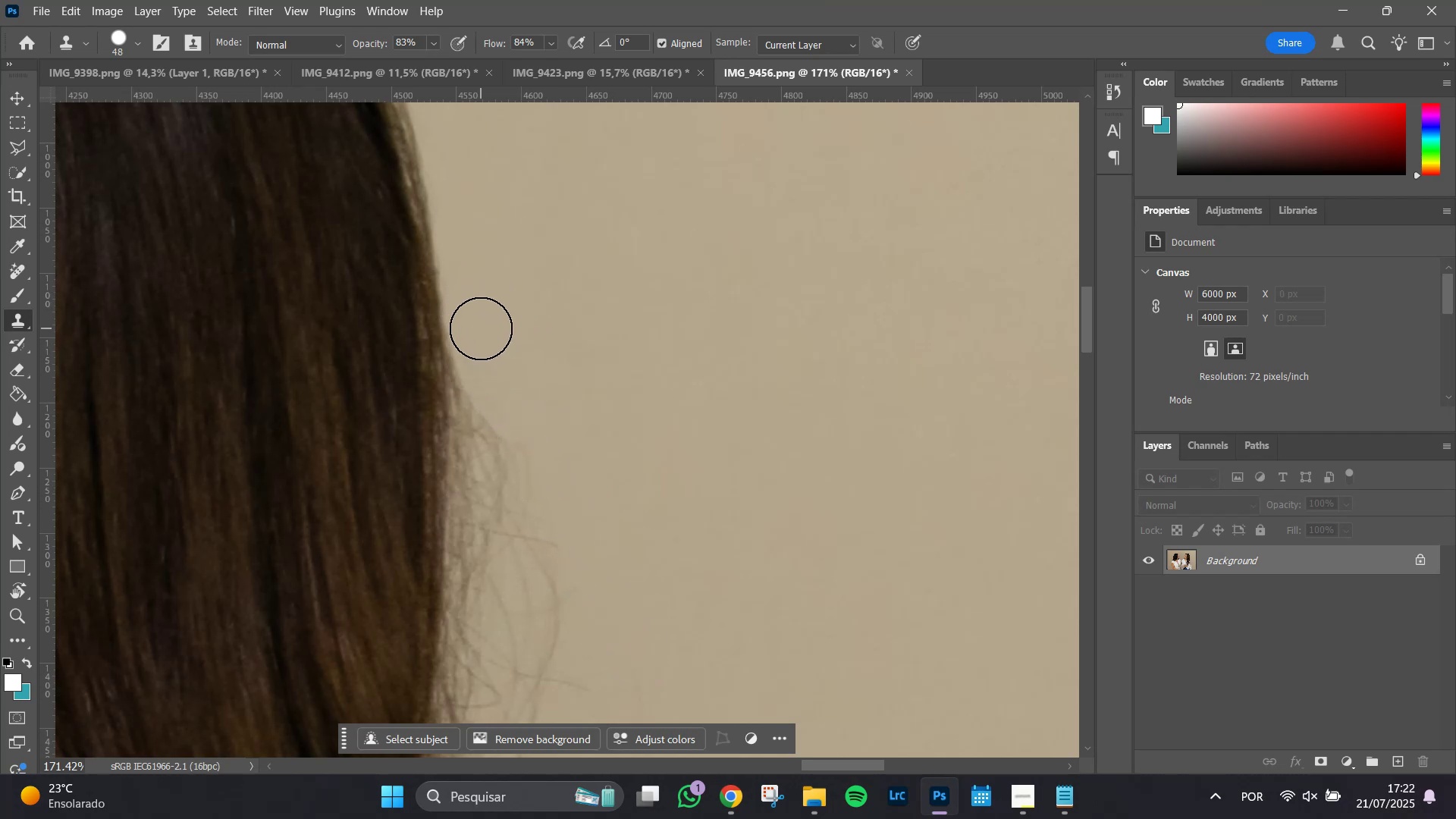 
left_click_drag(start_coordinate=[478, 336], to_coordinate=[533, 471])
 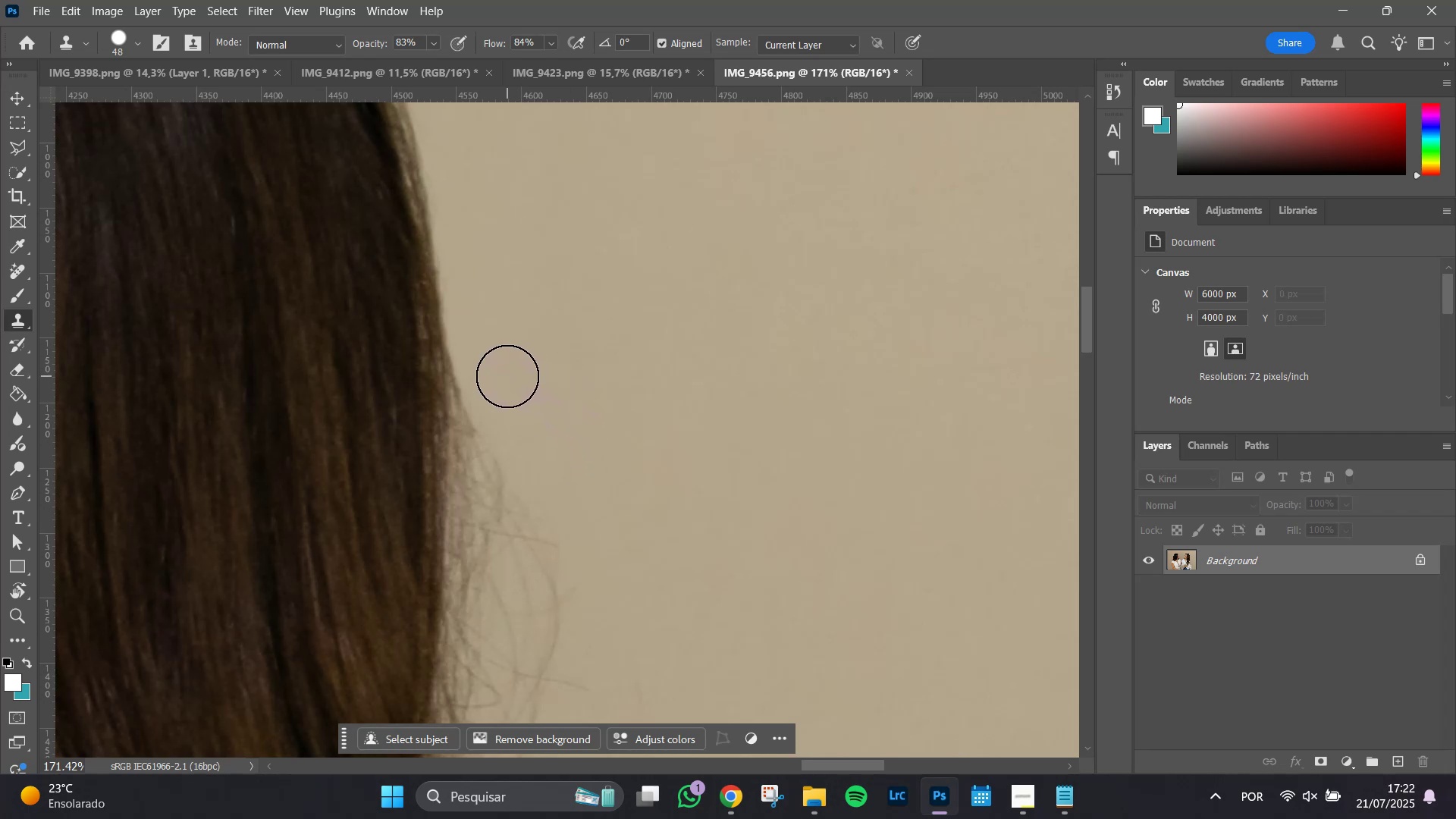 
wait(7.52)
 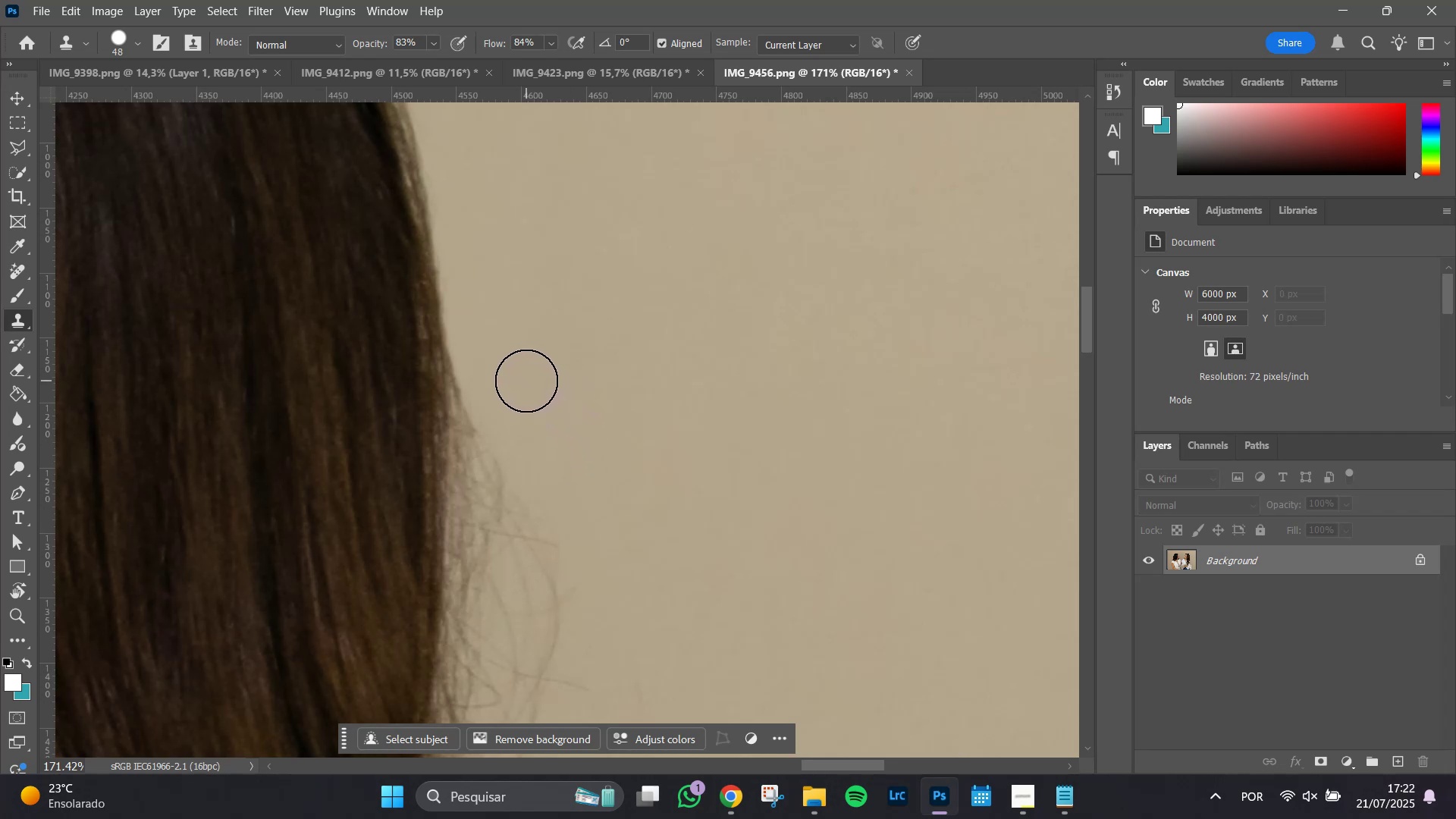 
left_click_drag(start_coordinate=[485, 372], to_coordinate=[503, 450])
 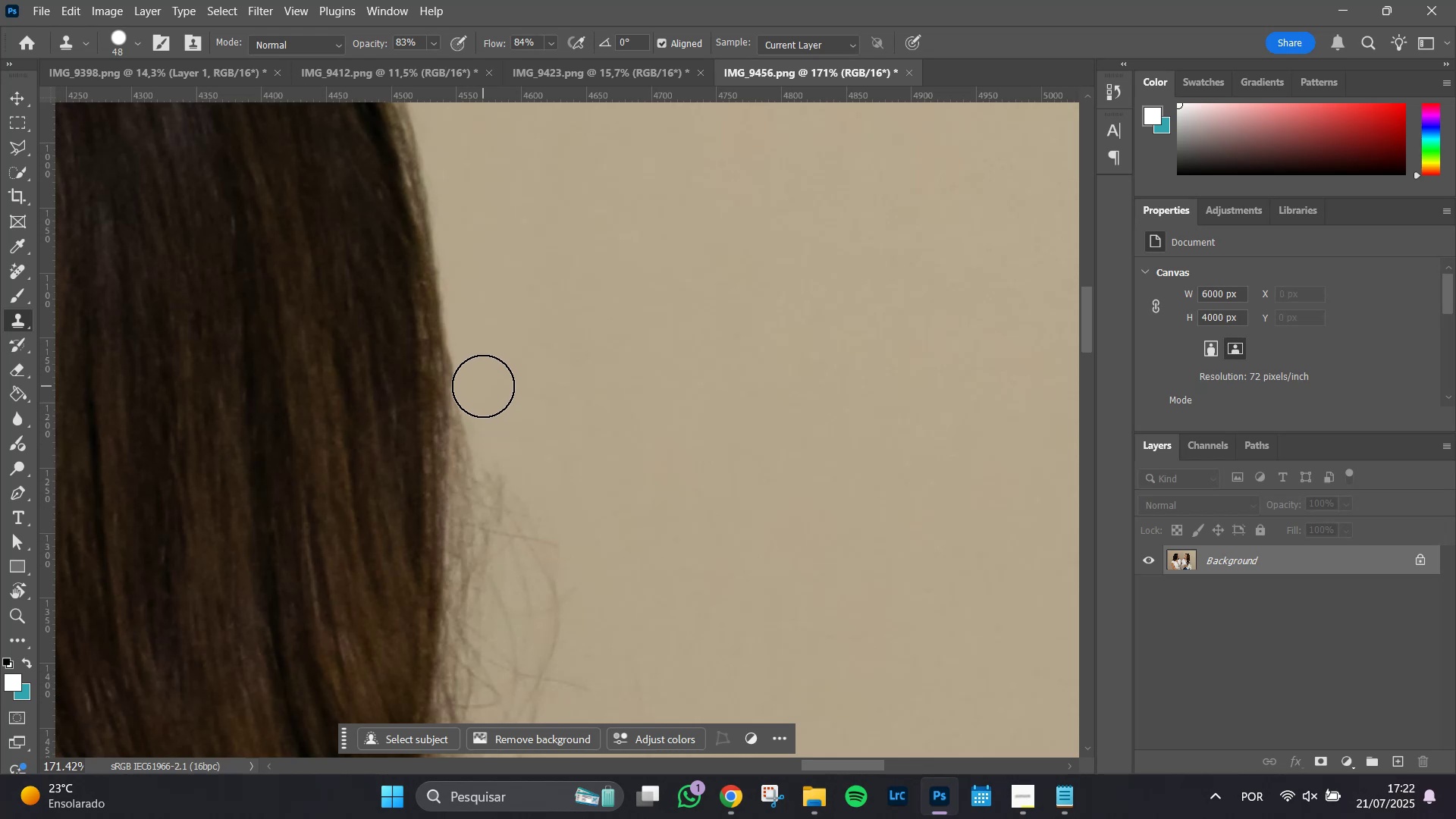 
left_click_drag(start_coordinate=[487, 396], to_coordinate=[494, 430])
 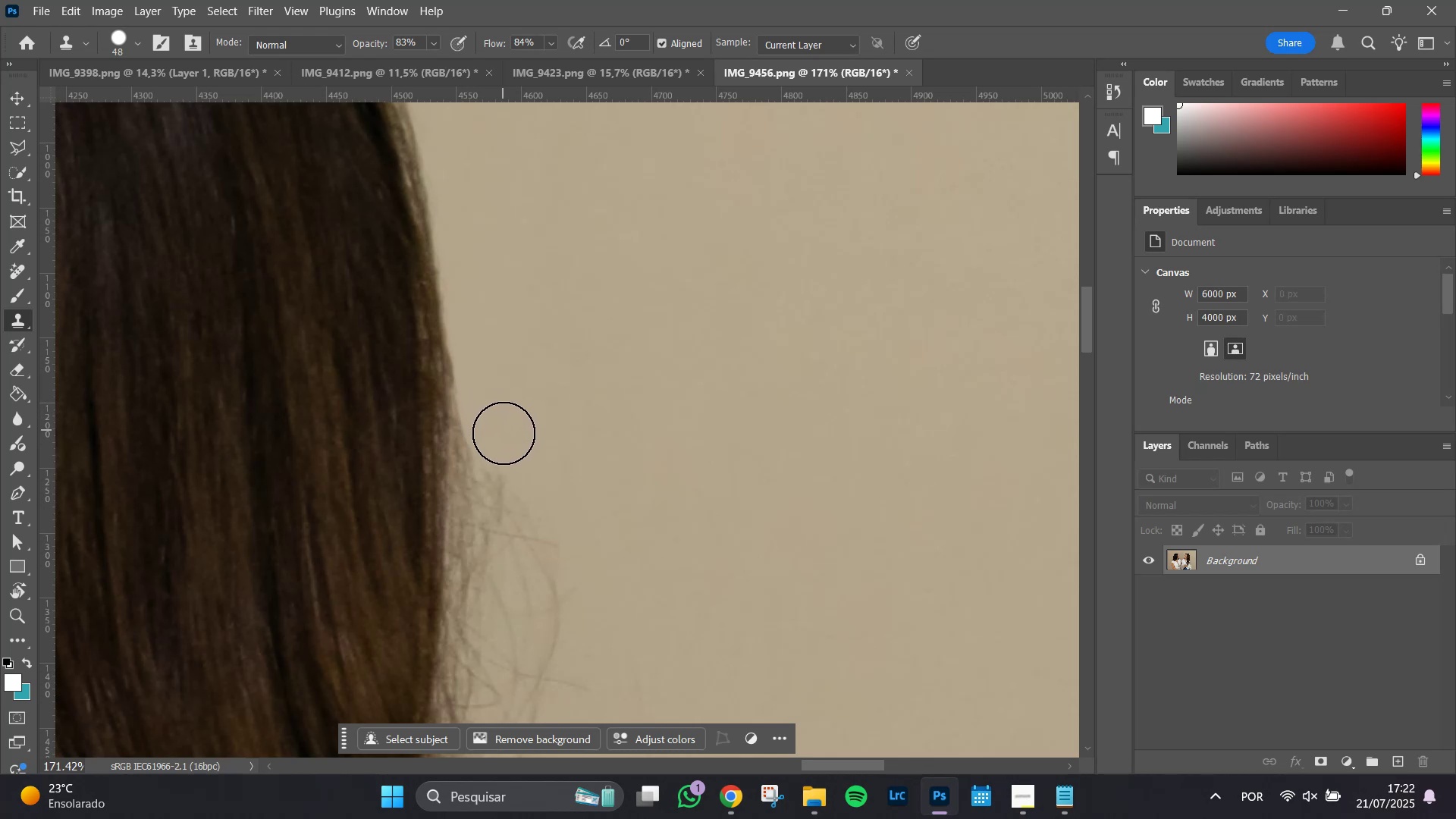 
left_click_drag(start_coordinate=[504, 451], to_coordinate=[566, 623])
 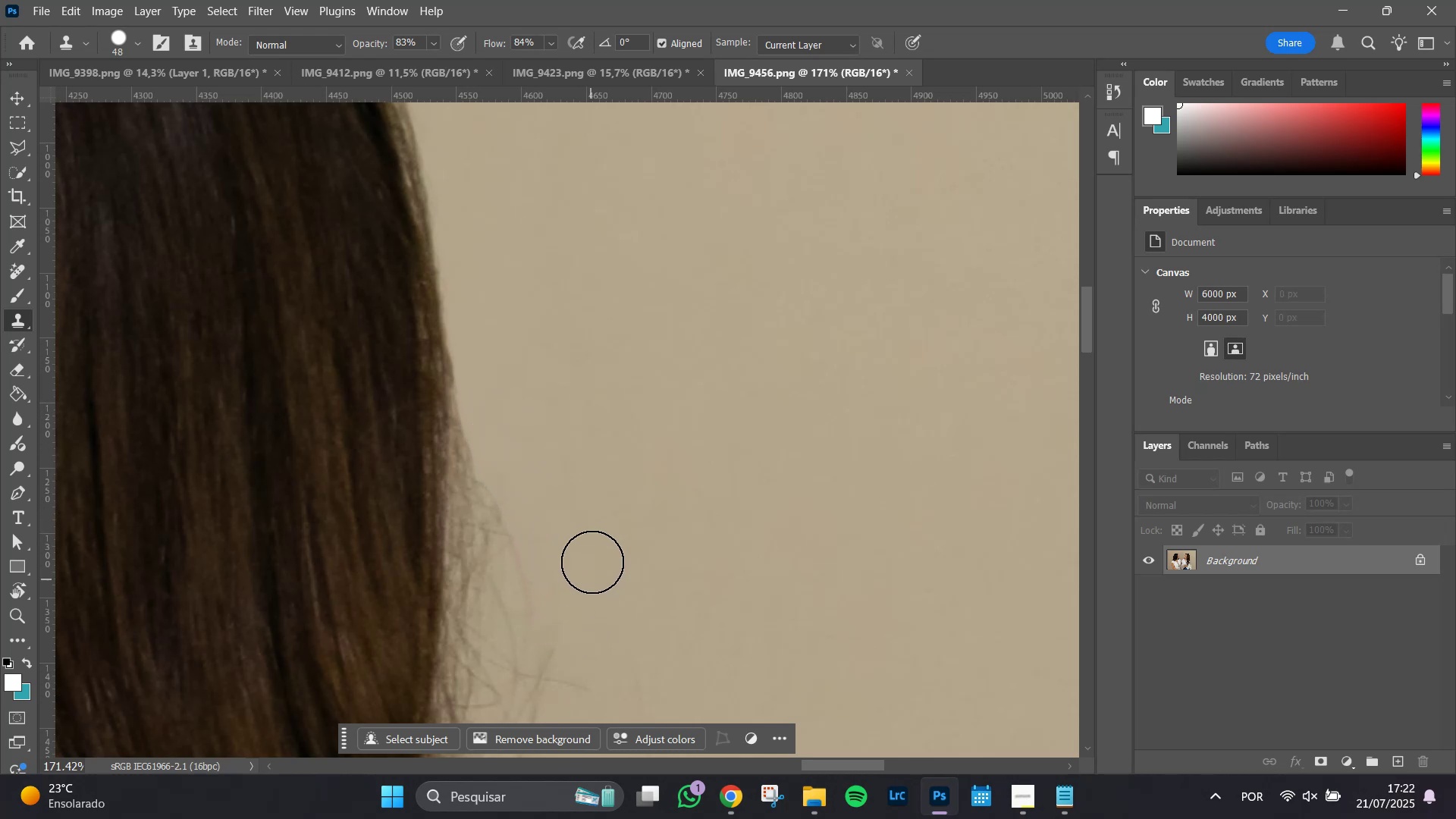 
left_click_drag(start_coordinate=[590, 546], to_coordinate=[580, 501])
 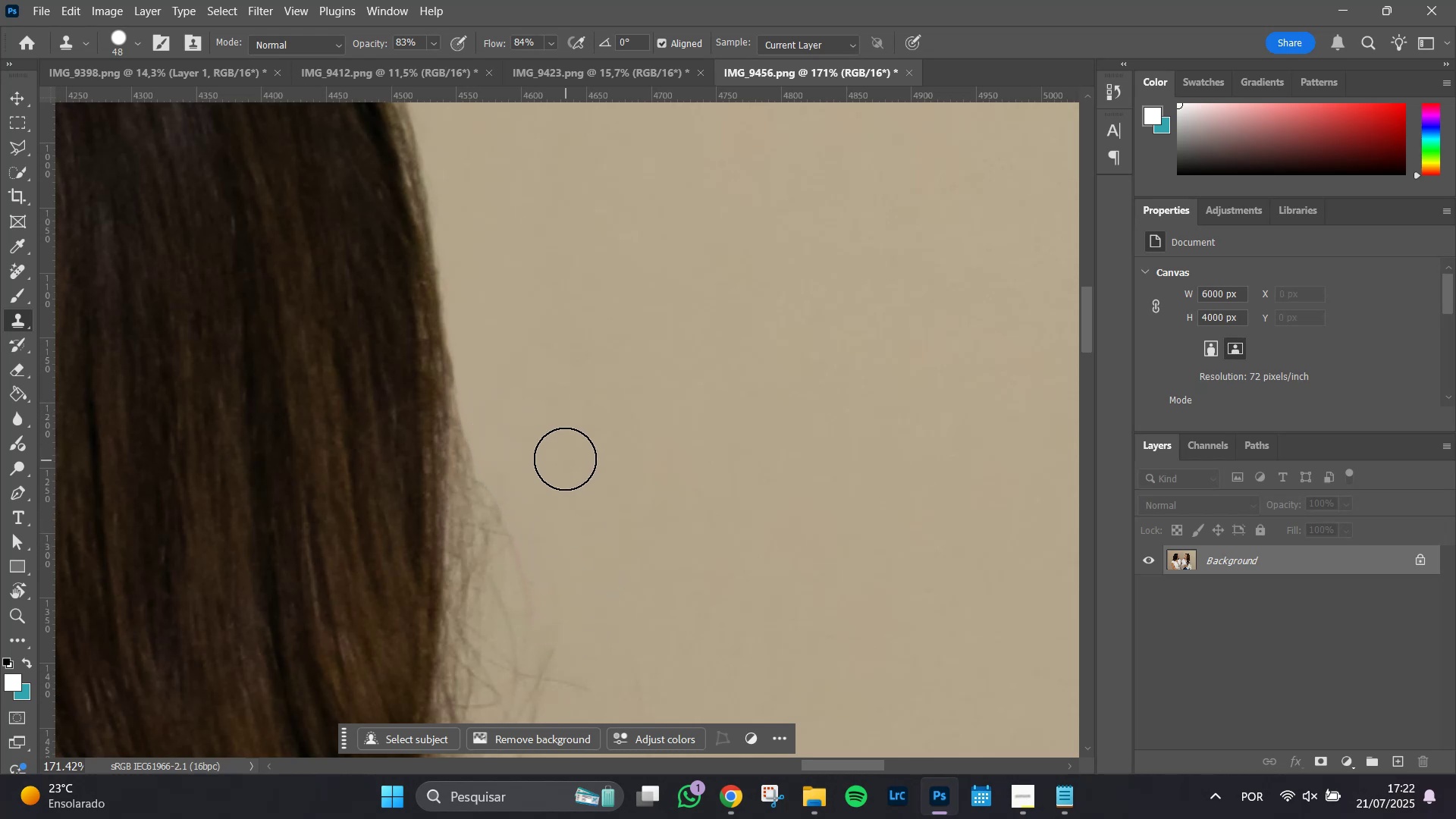 
hold_key(key=Space, duration=0.74)
 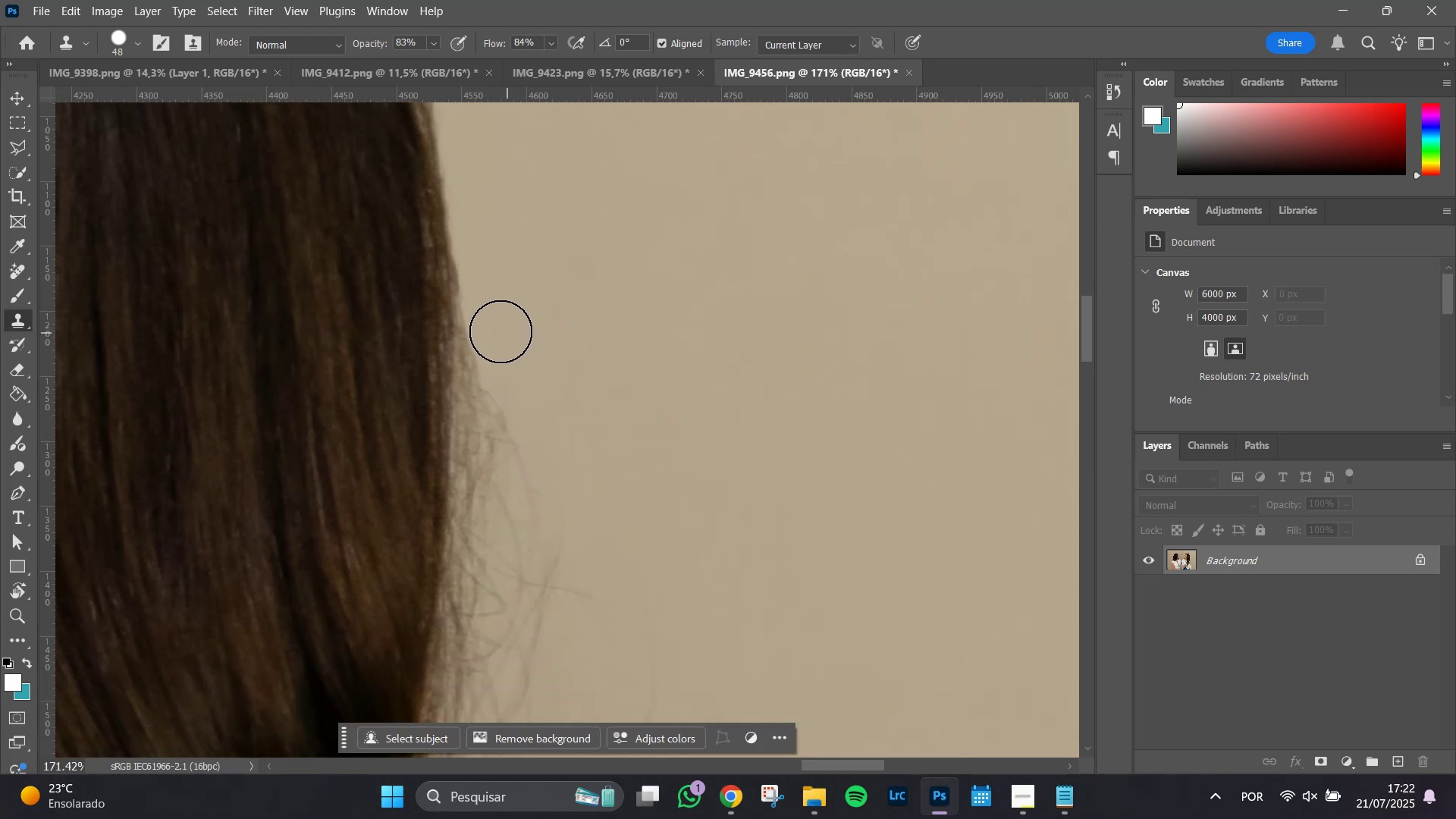 
left_click_drag(start_coordinate=[574, 443], to_coordinate=[579, 351])
 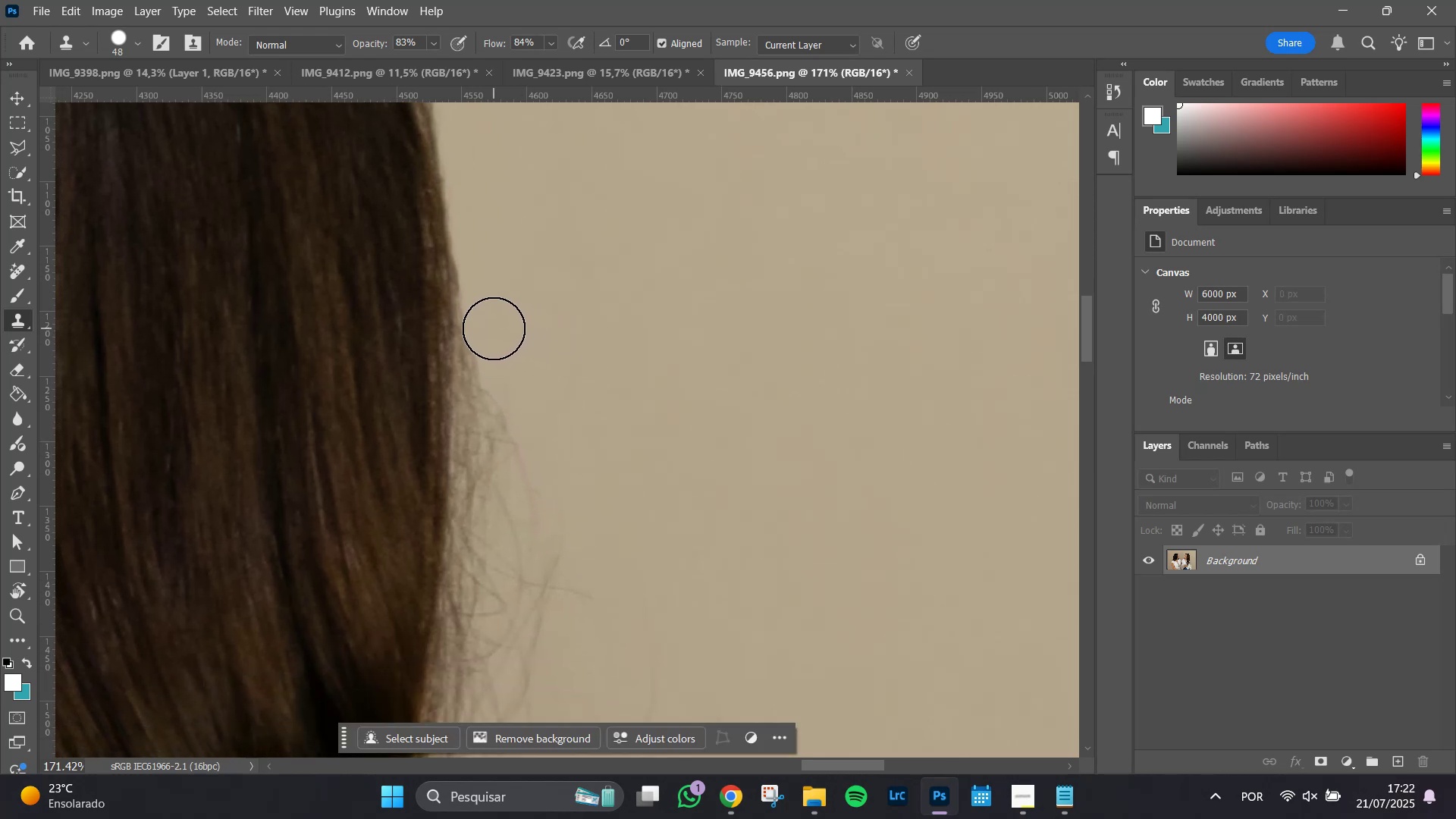 
left_click_drag(start_coordinate=[491, 328], to_coordinate=[594, 623])
 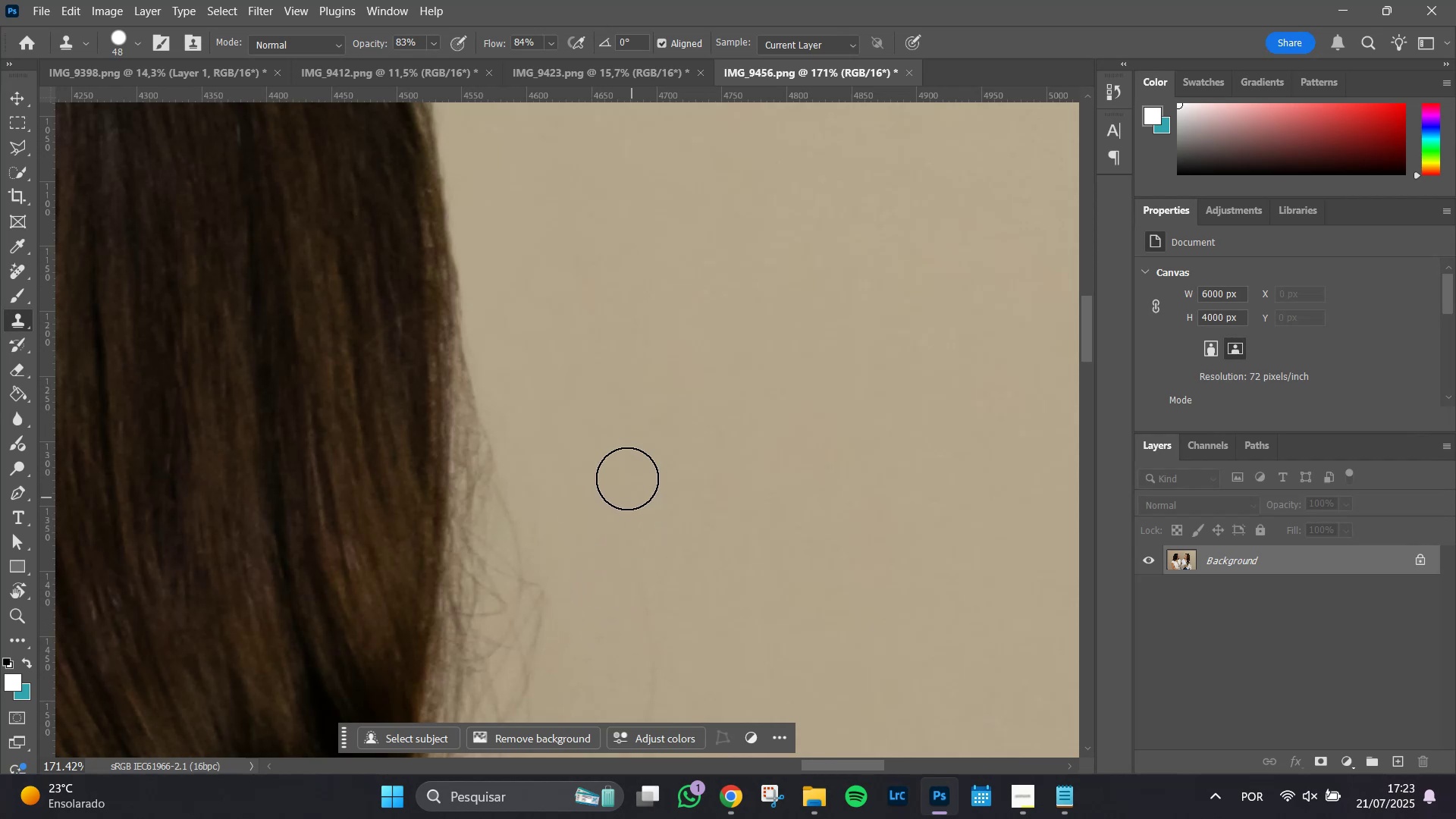 
left_click_drag(start_coordinate=[629, 427], to_coordinate=[667, 660])
 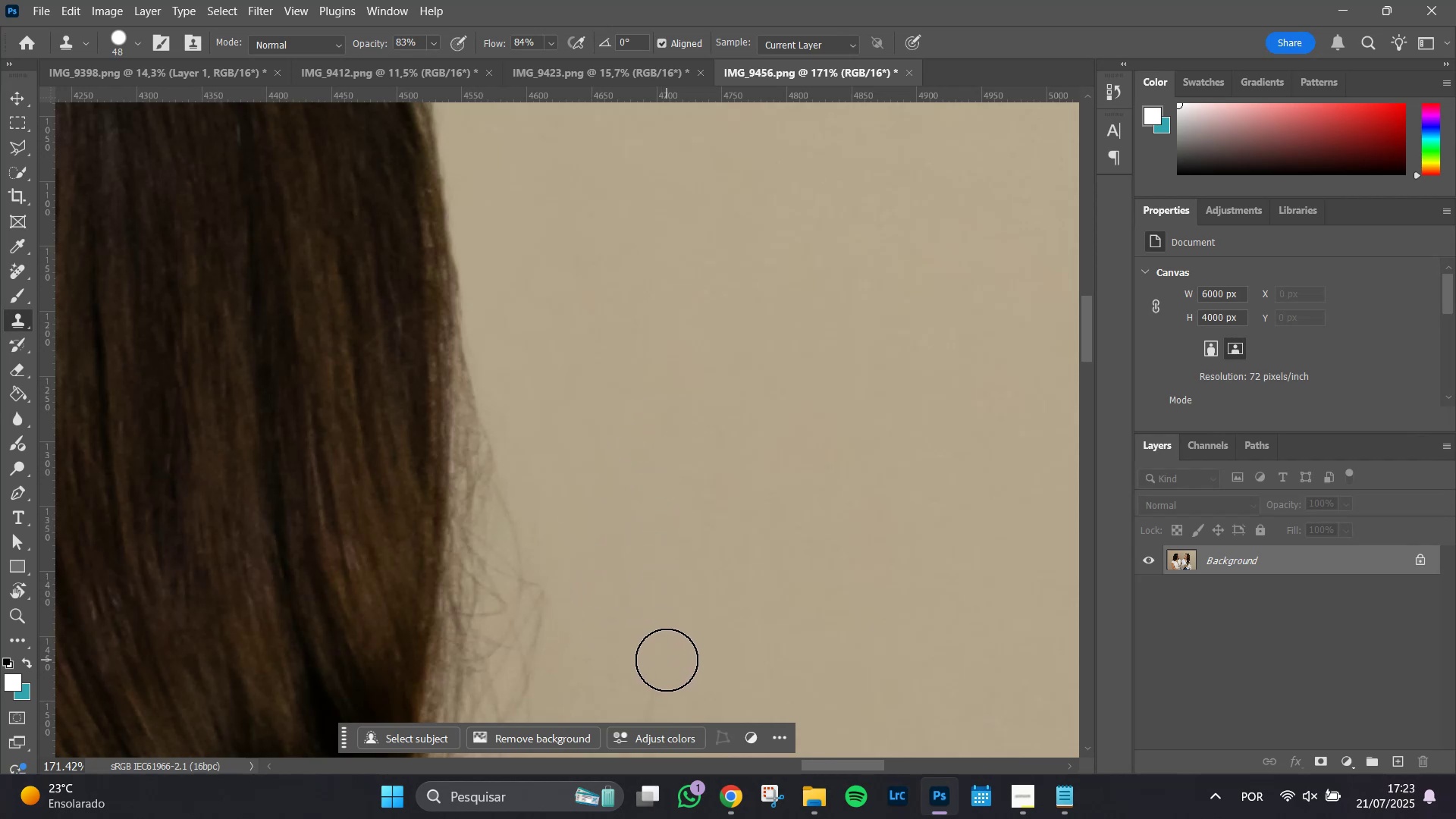 
left_click_drag(start_coordinate=[669, 661], to_coordinate=[677, 418])
 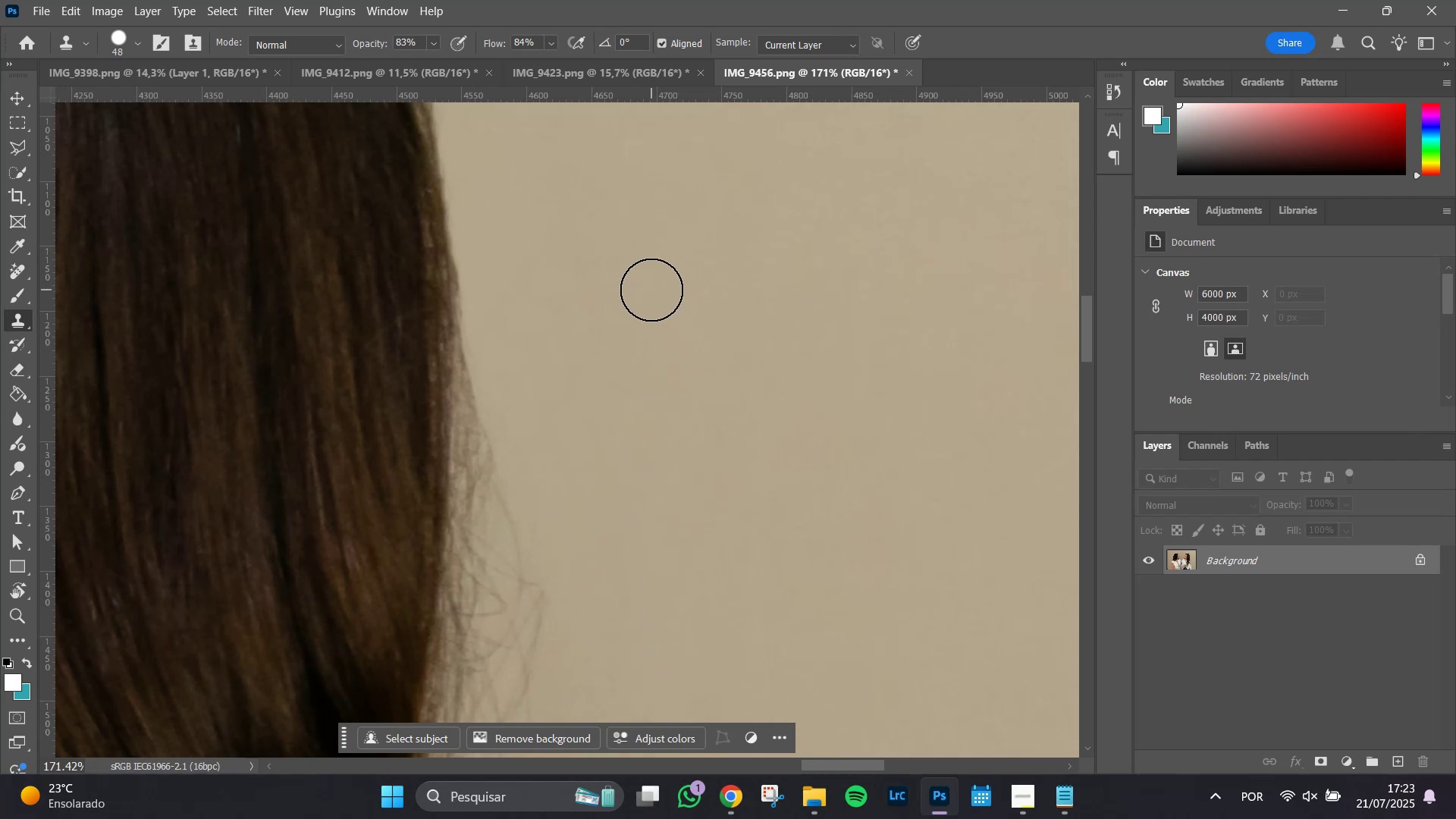 
hold_key(key=Space, duration=0.9)
 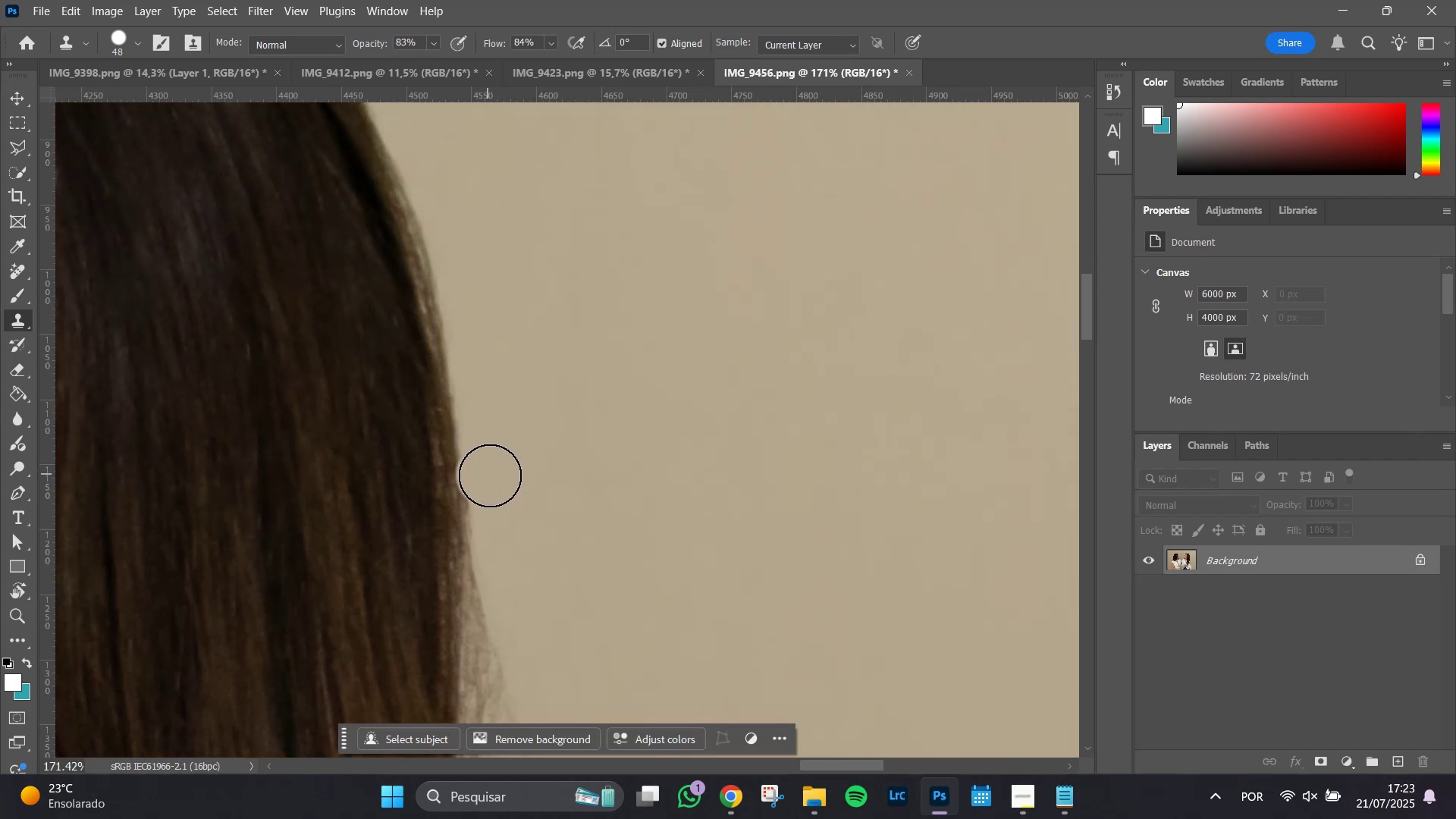 
left_click_drag(start_coordinate=[648, 287], to_coordinate=[657, 505])
 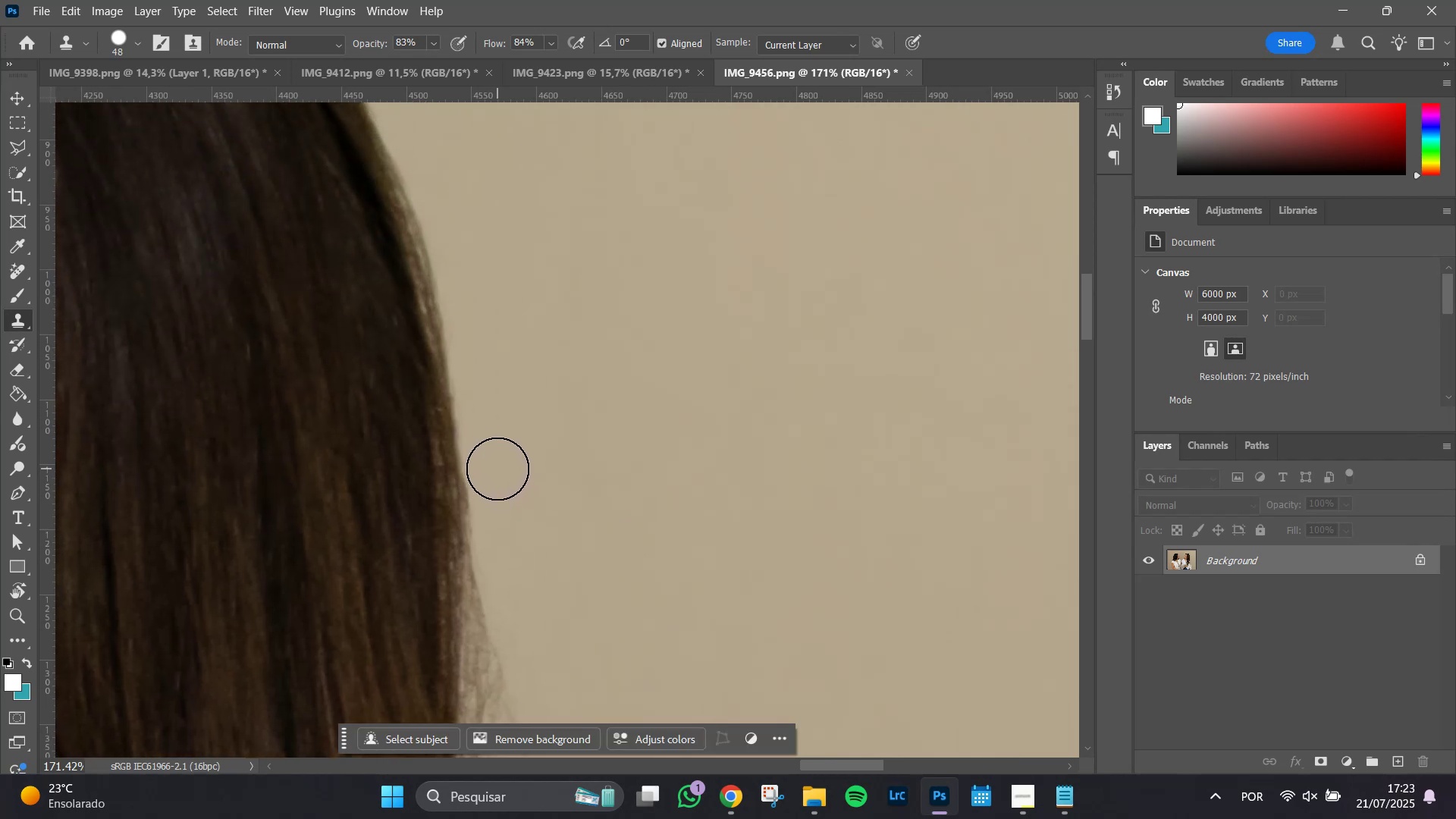 
left_click_drag(start_coordinate=[499, 467], to_coordinate=[508, 541])
 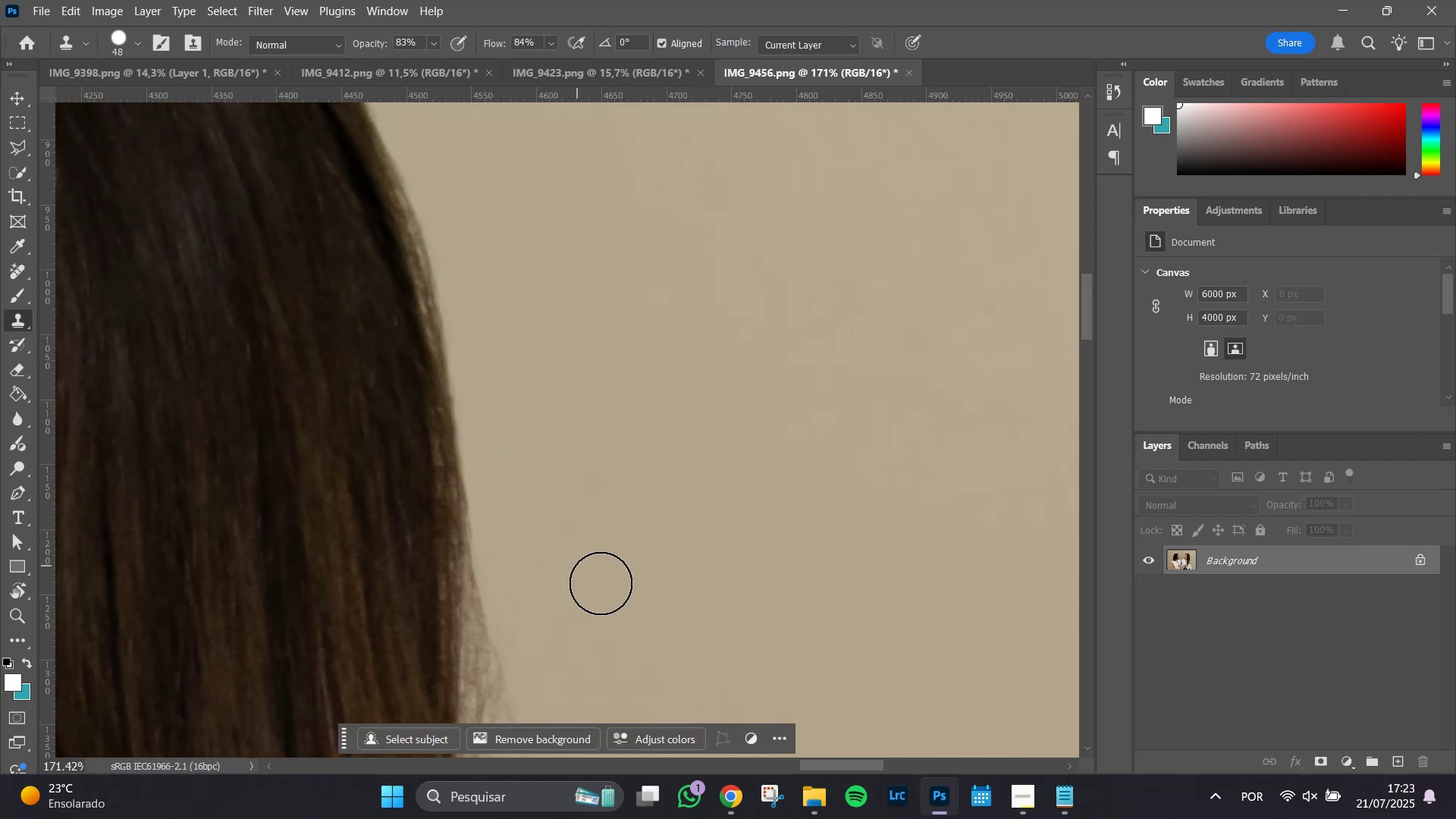 
hold_key(key=Space, duration=1.02)
 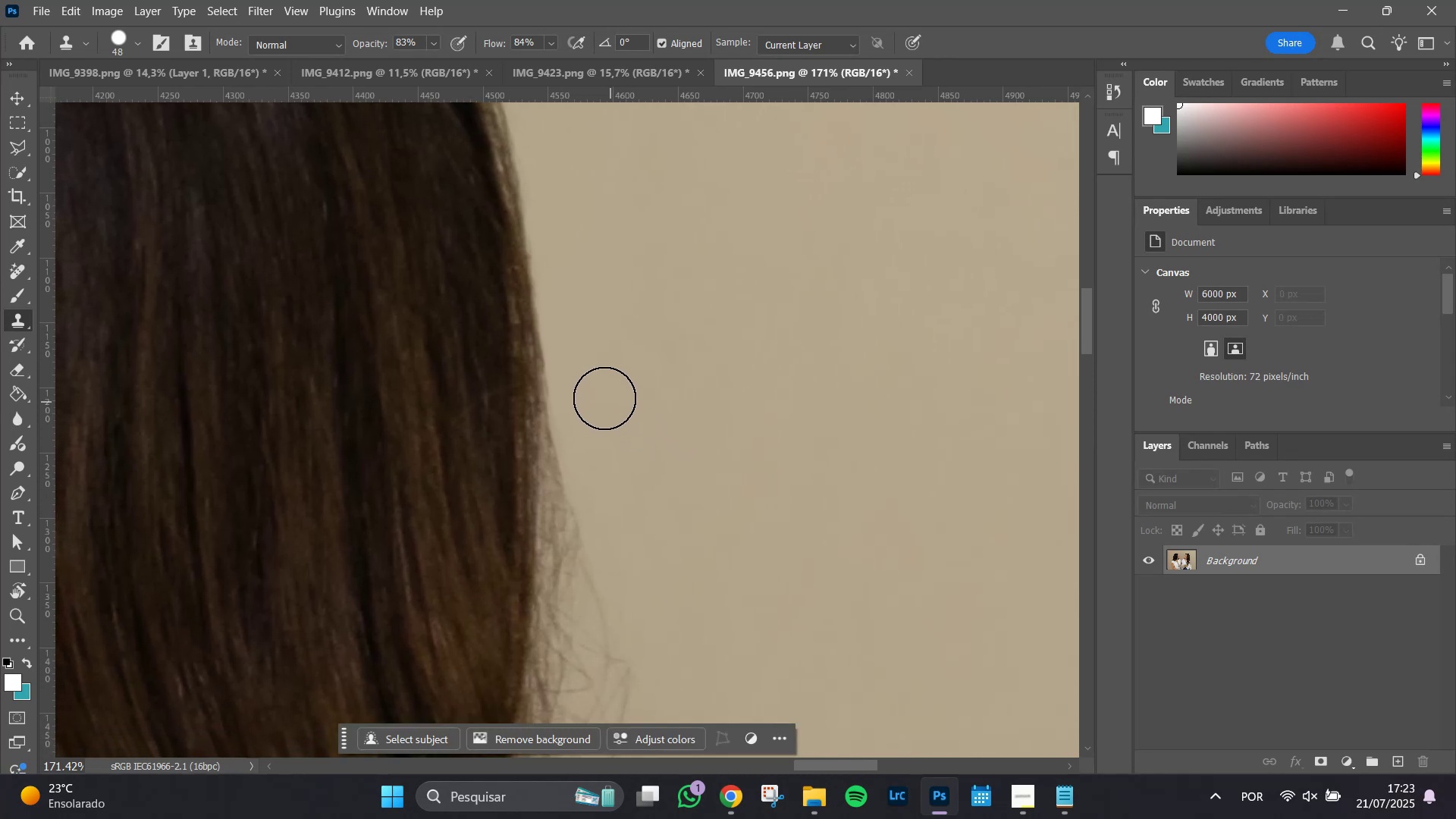 
left_click_drag(start_coordinate=[616, 589], to_coordinate=[692, 447])
 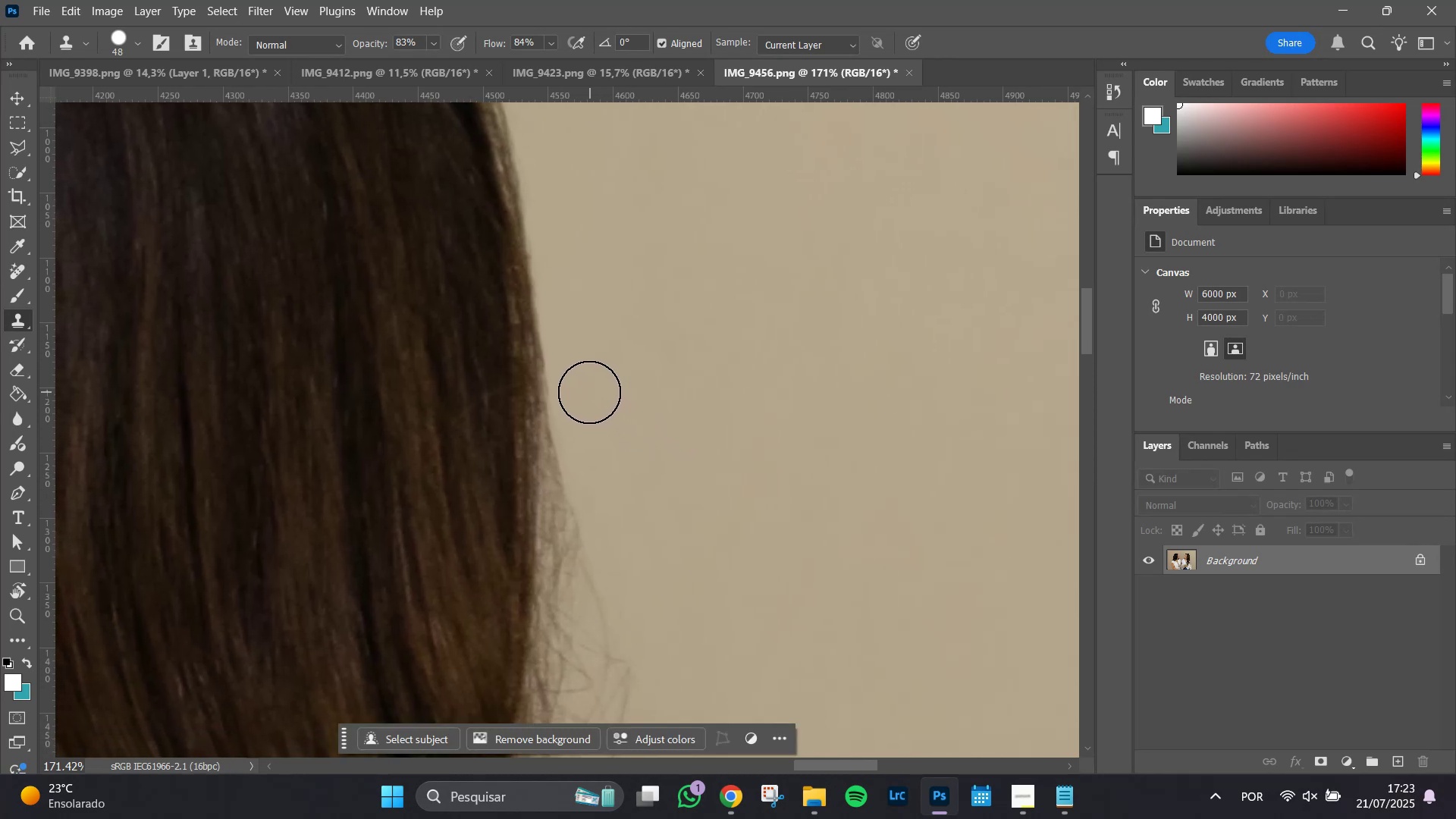 
left_click_drag(start_coordinate=[585, 395], to_coordinate=[584, 563])
 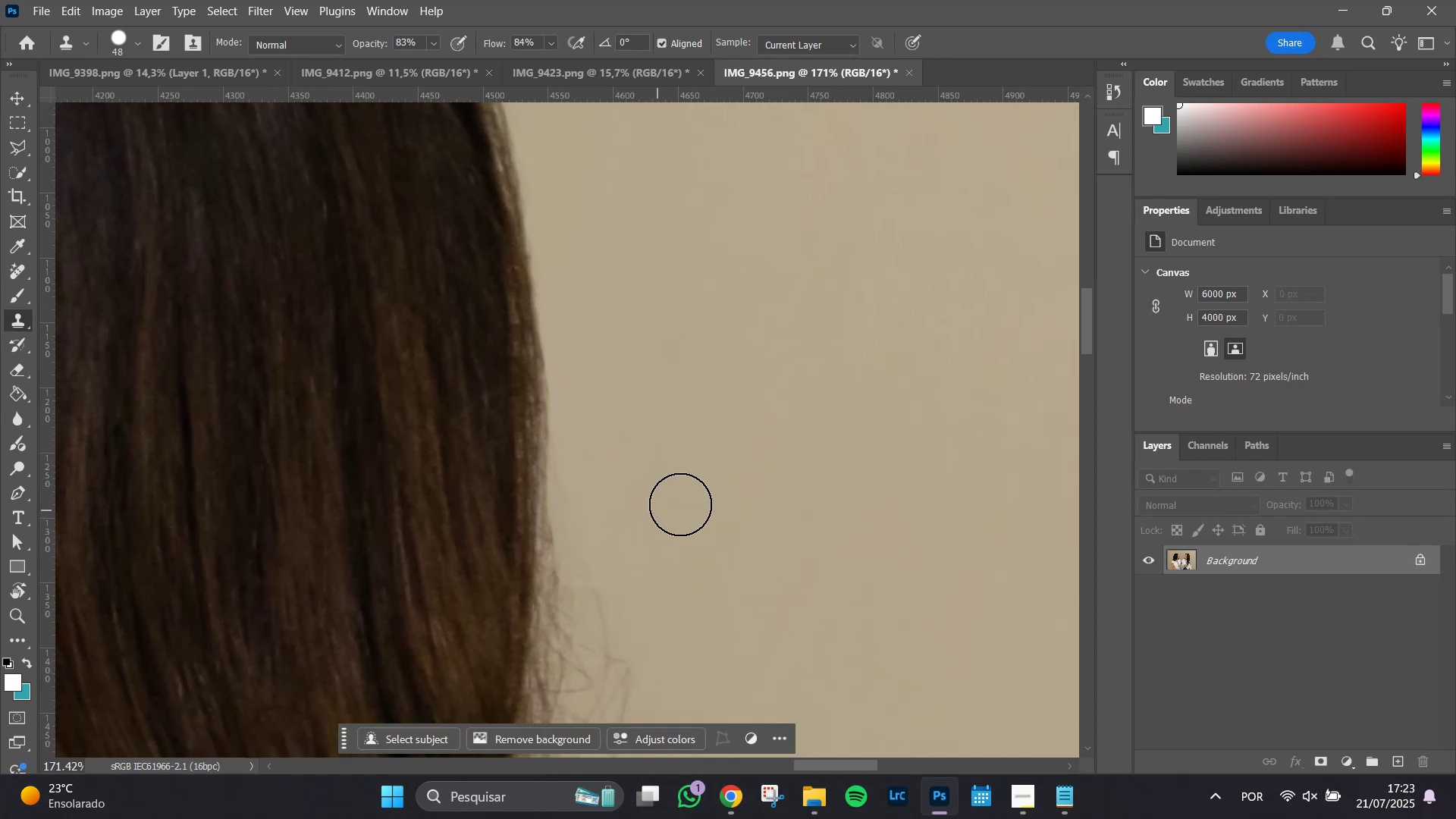 
hold_key(key=Space, duration=0.53)
 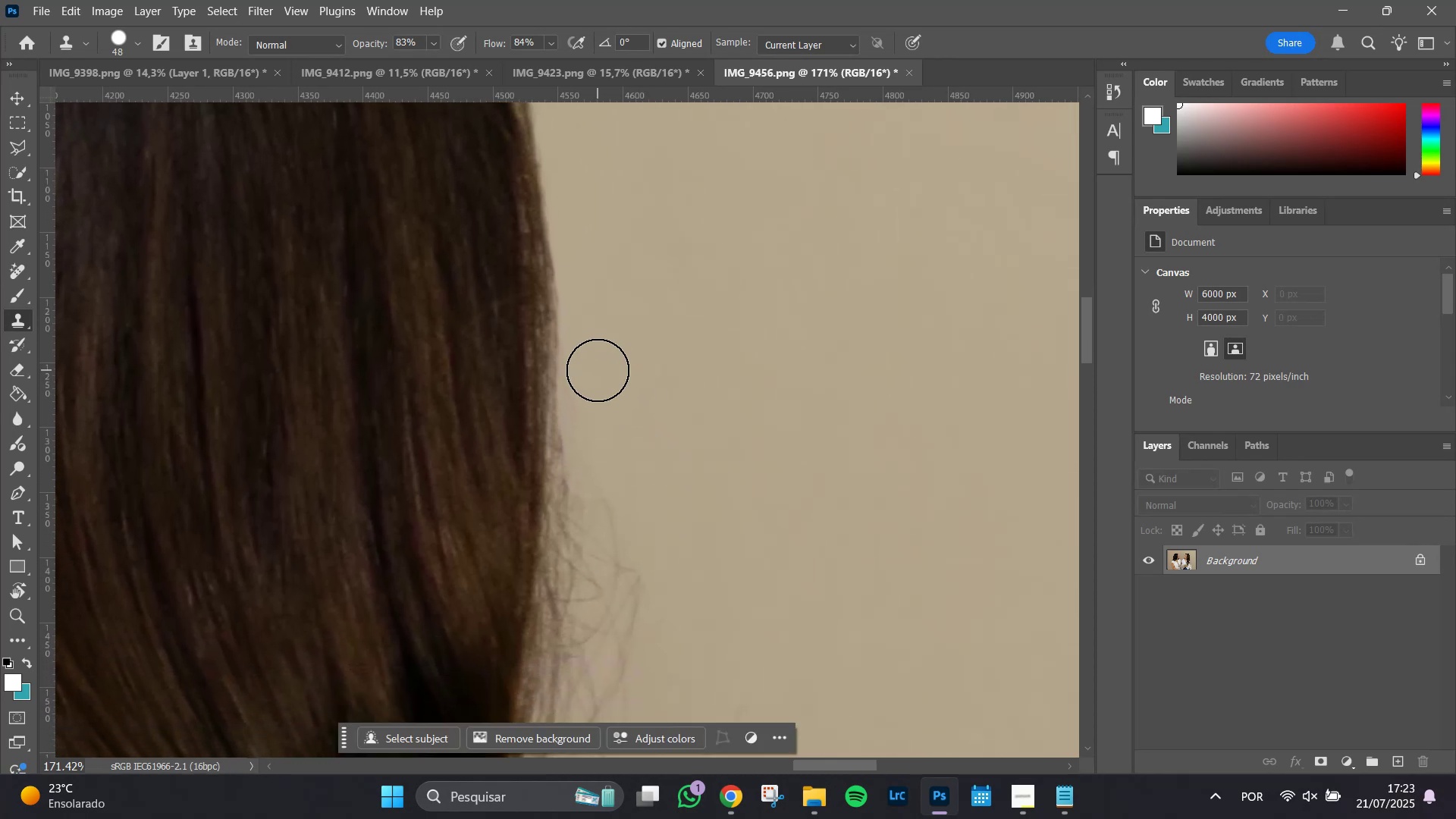 
left_click_drag(start_coordinate=[701, 518], to_coordinate=[711, 447])
 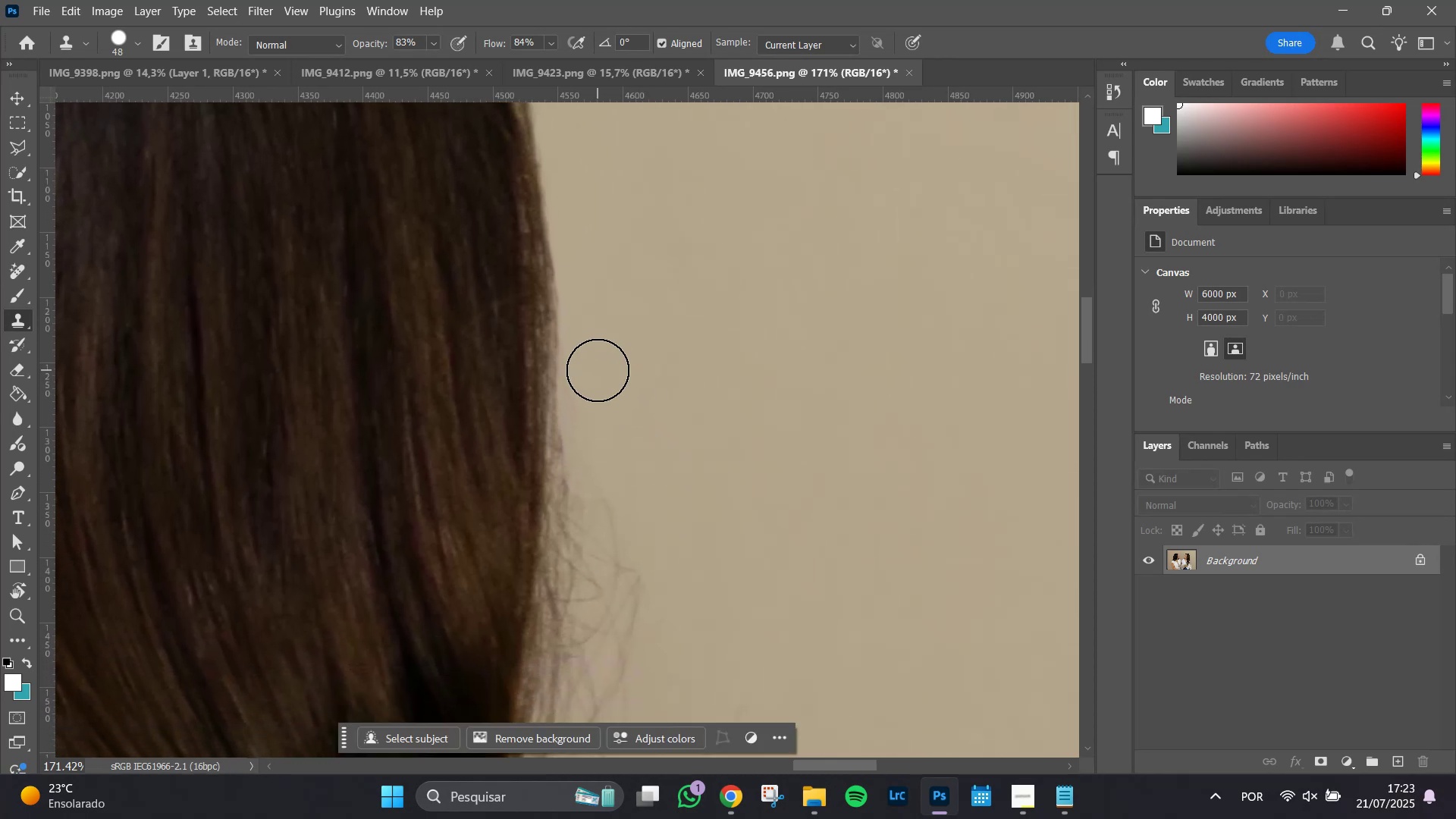 
left_click_drag(start_coordinate=[598, 370], to_coordinate=[588, 493])
 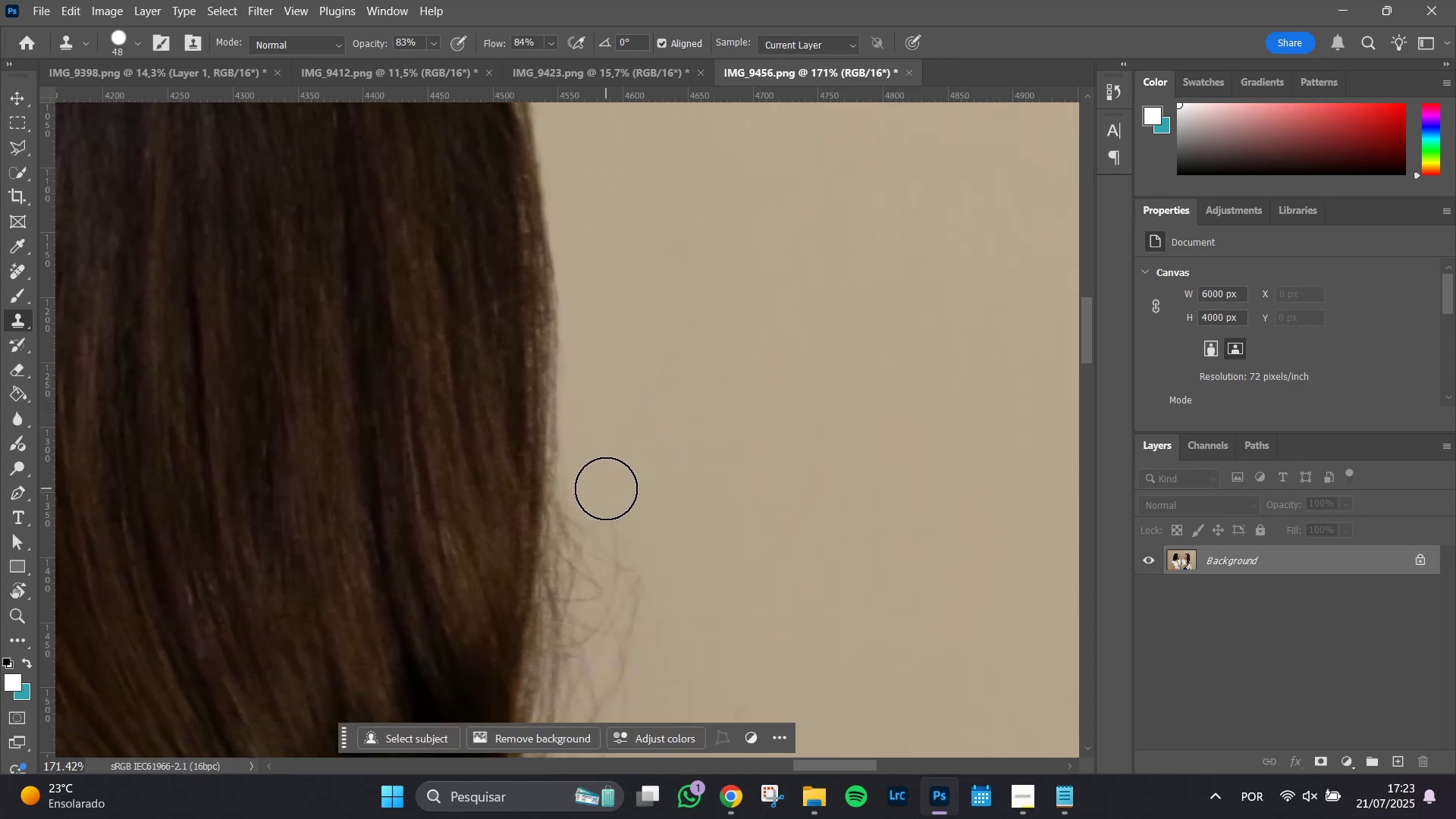 
left_click_drag(start_coordinate=[606, 488], to_coordinate=[634, 633])
 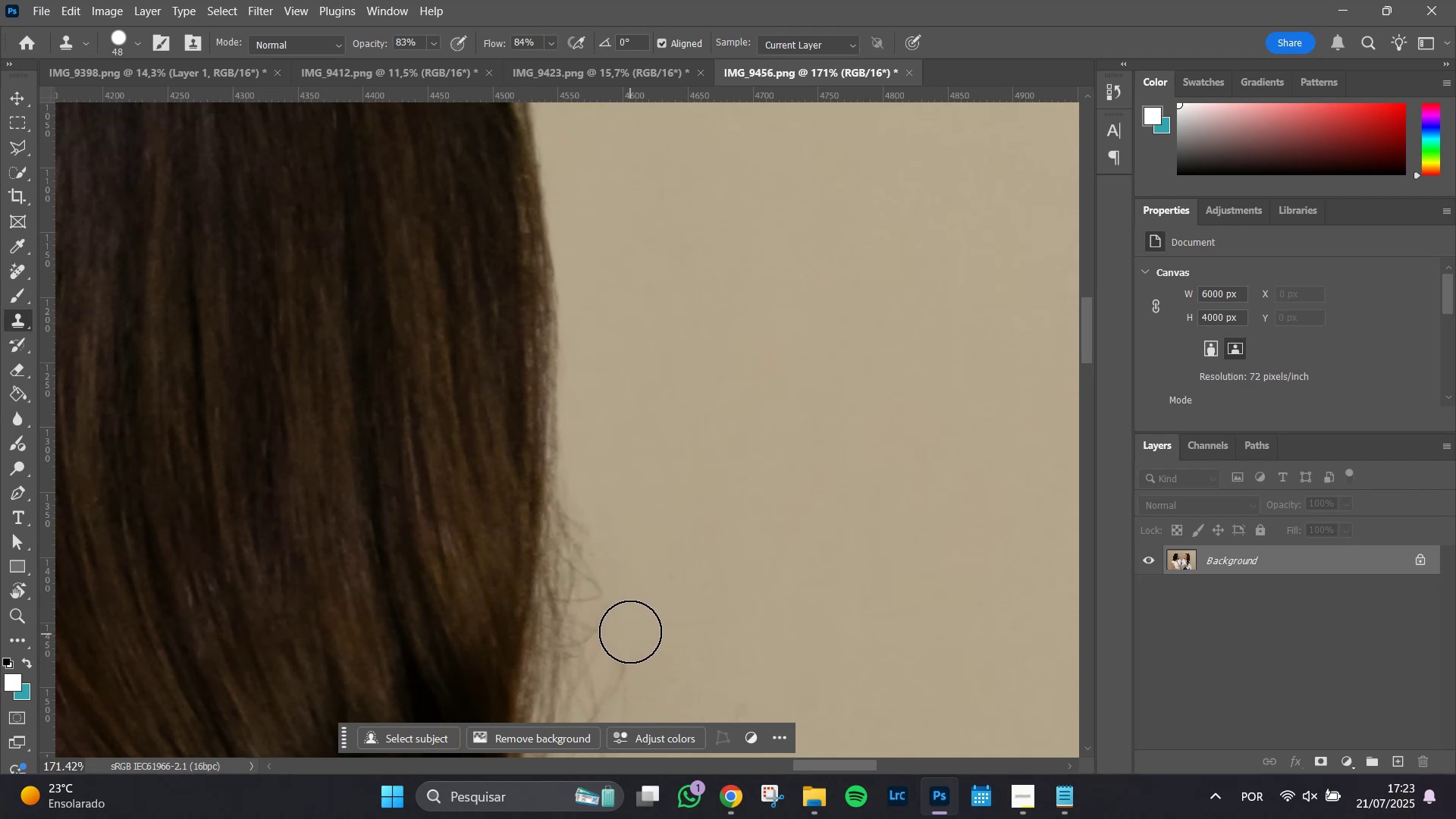 
hold_key(key=Space, duration=0.86)
 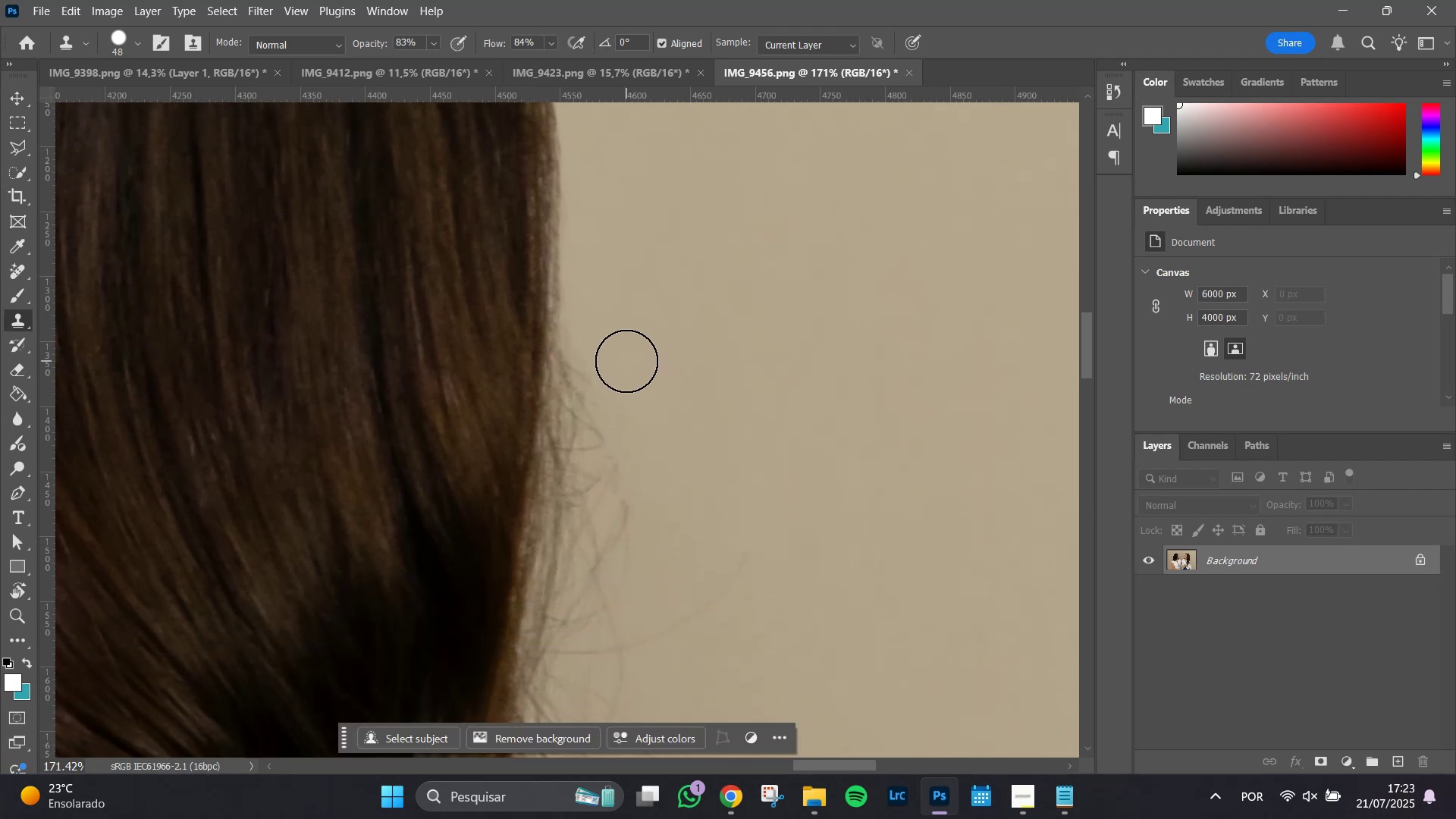 
left_click_drag(start_coordinate=[662, 542], to_coordinate=[664, 391])
 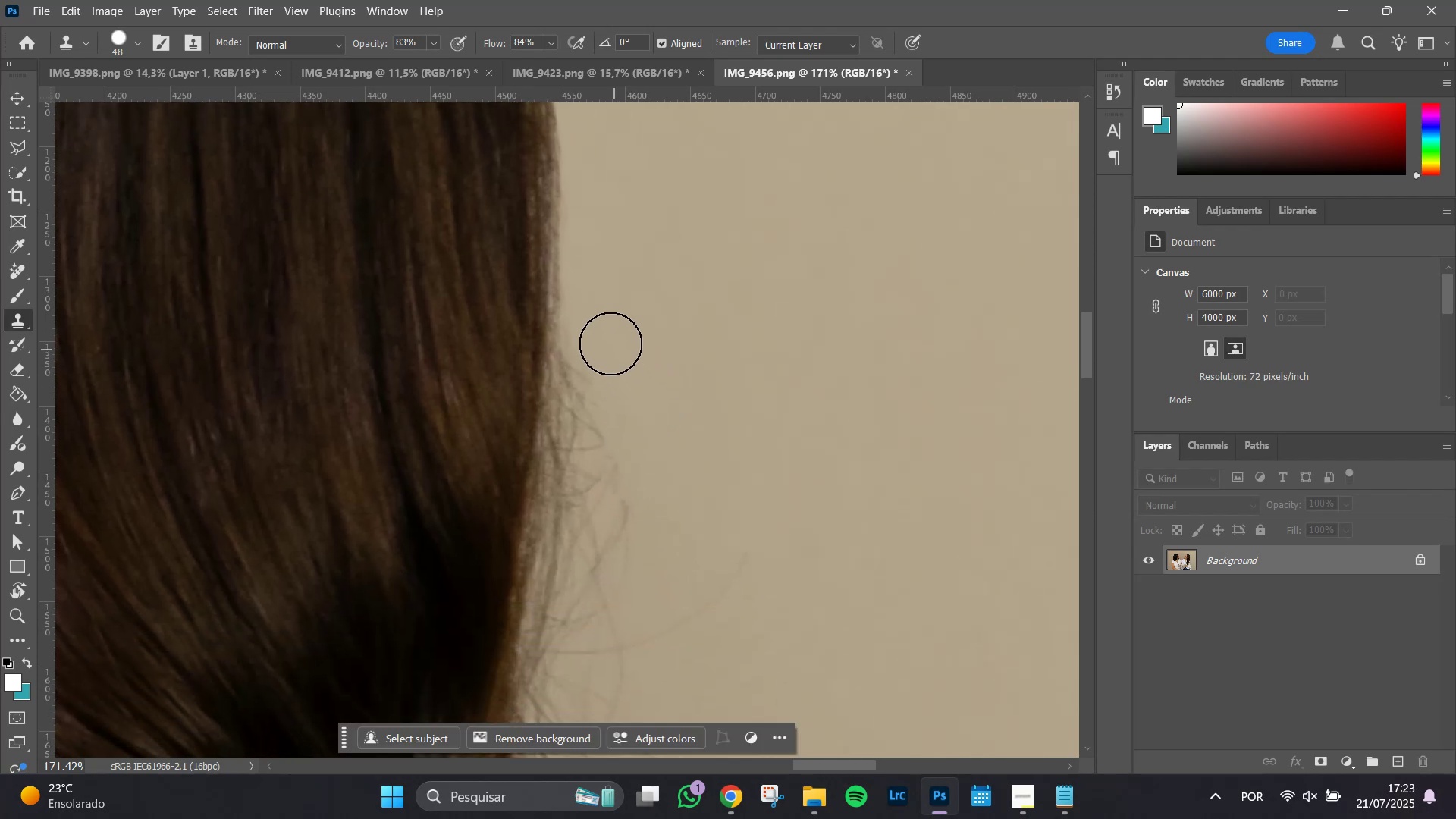 
left_click_drag(start_coordinate=[602, 334], to_coordinate=[602, 390])
 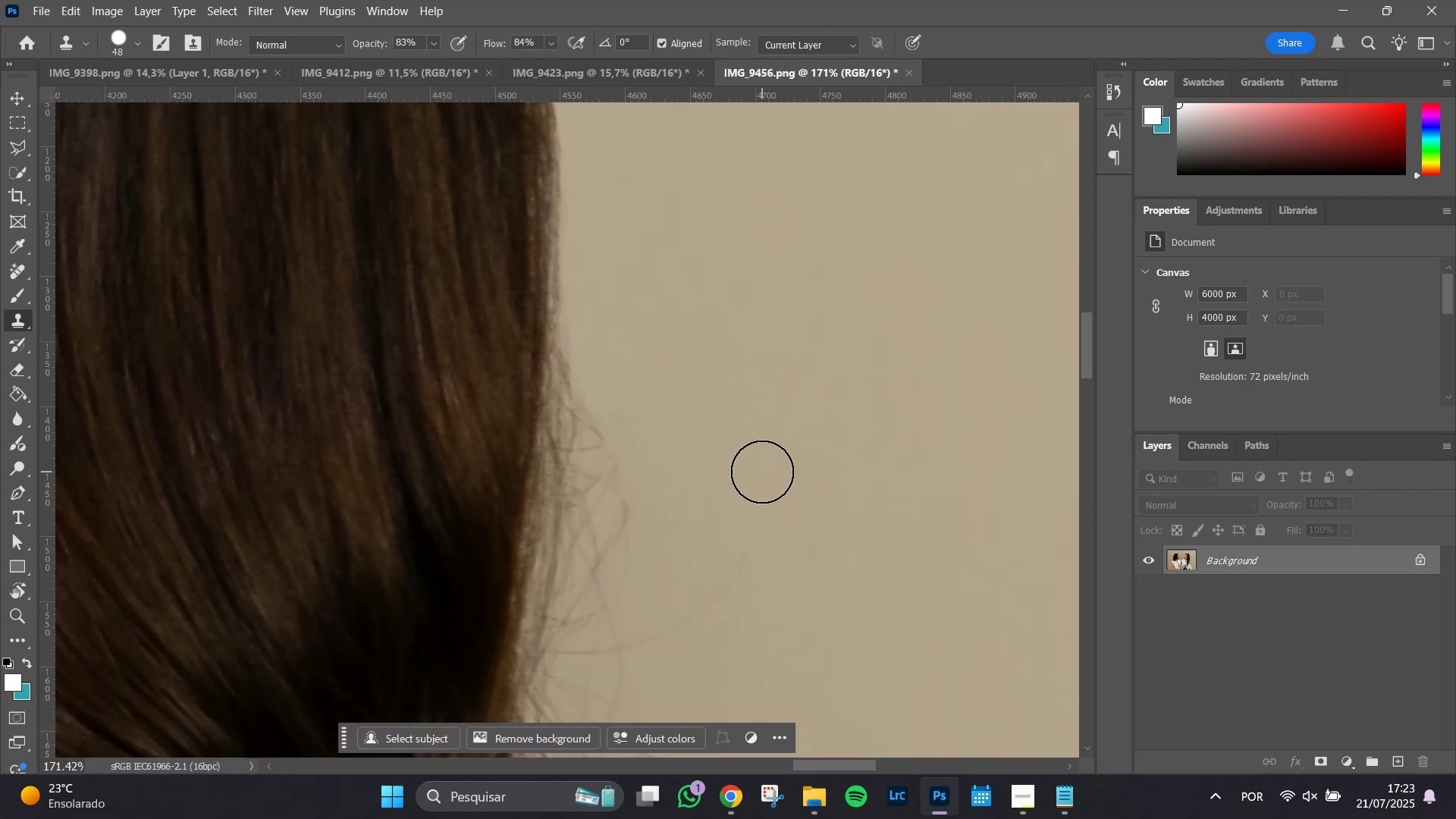 
left_click_drag(start_coordinate=[758, 500], to_coordinate=[717, 597])
 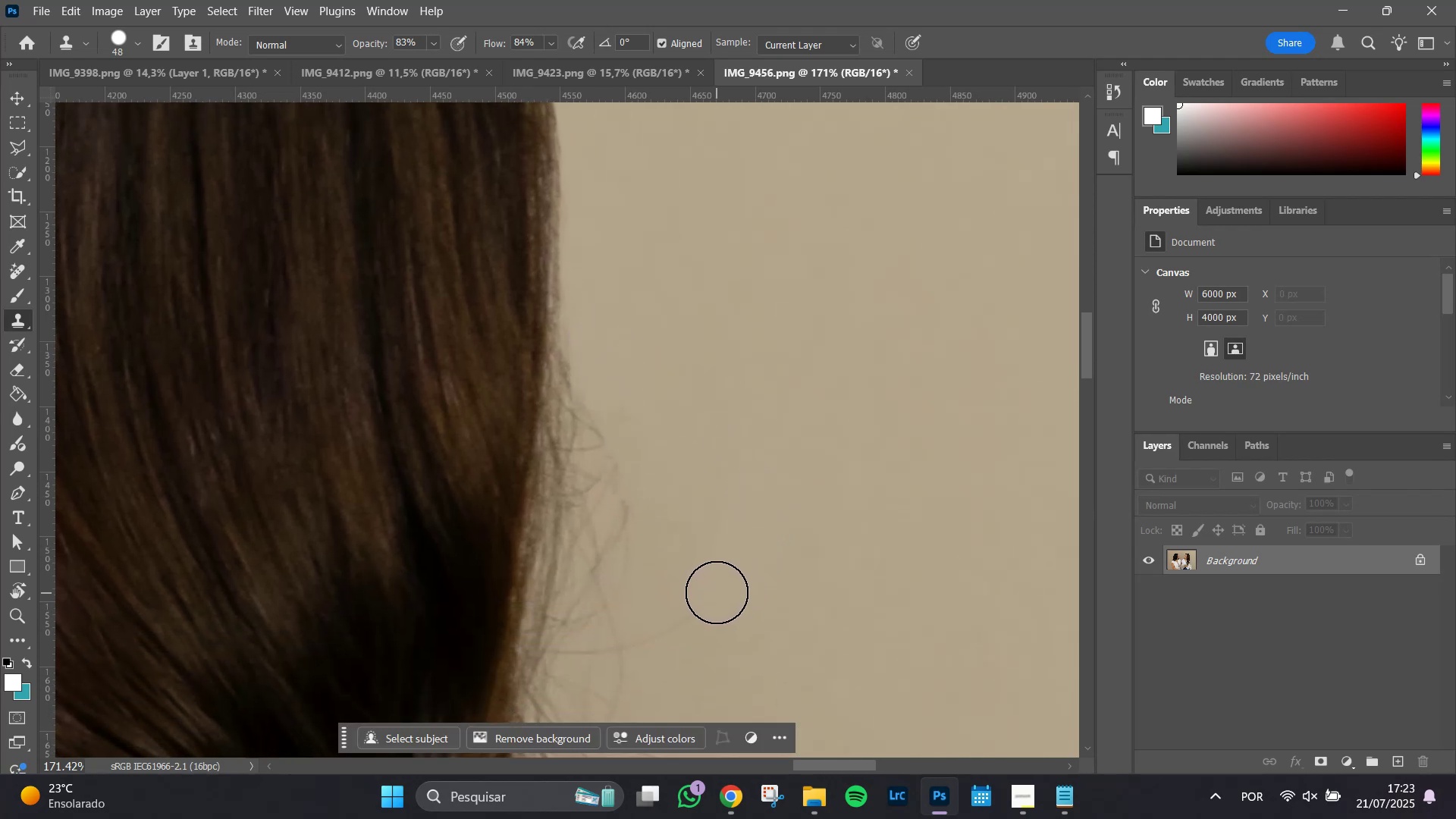 
left_click_drag(start_coordinate=[717, 592], to_coordinate=[692, 617])
 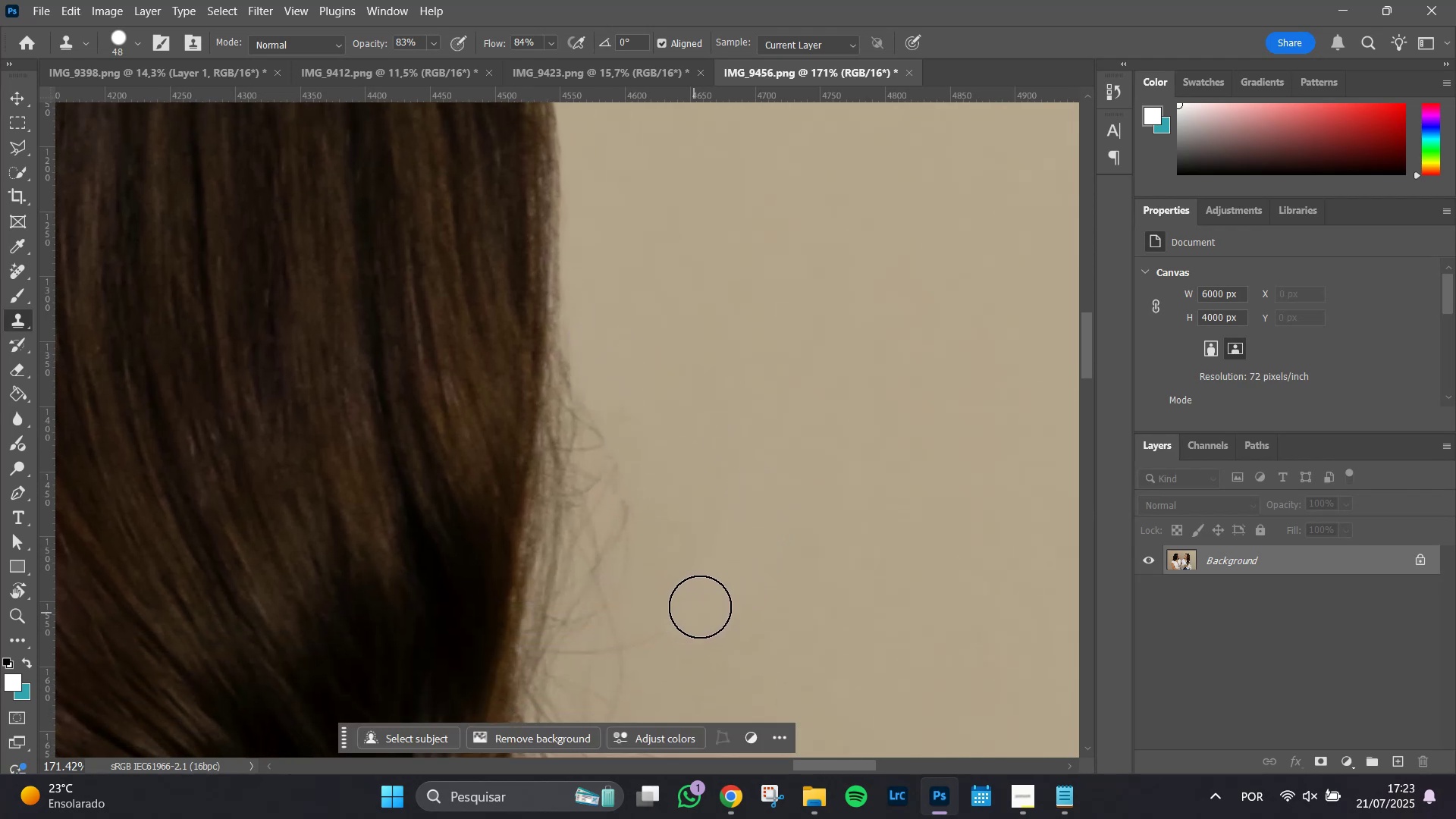 
left_click_drag(start_coordinate=[700, 607], to_coordinate=[663, 629])
 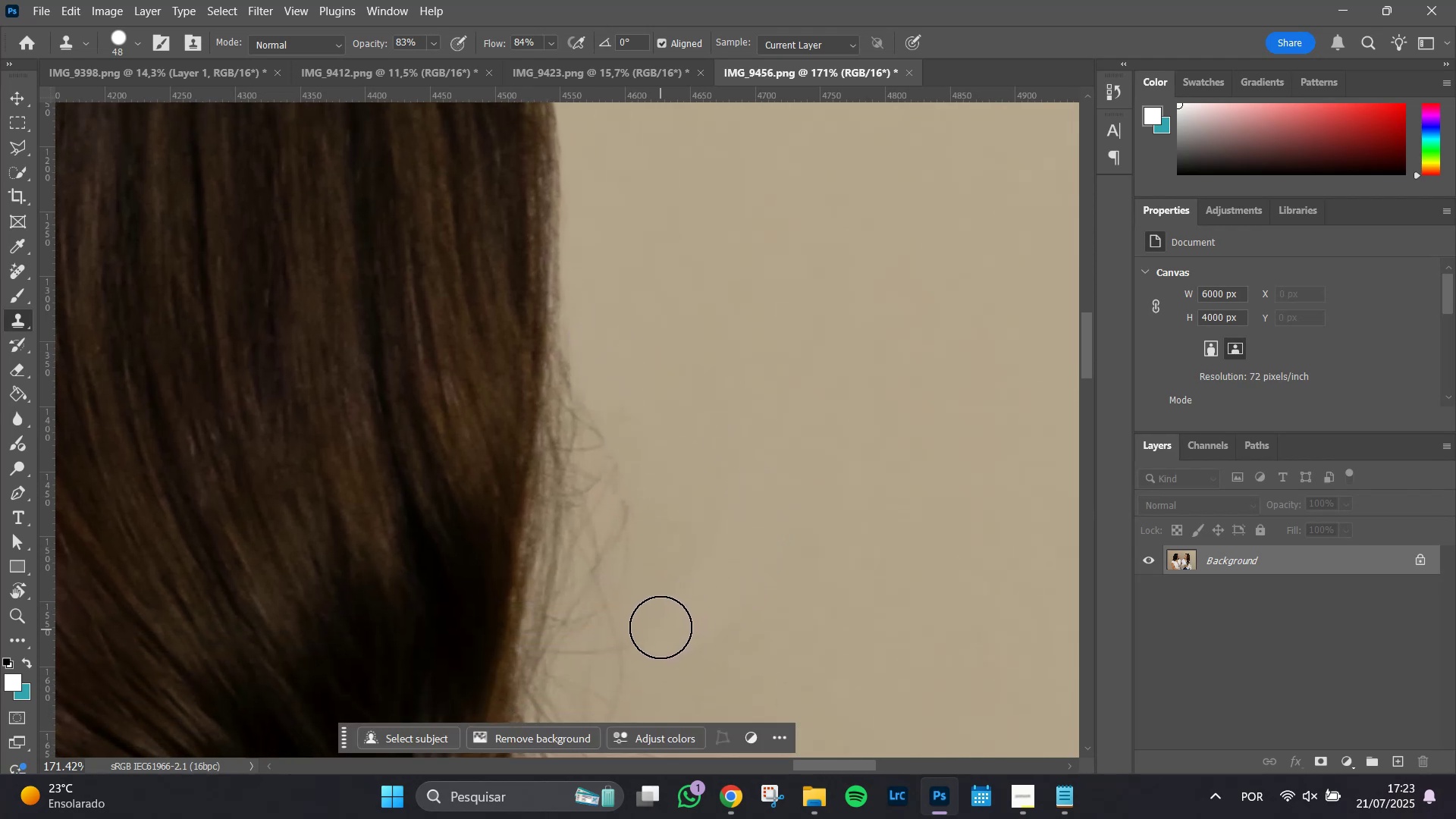 
left_click_drag(start_coordinate=[664, 624], to_coordinate=[654, 632])
 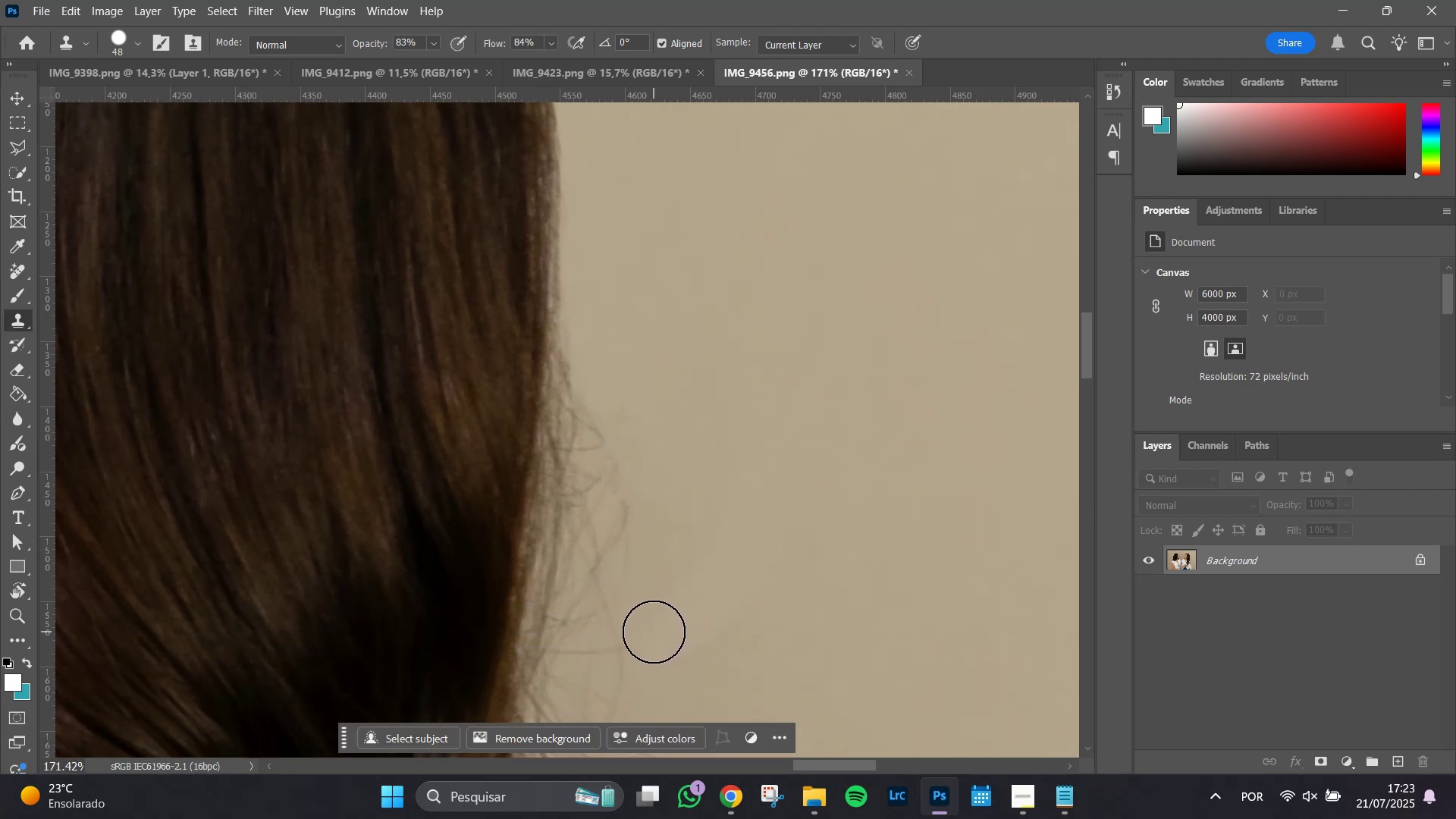 
left_click([654, 632])
 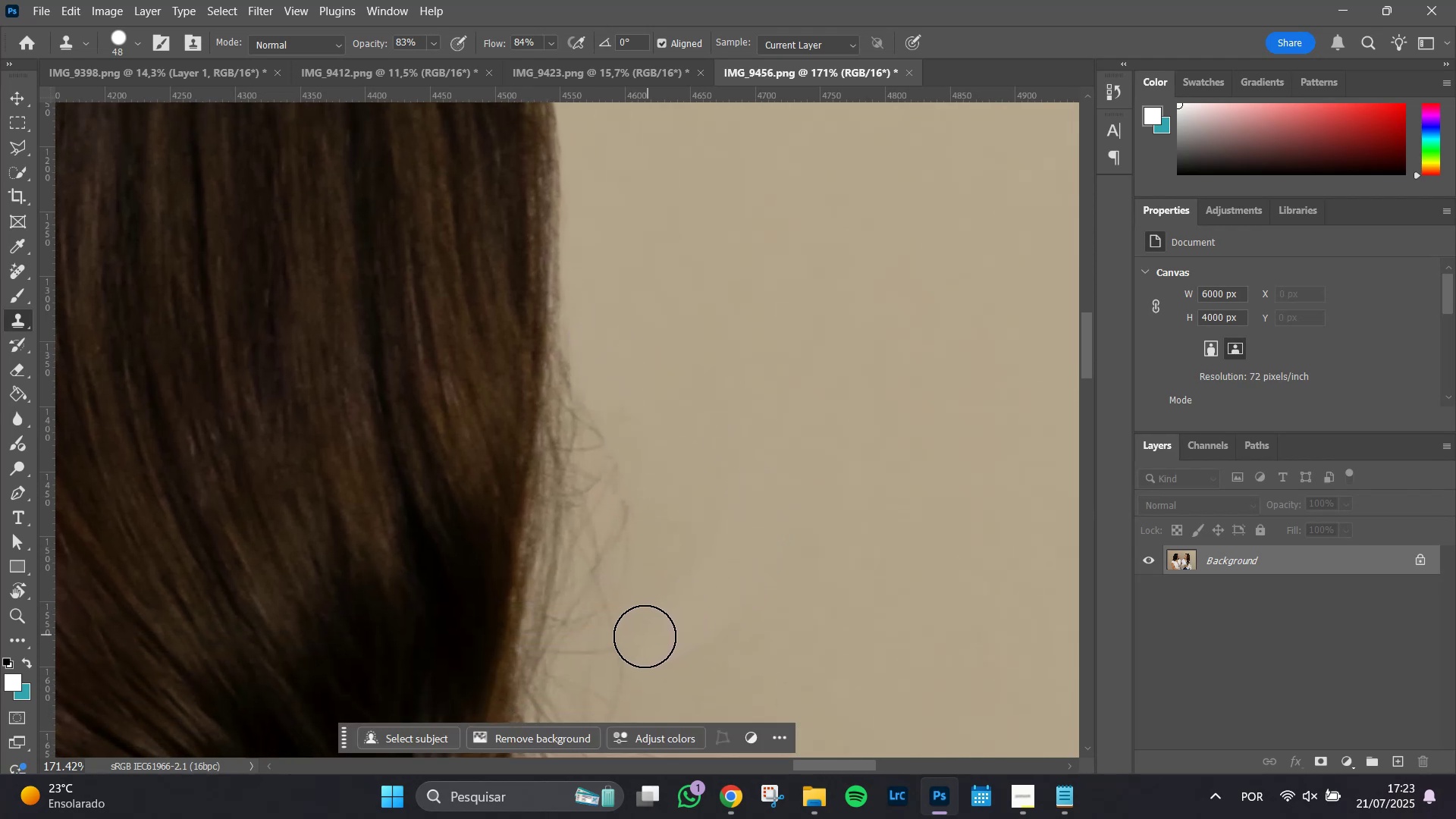 
triple_click([642, 638])
 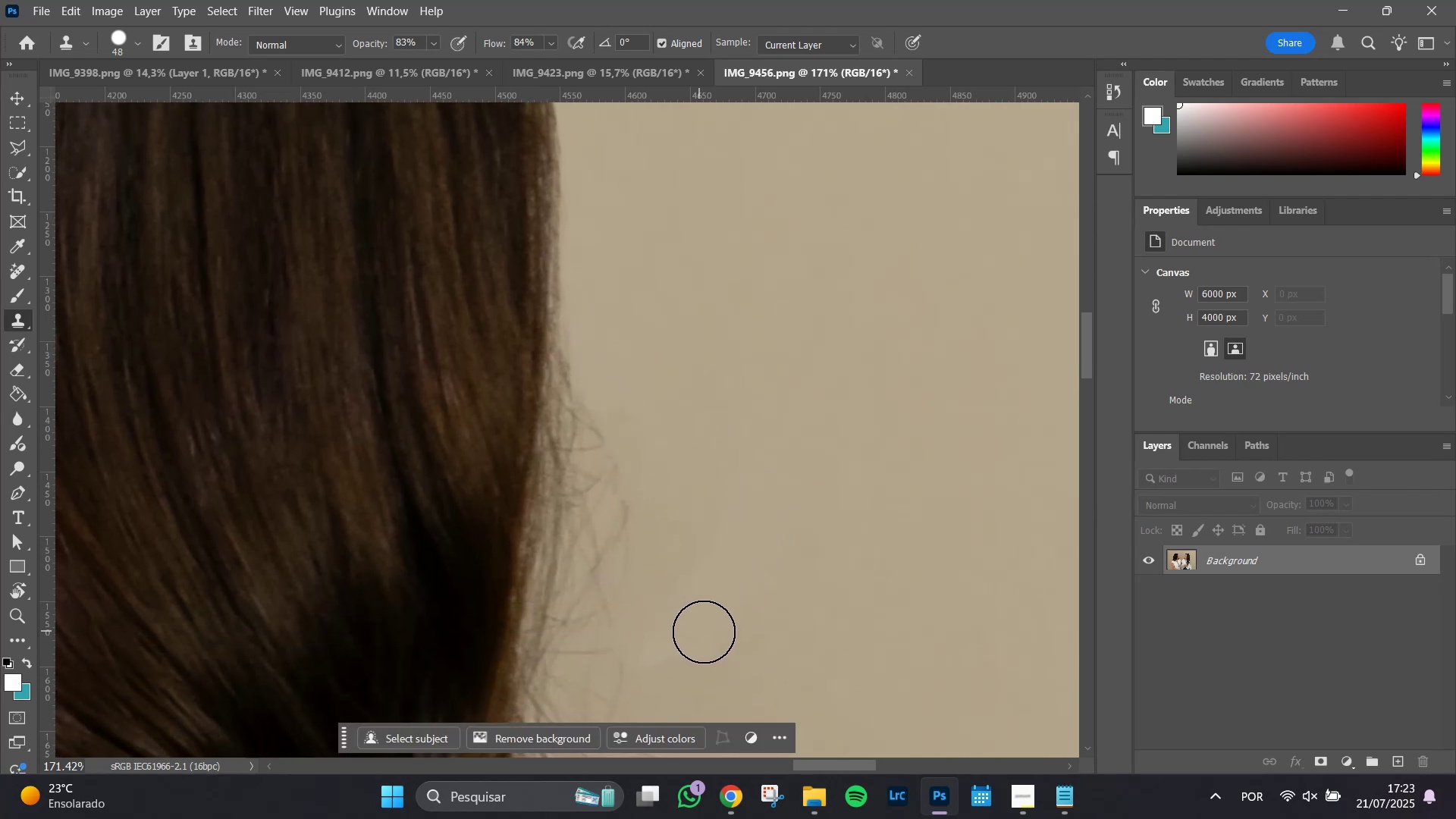 
left_click_drag(start_coordinate=[725, 631], to_coordinate=[775, 593])
 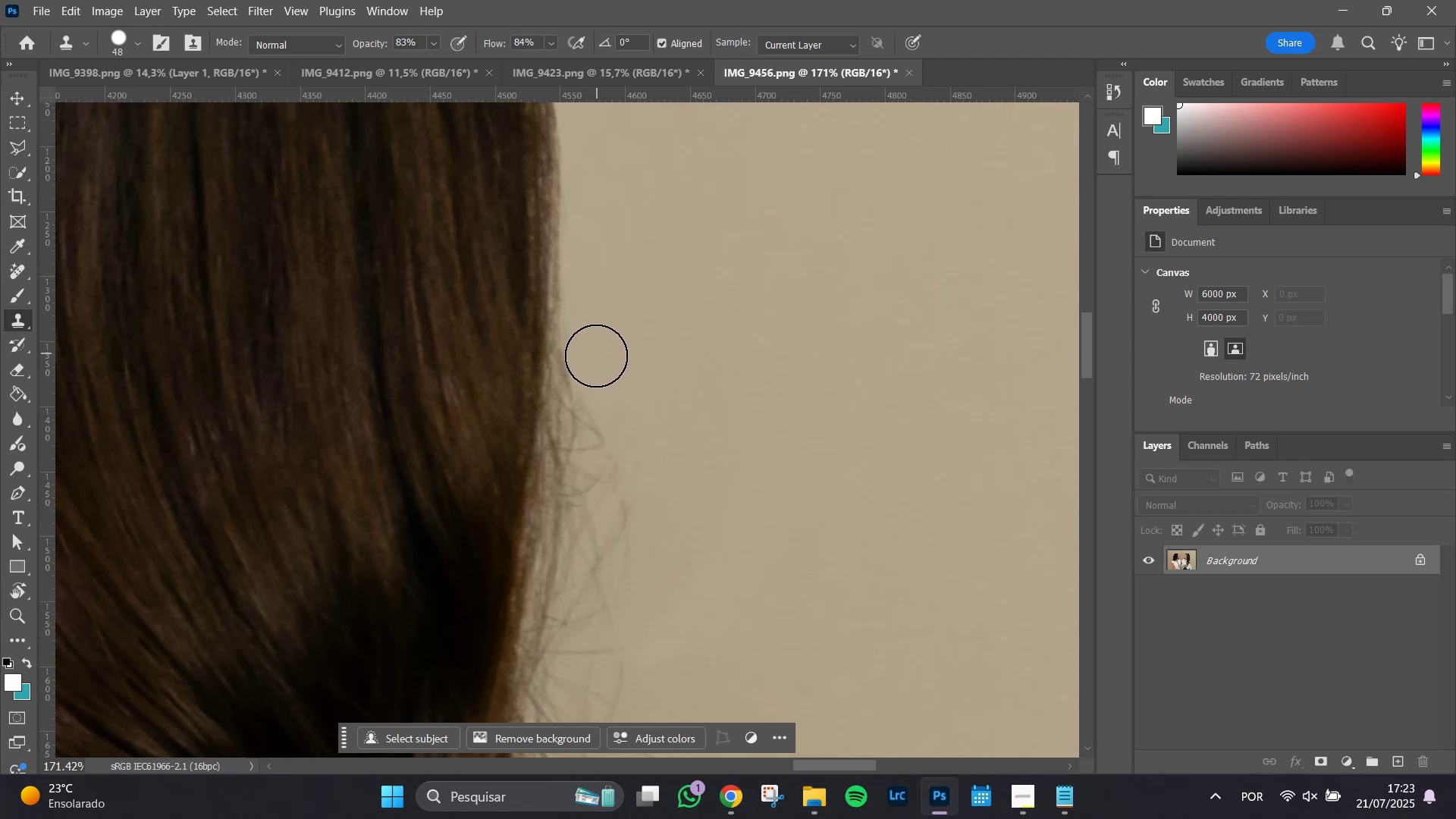 
left_click_drag(start_coordinate=[596, 360], to_coordinate=[634, 588])
 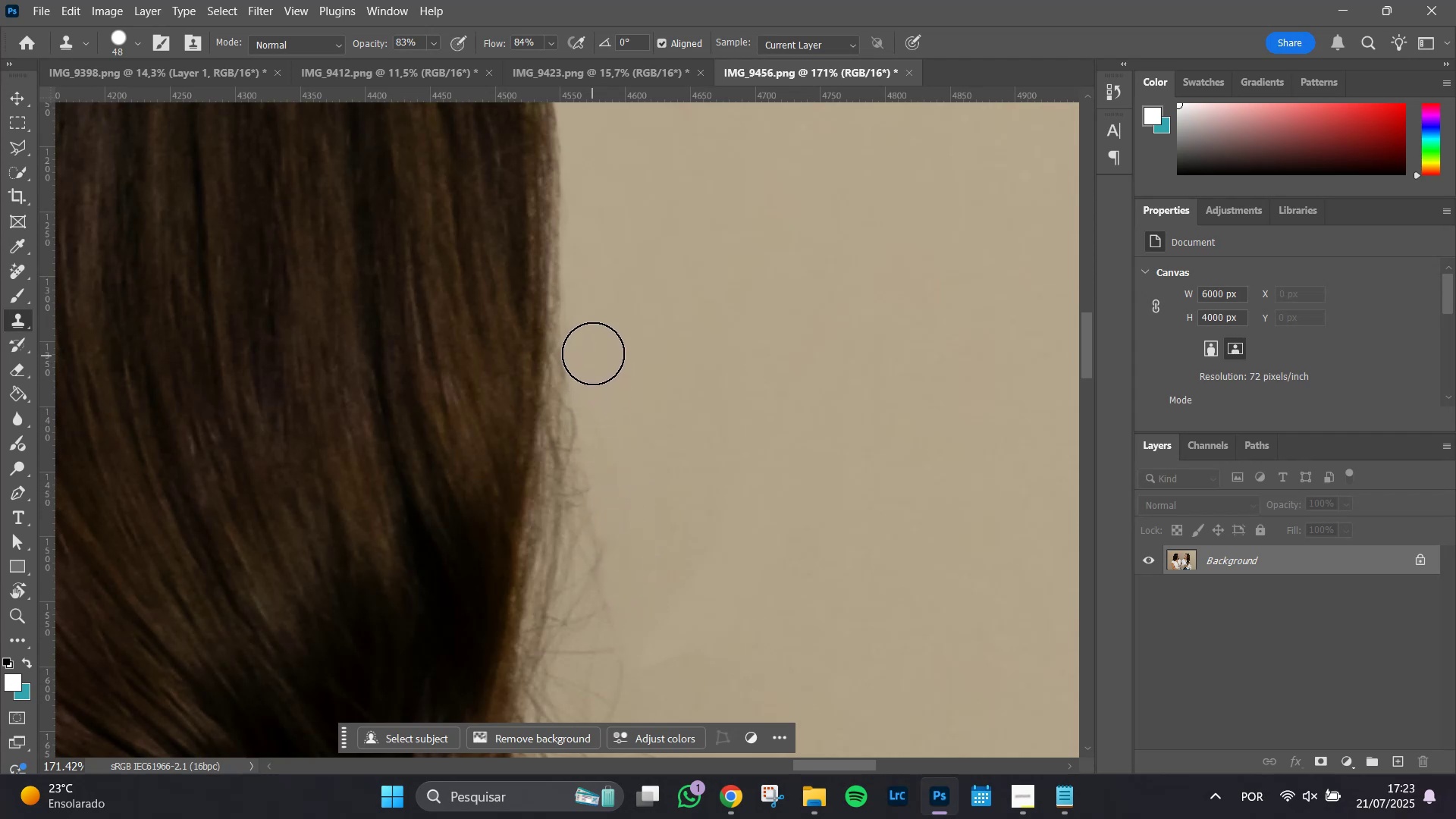 
left_click_drag(start_coordinate=[593, 352], to_coordinate=[628, 570])
 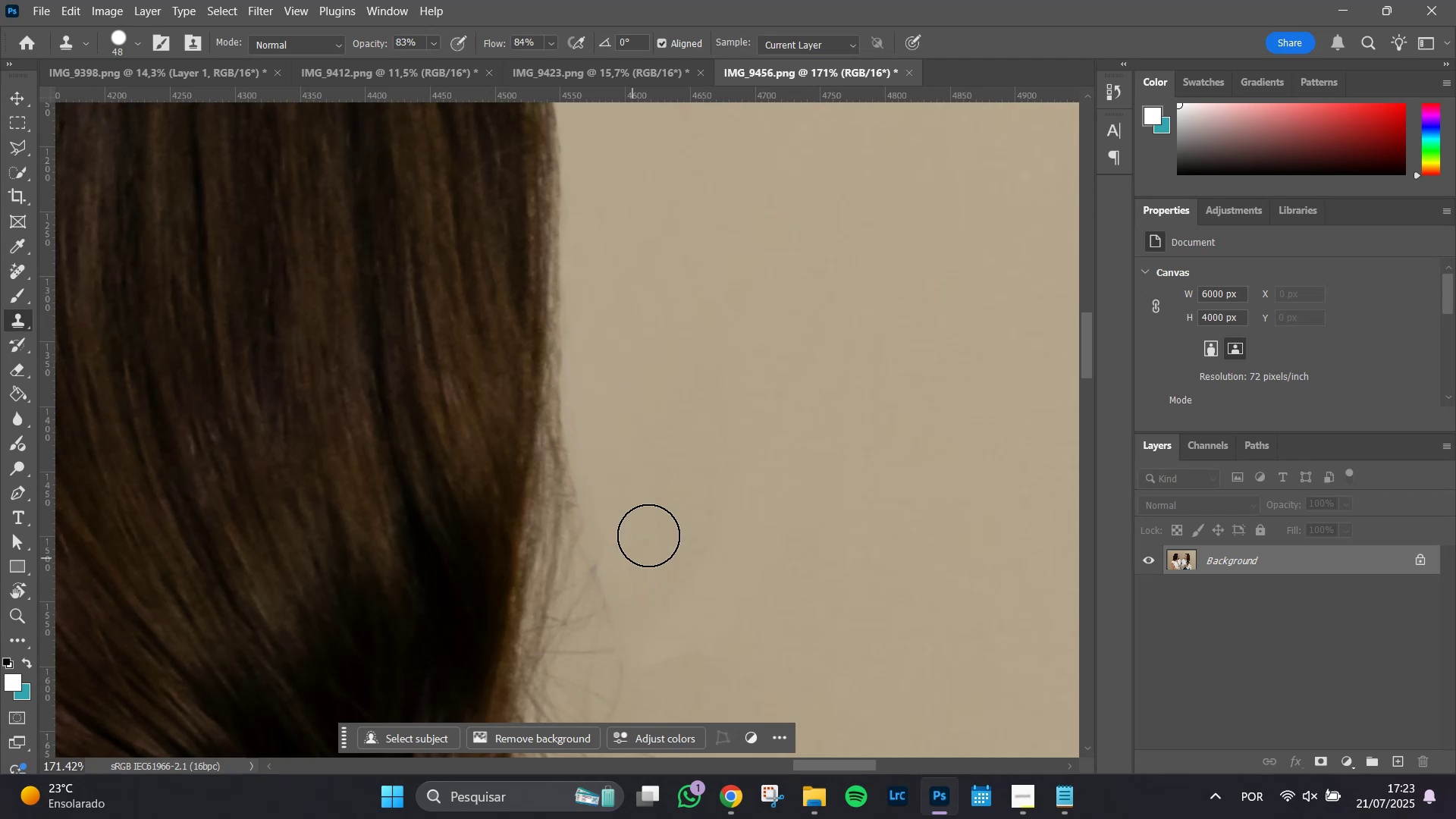 
hold_key(key=Space, duration=0.76)
 